 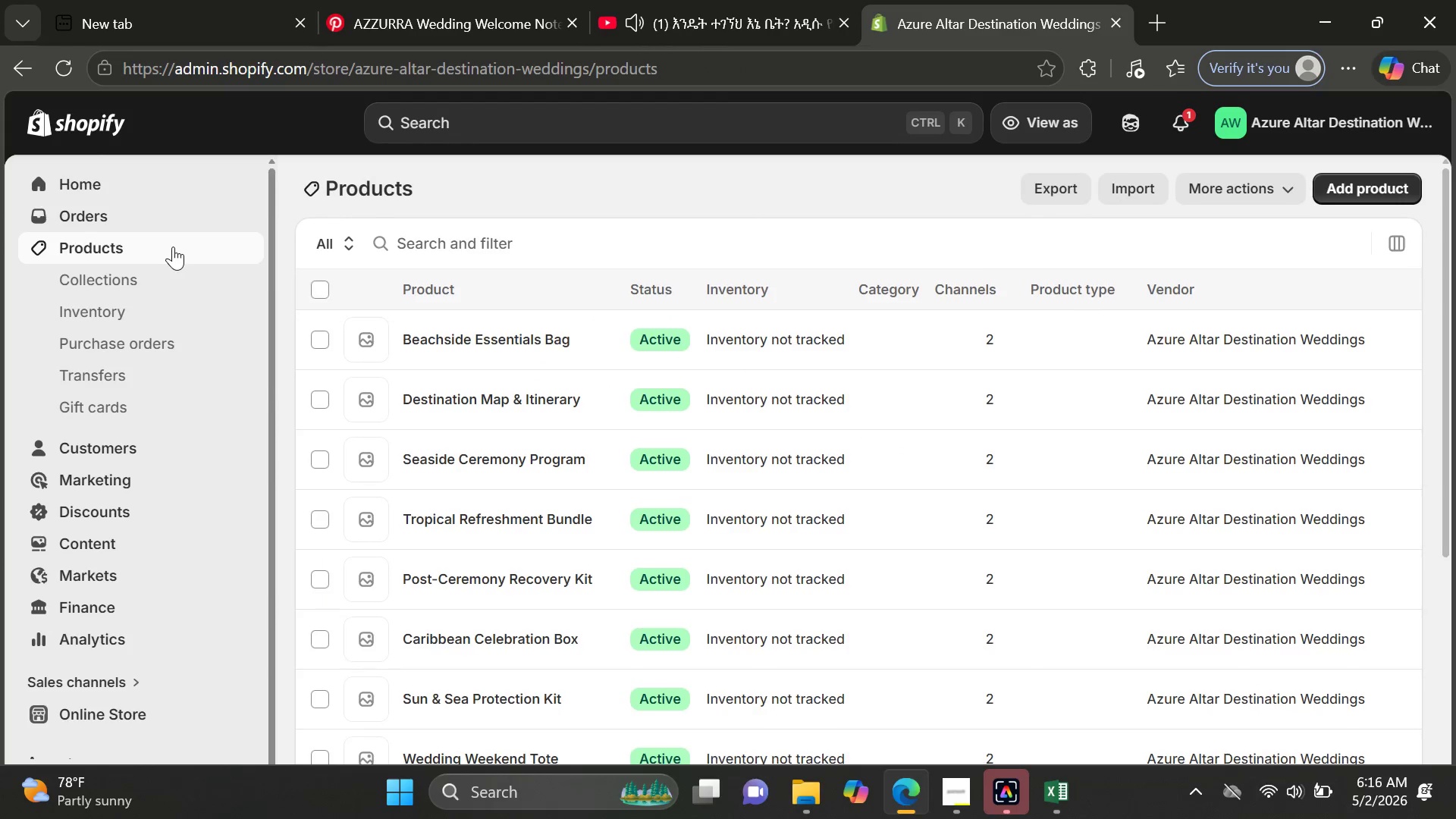 
left_click([458, 642])
 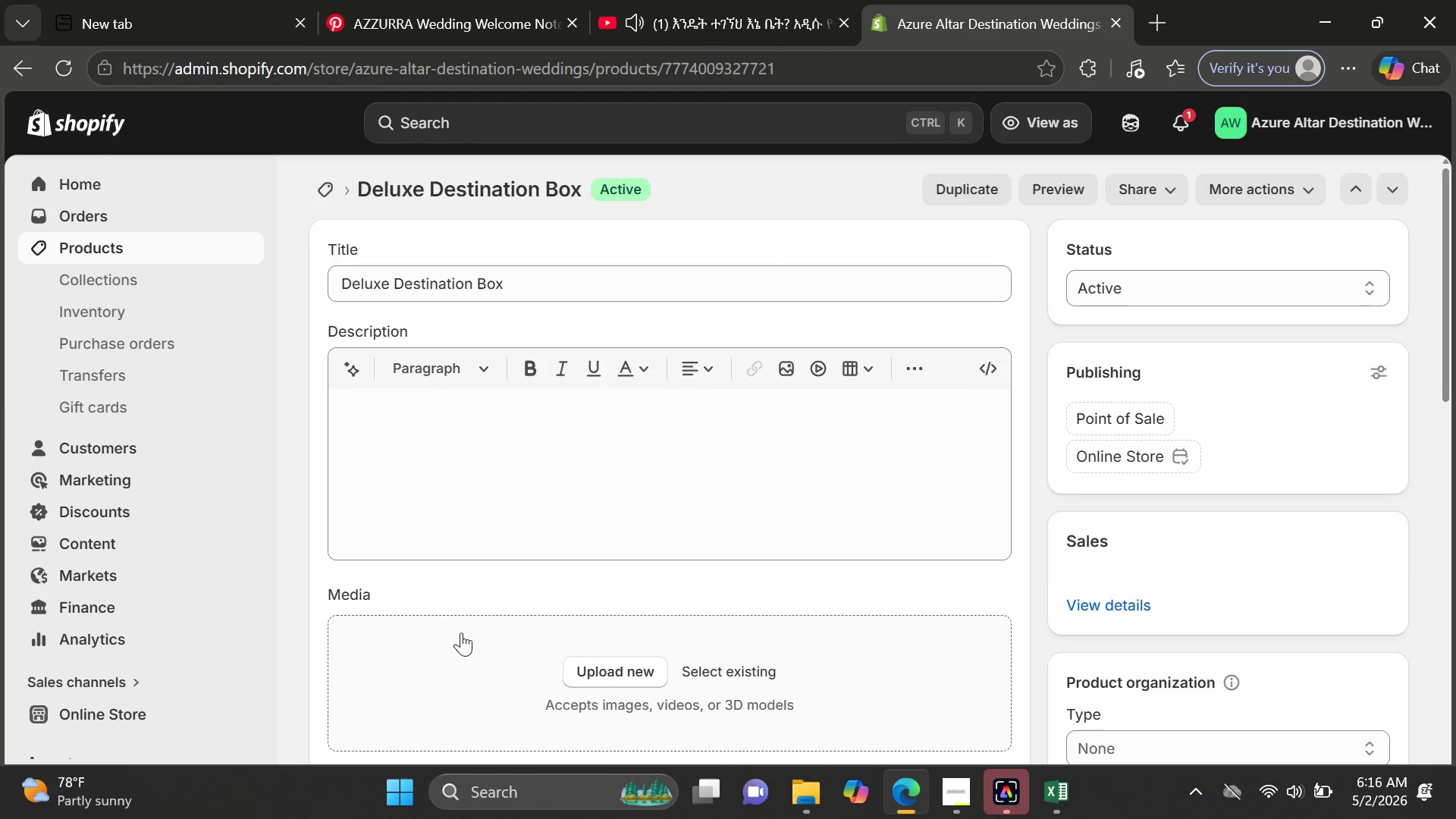 
left_click([549, 473])
 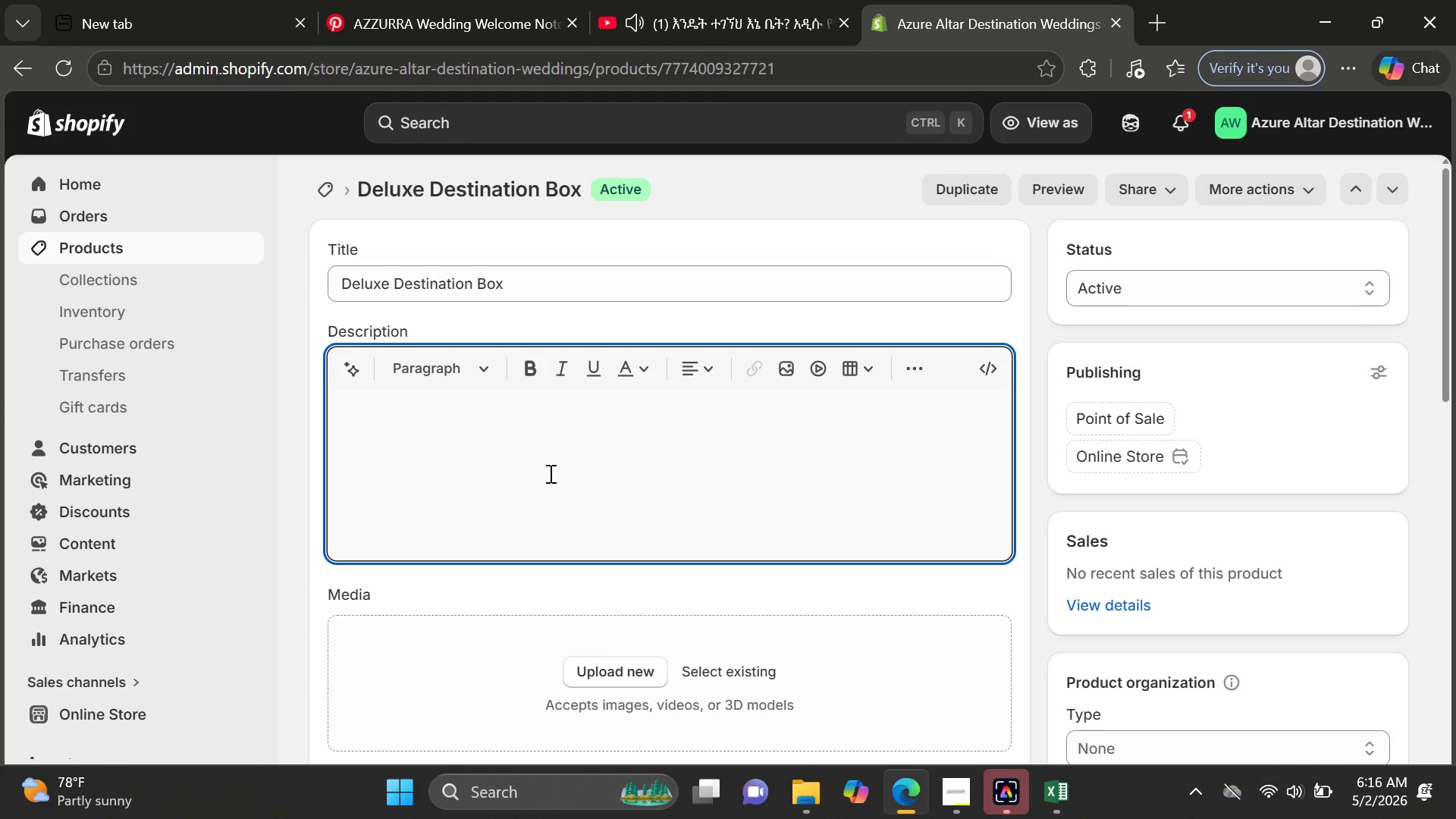 
wait(14.36)
 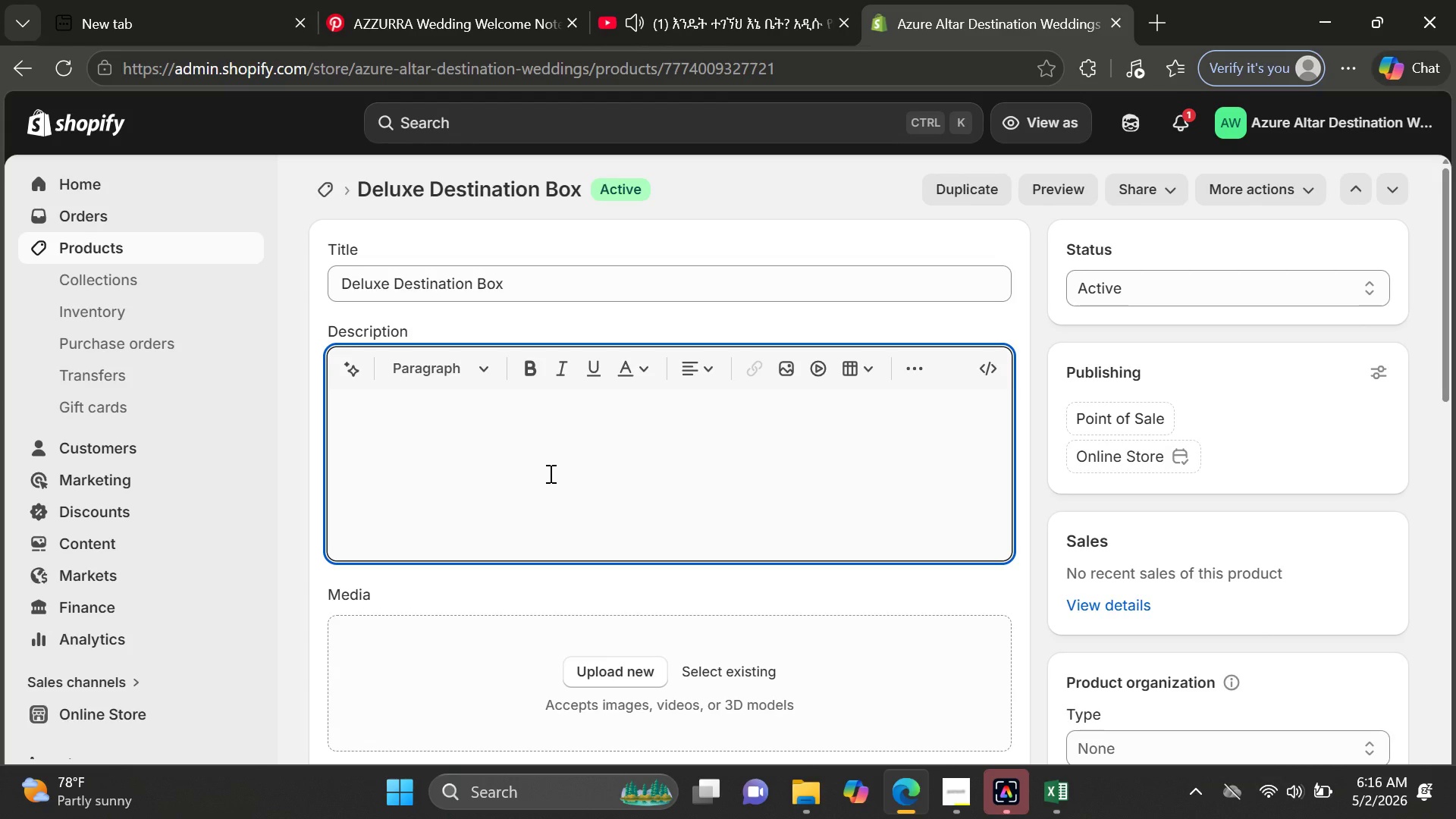 
type(Why stop at a letter whr)
key(Backspace)
type(en you can deliver )
 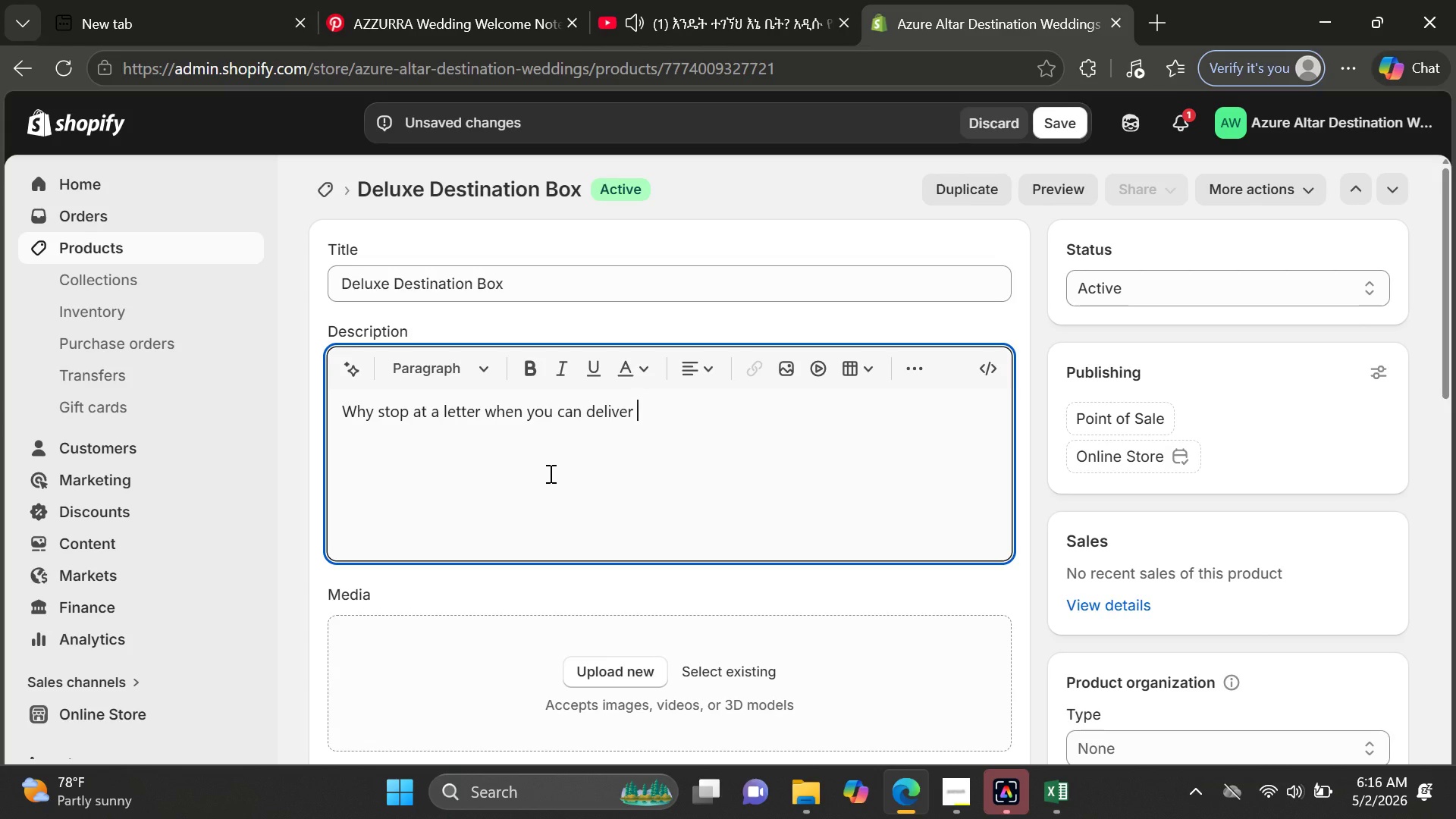 
type(a full sensory ex)
 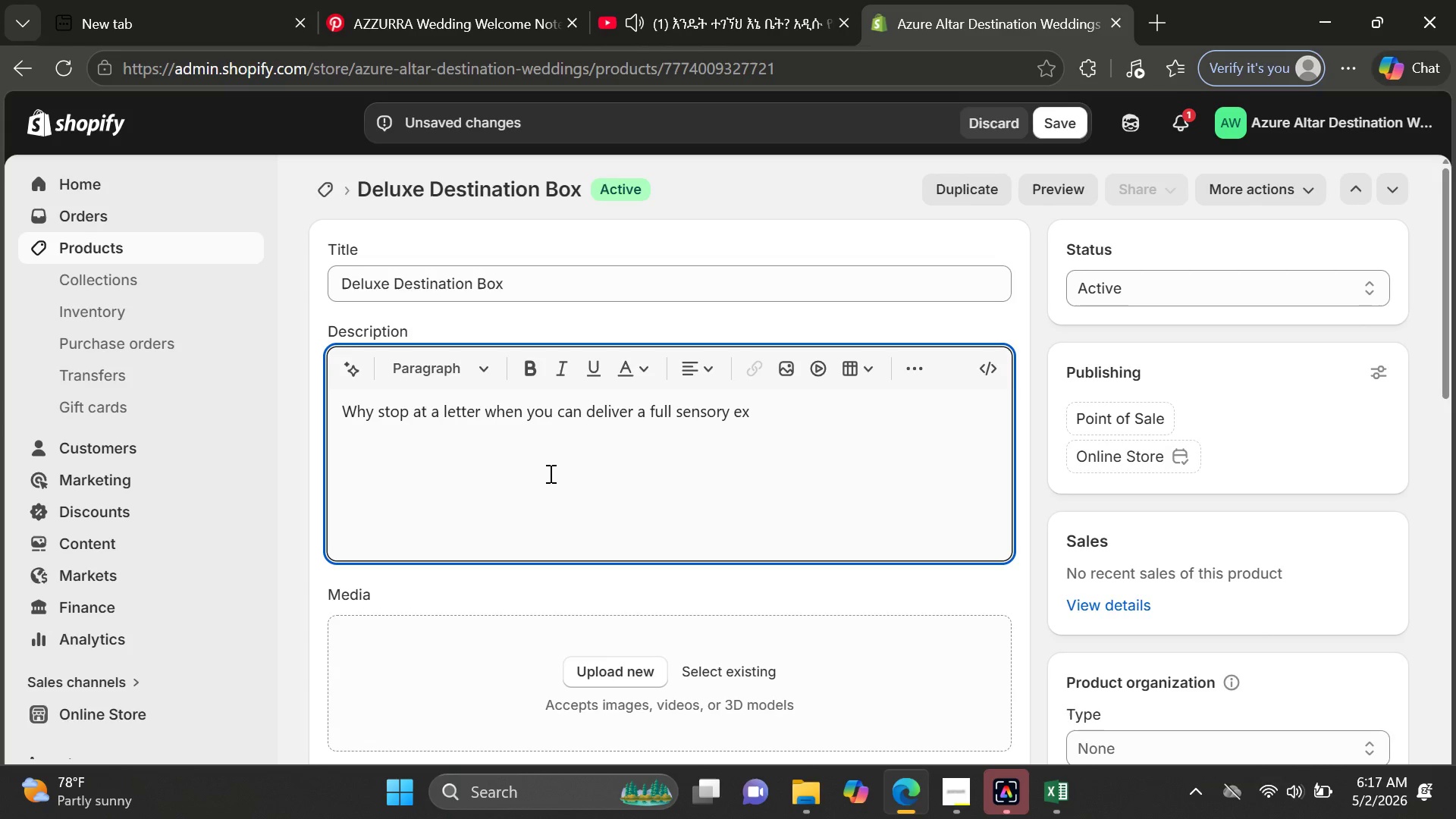 
type(pre)
 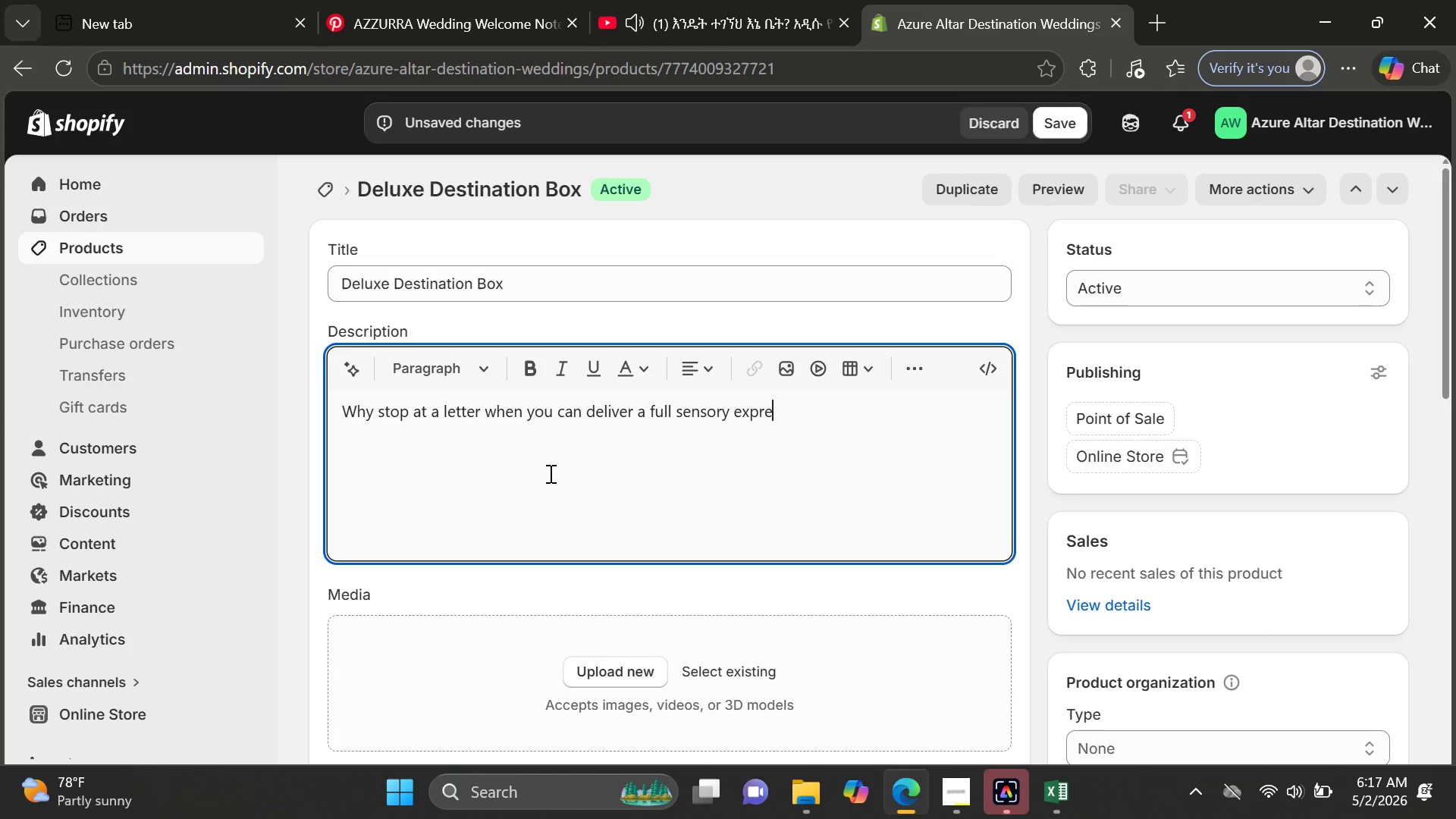 
key(Backspace)
key(Backspace)
type(erience? The Deluxe)
 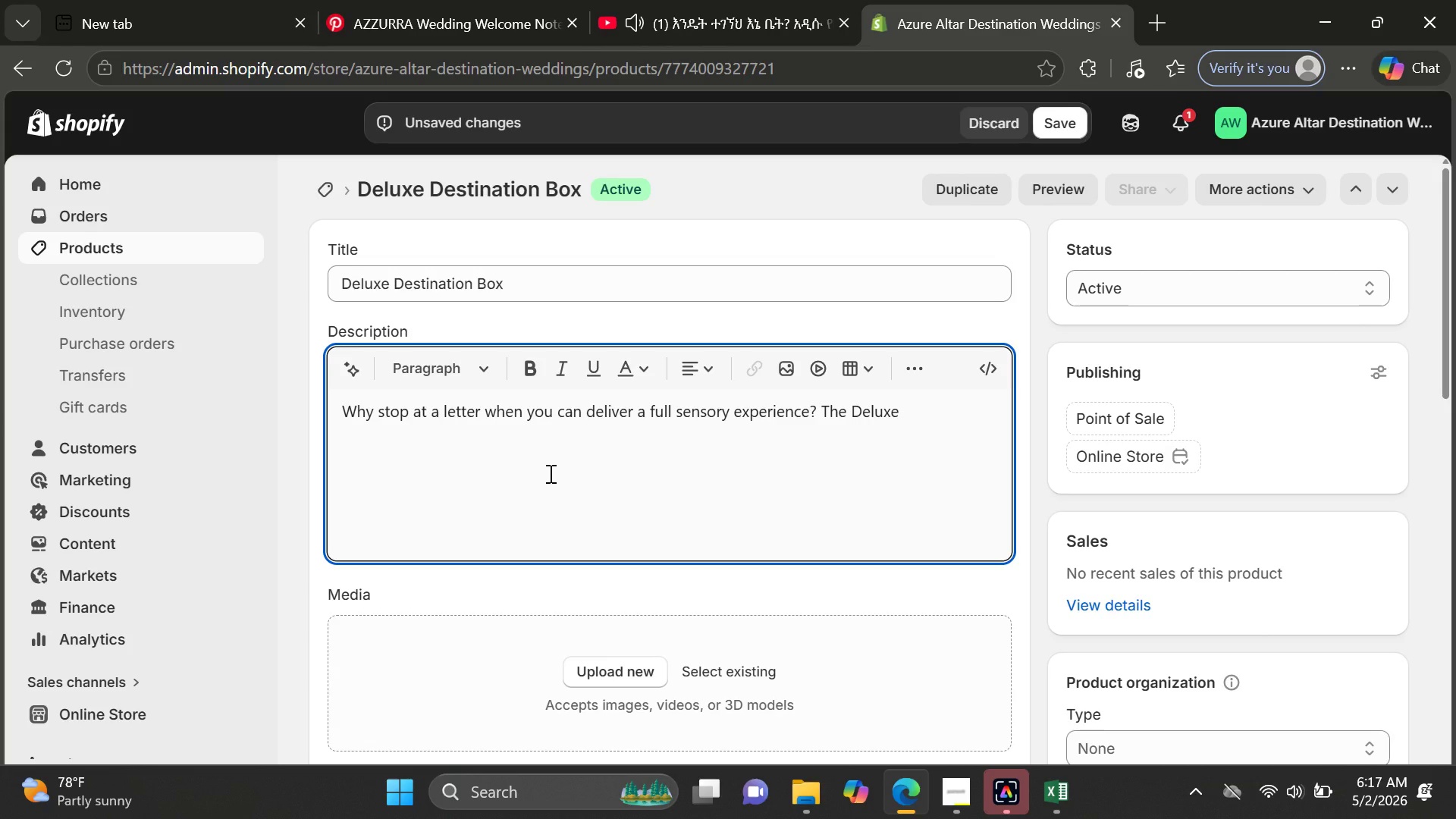 
wait(5.28)
 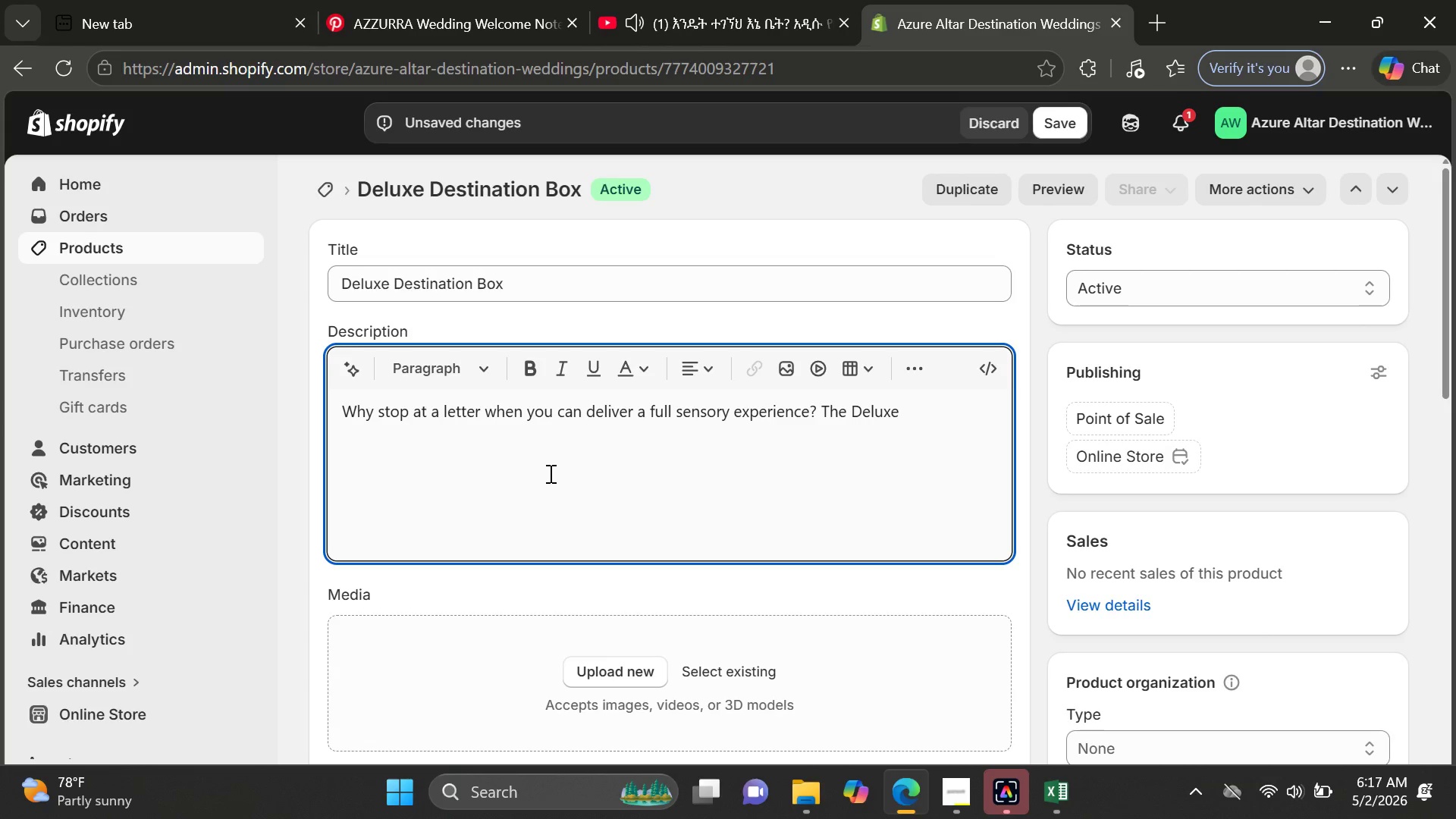 
type( Destination Box is our most )
 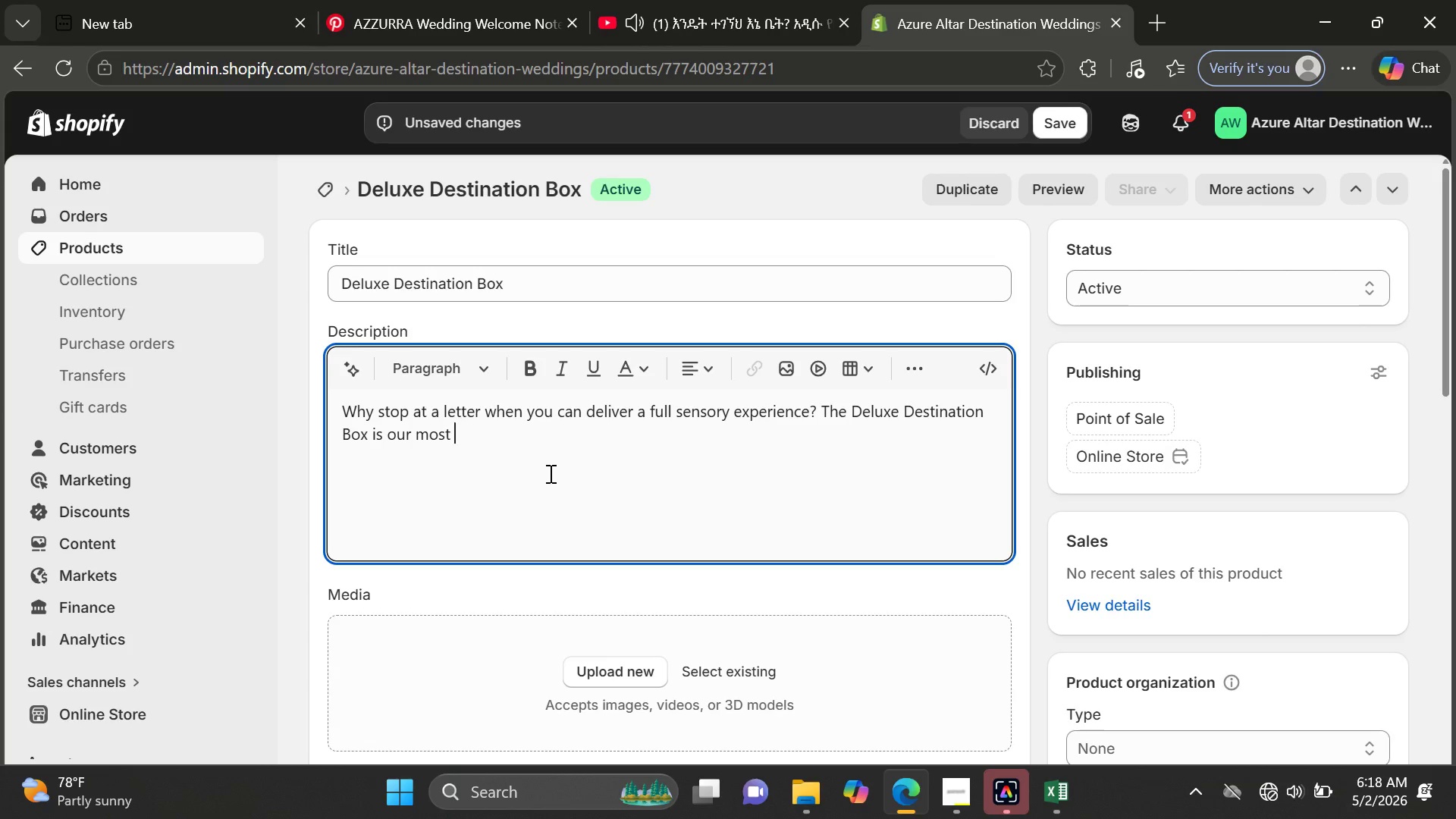 
type(popular upgrade, combining local Caribbean culture)
 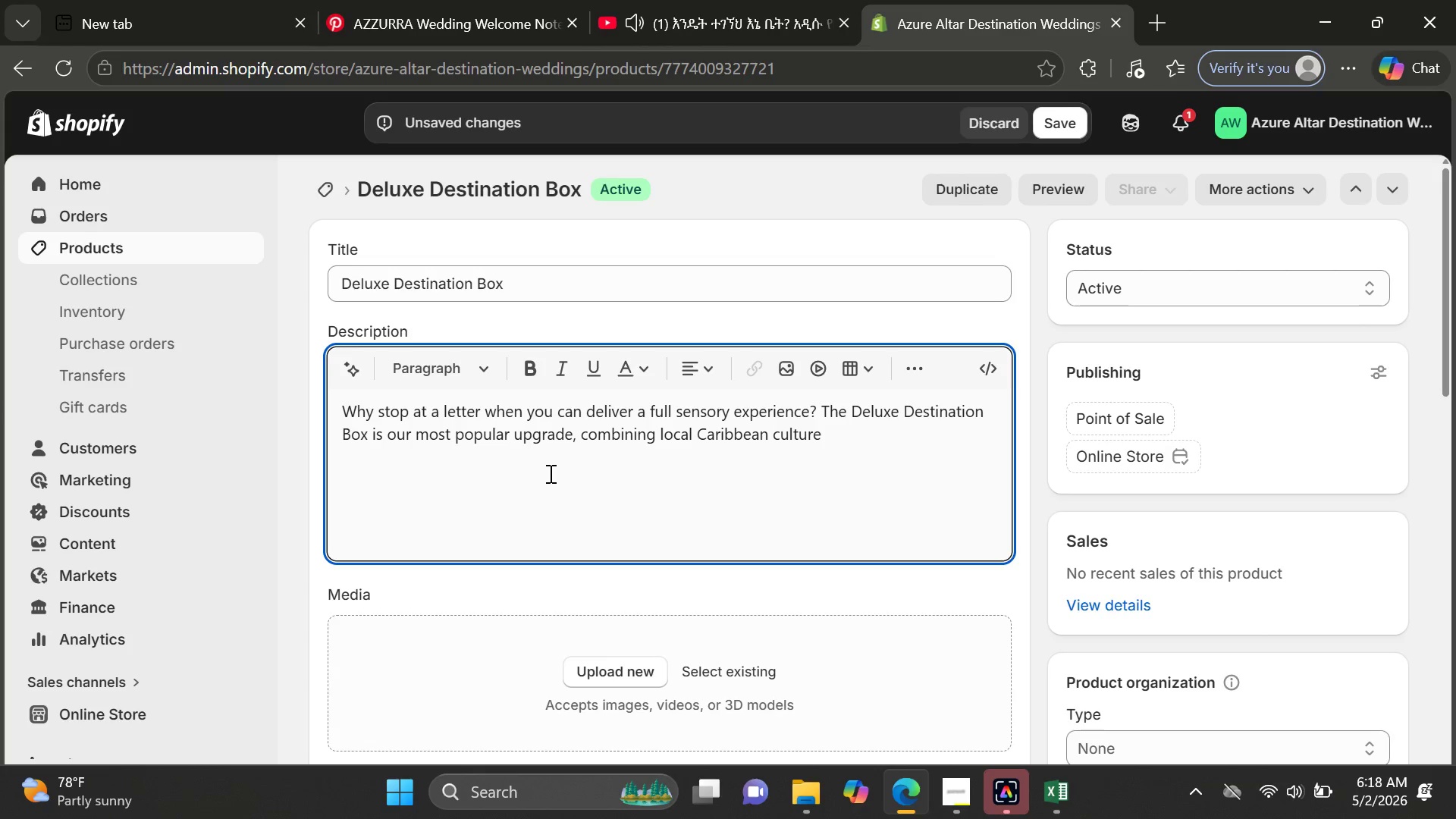 
type( with practiv)
key(Backspace)
type(cal travel essentials )
 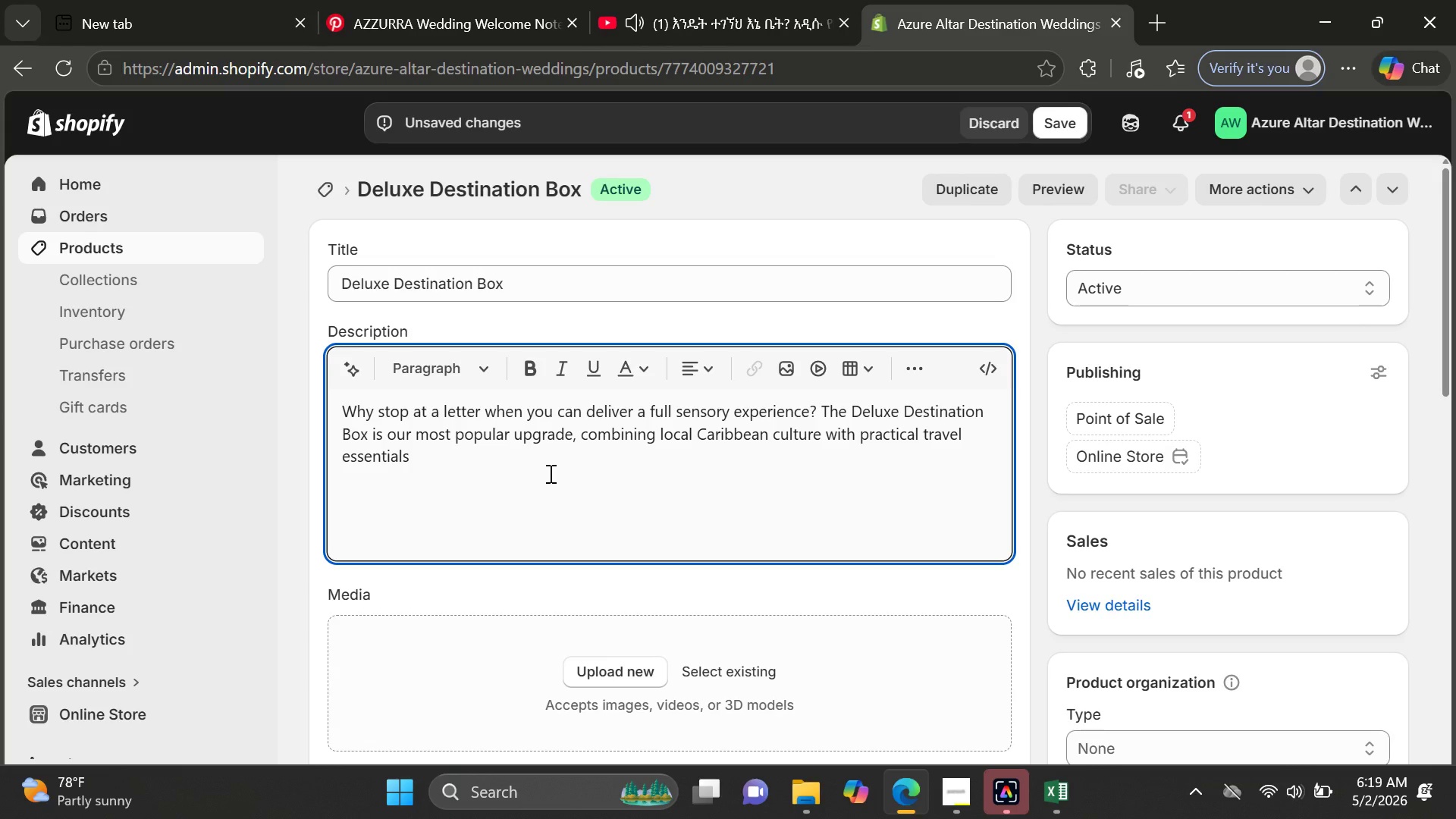 
type(that every guest )
 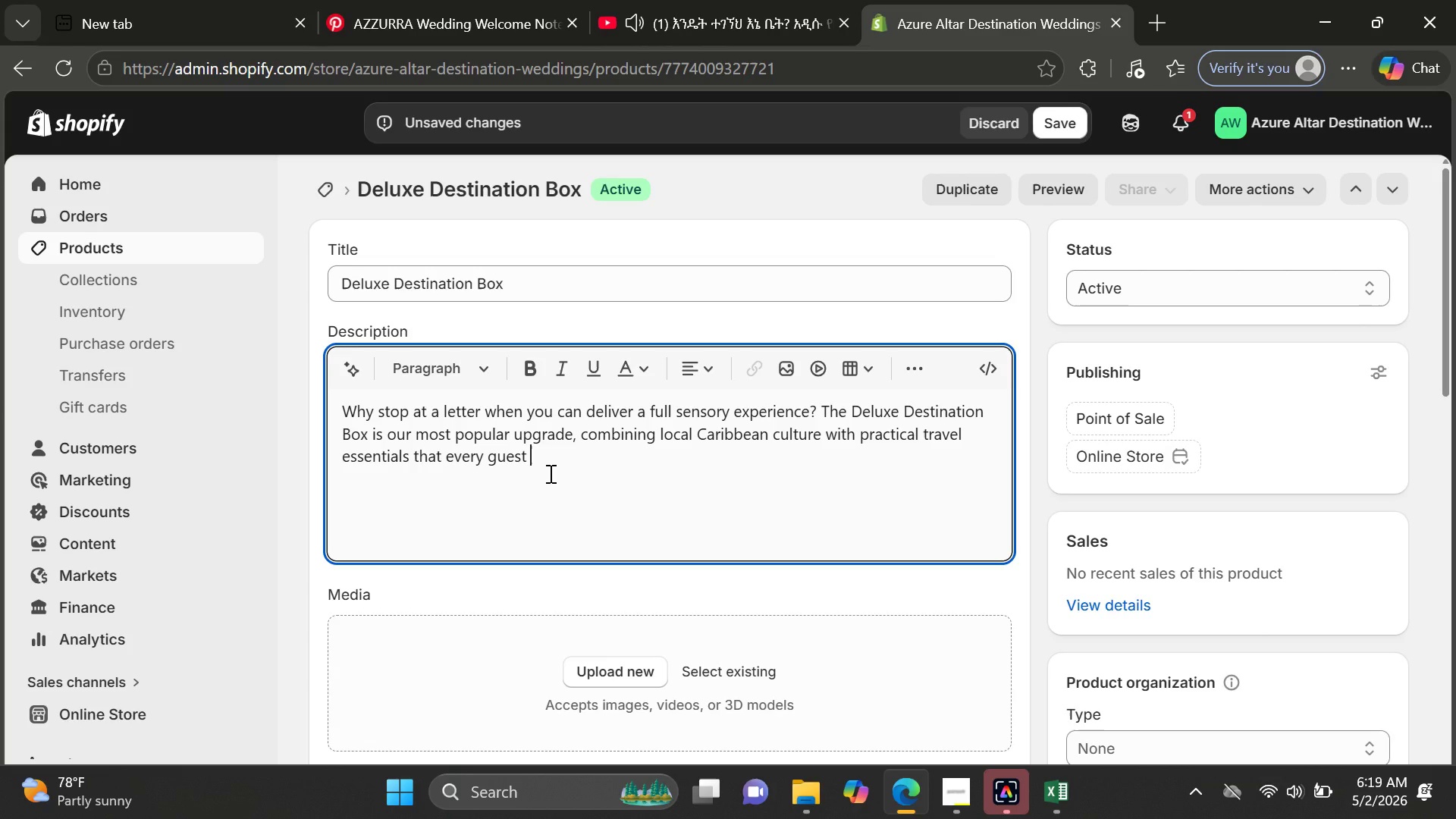 
type(actually wants. This is designr)
key(Backspace)
type(ed)
 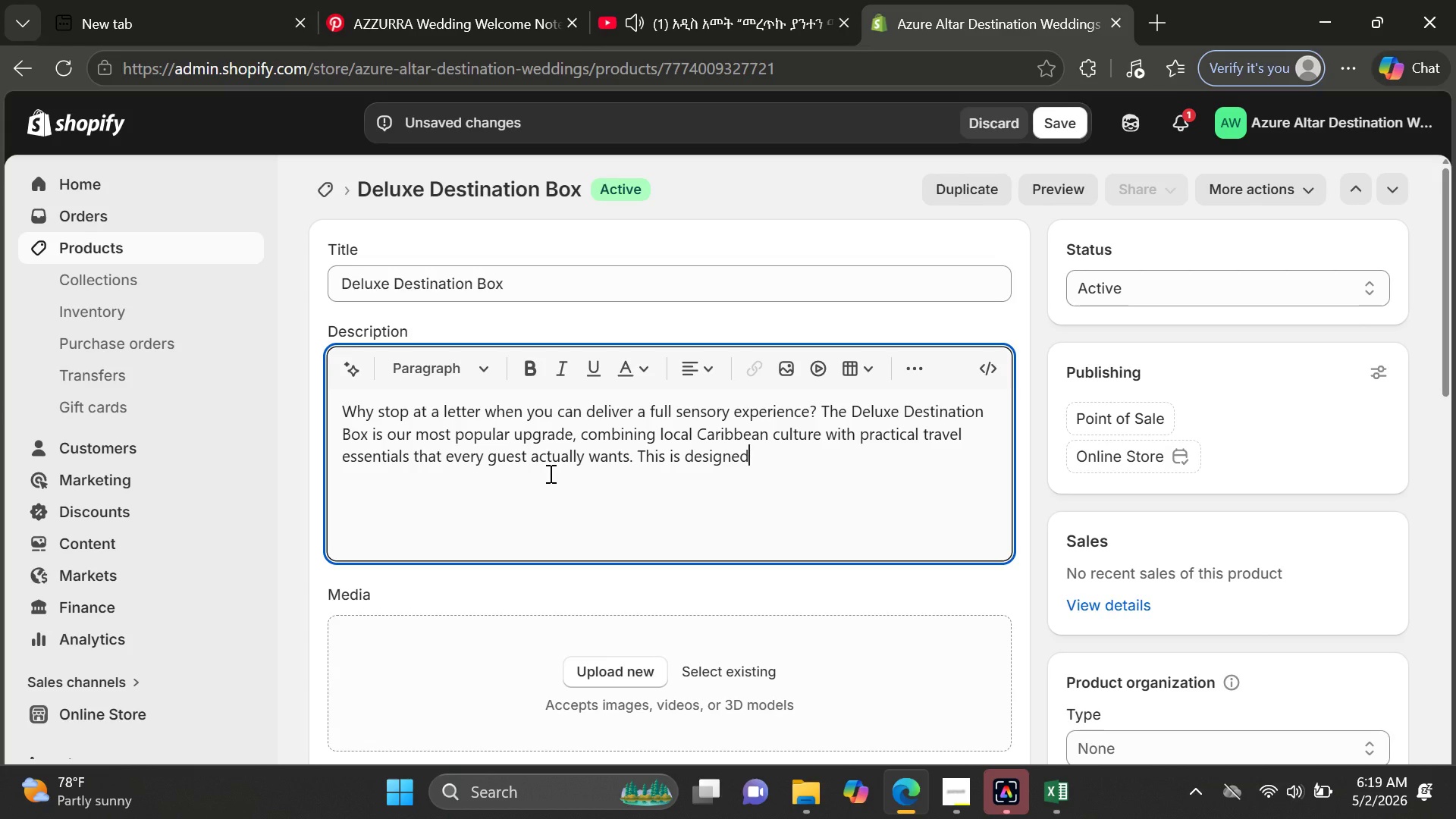 
type( for couples who )
 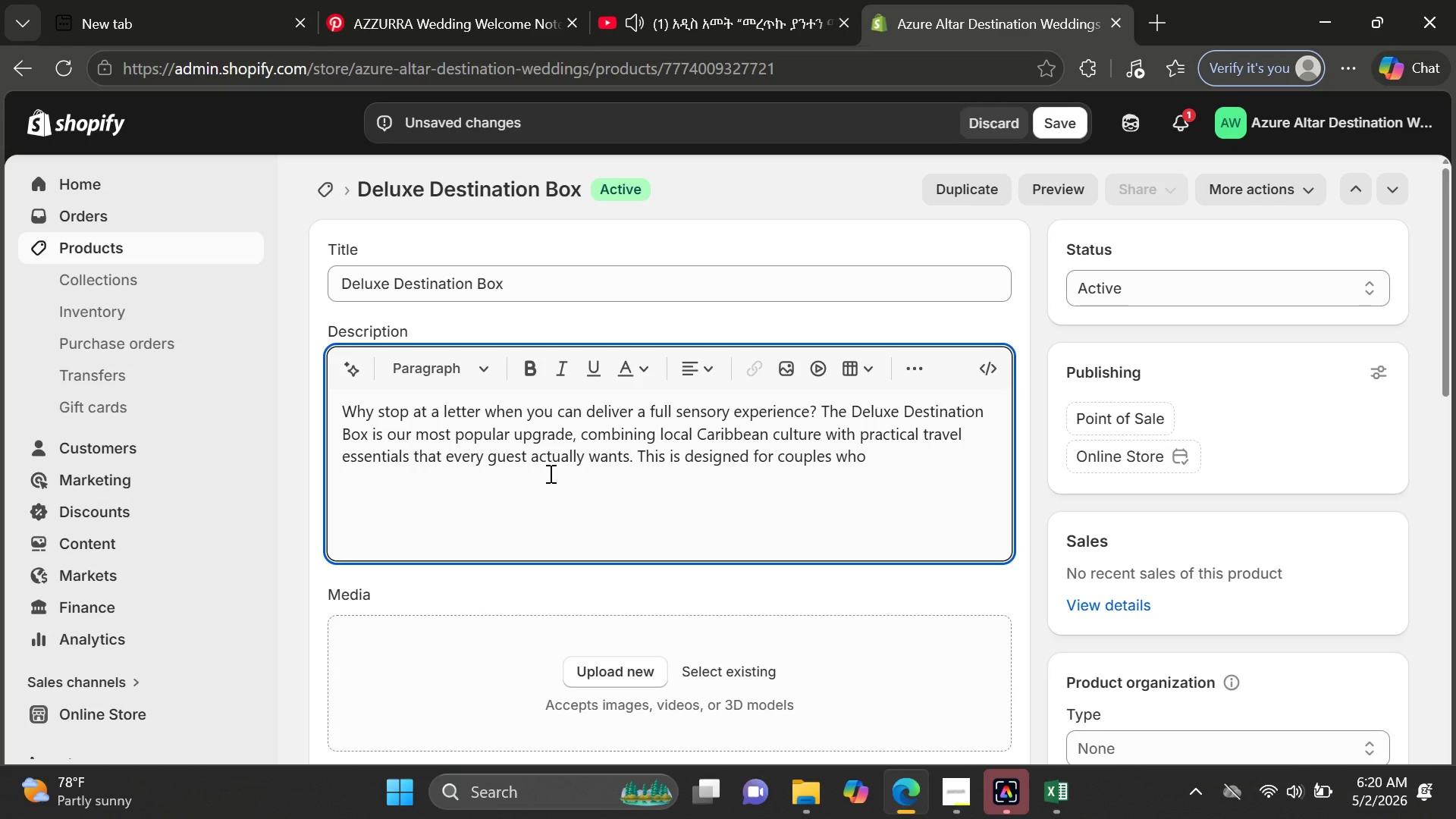 
type(want thr)
key(Backspace)
type(eir )
 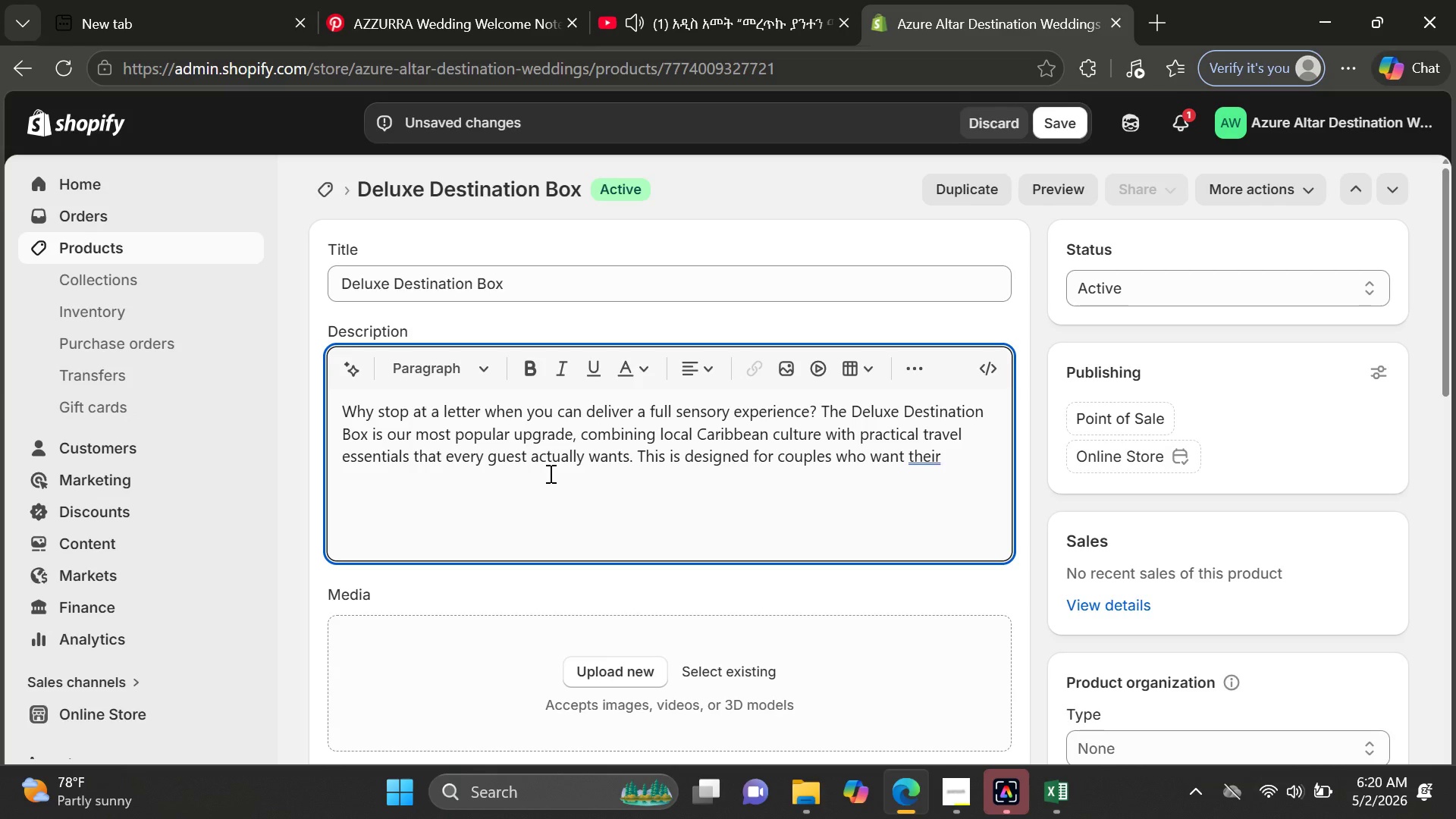 
type(gusts)
 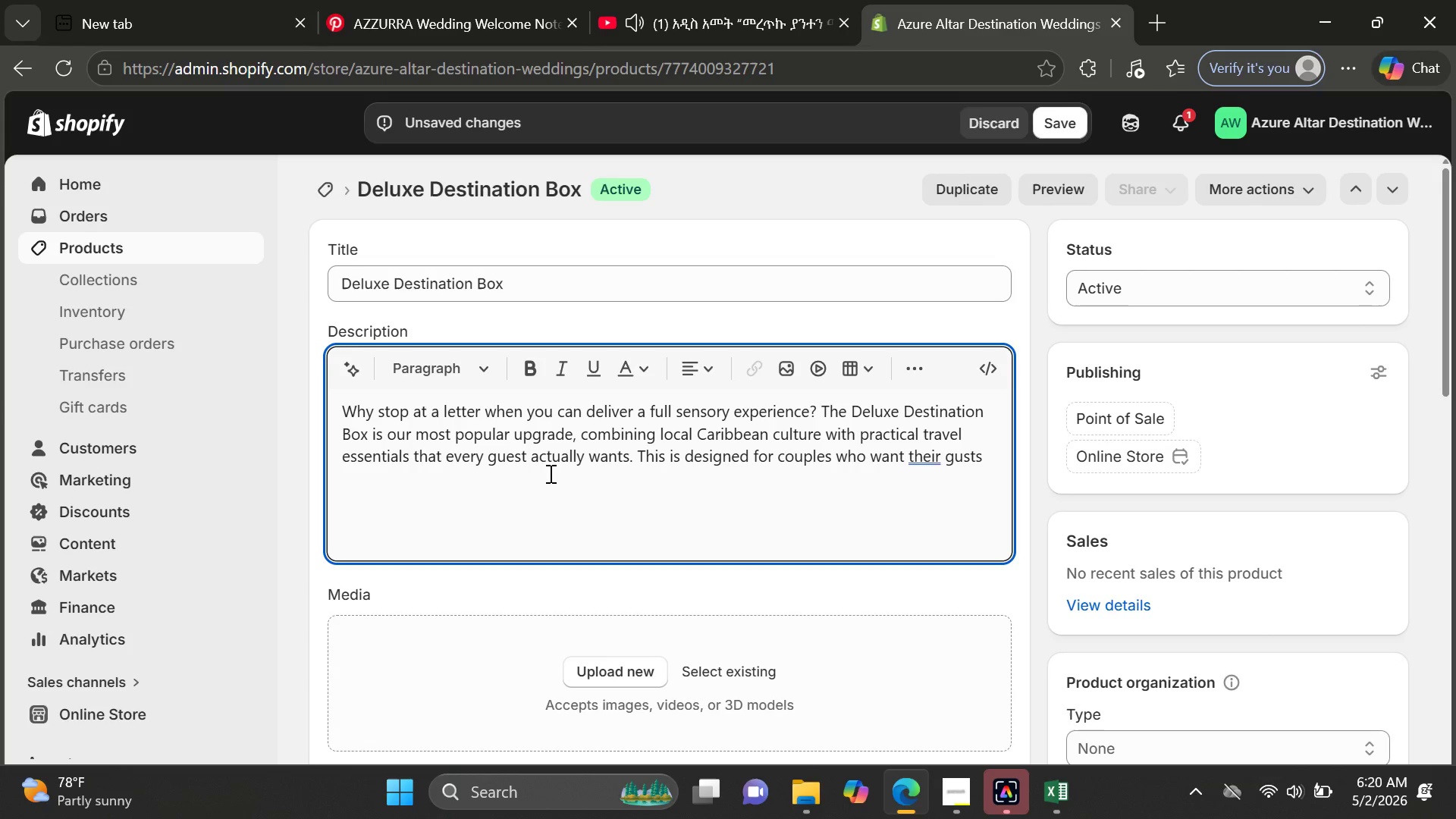 
wait(8.84)
 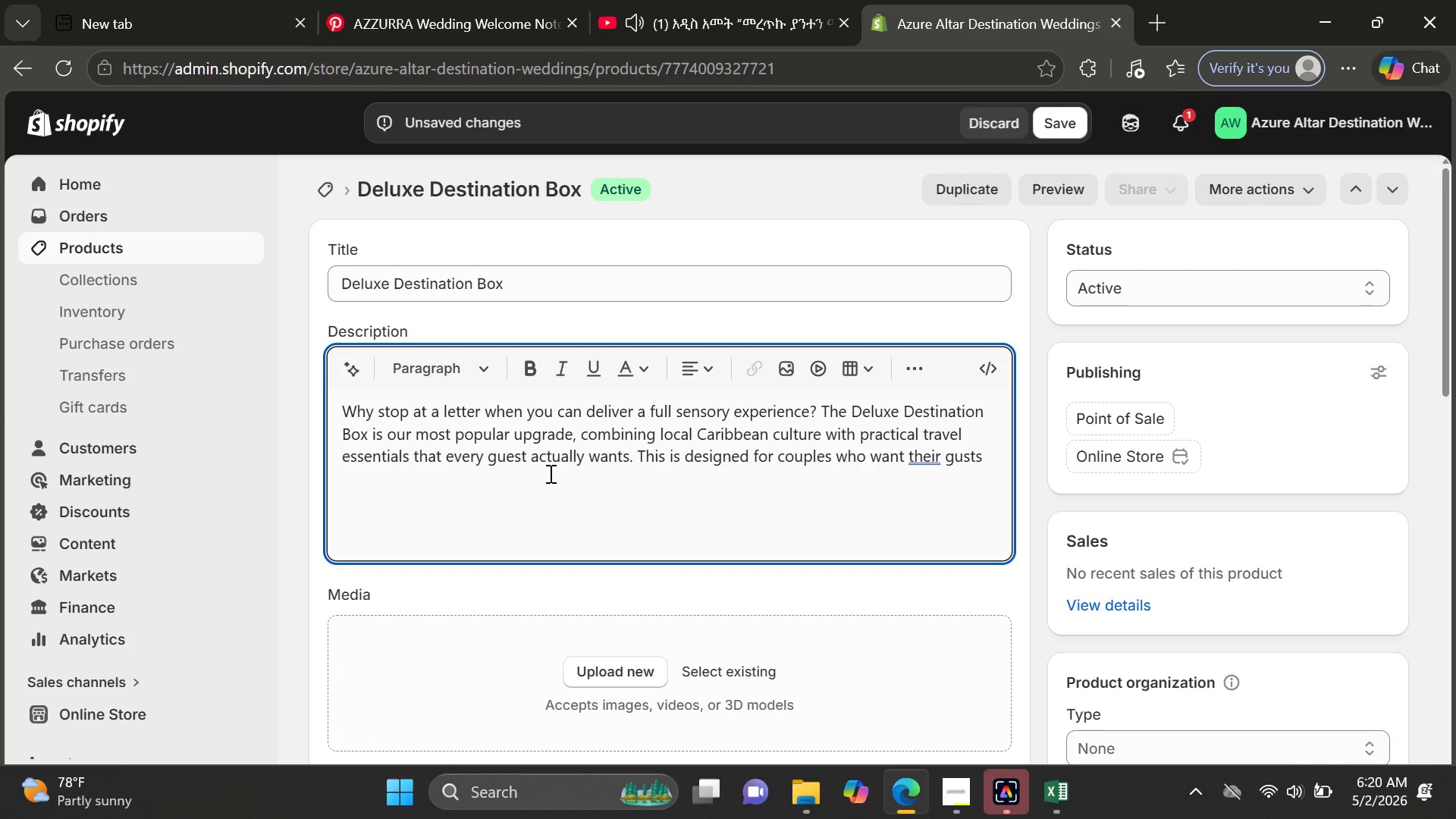 
key(Backspace)
key(Backspace)
key(Backspace)
type(ests saying "")
 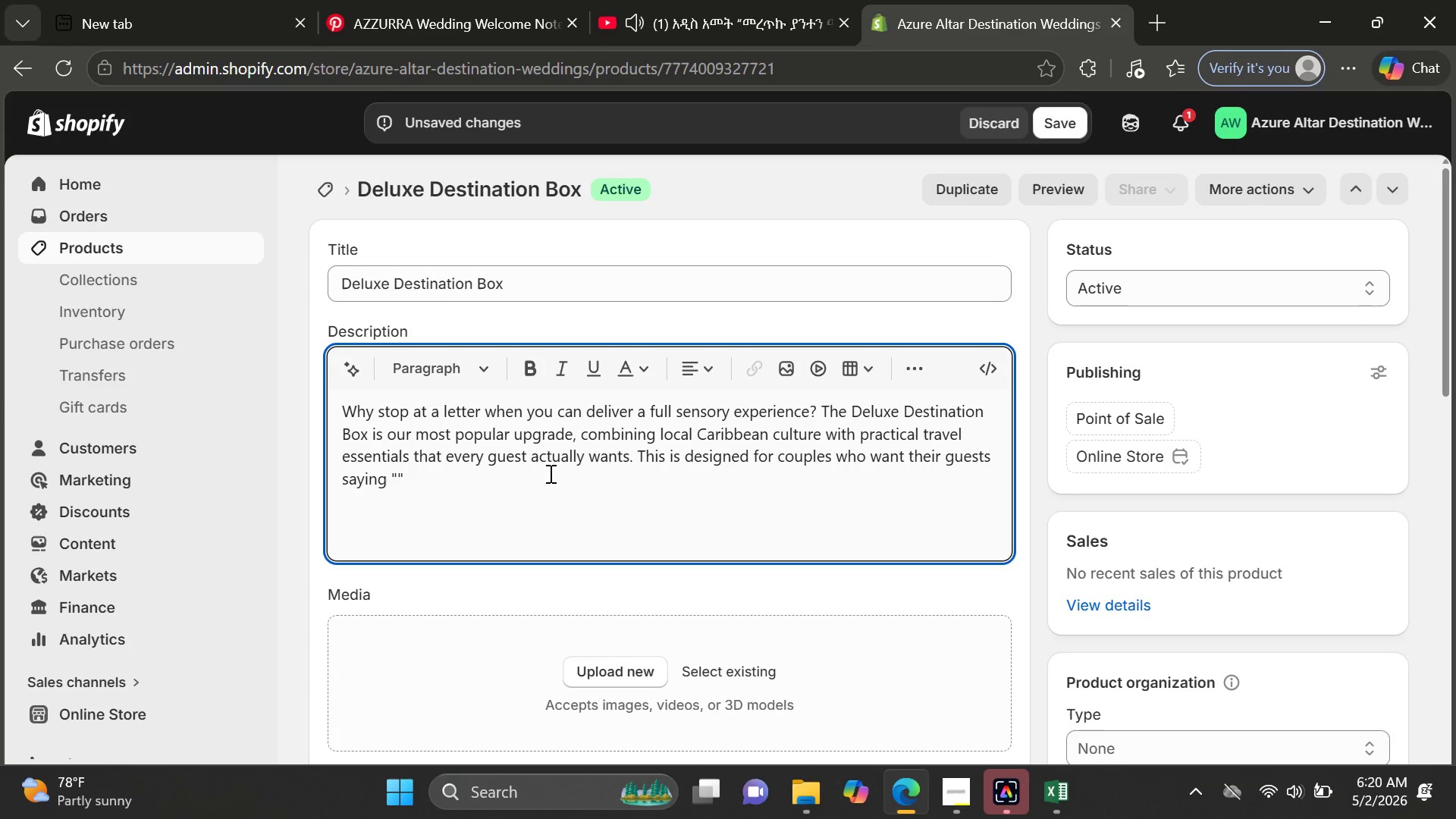 
key(ArrowLeft)
 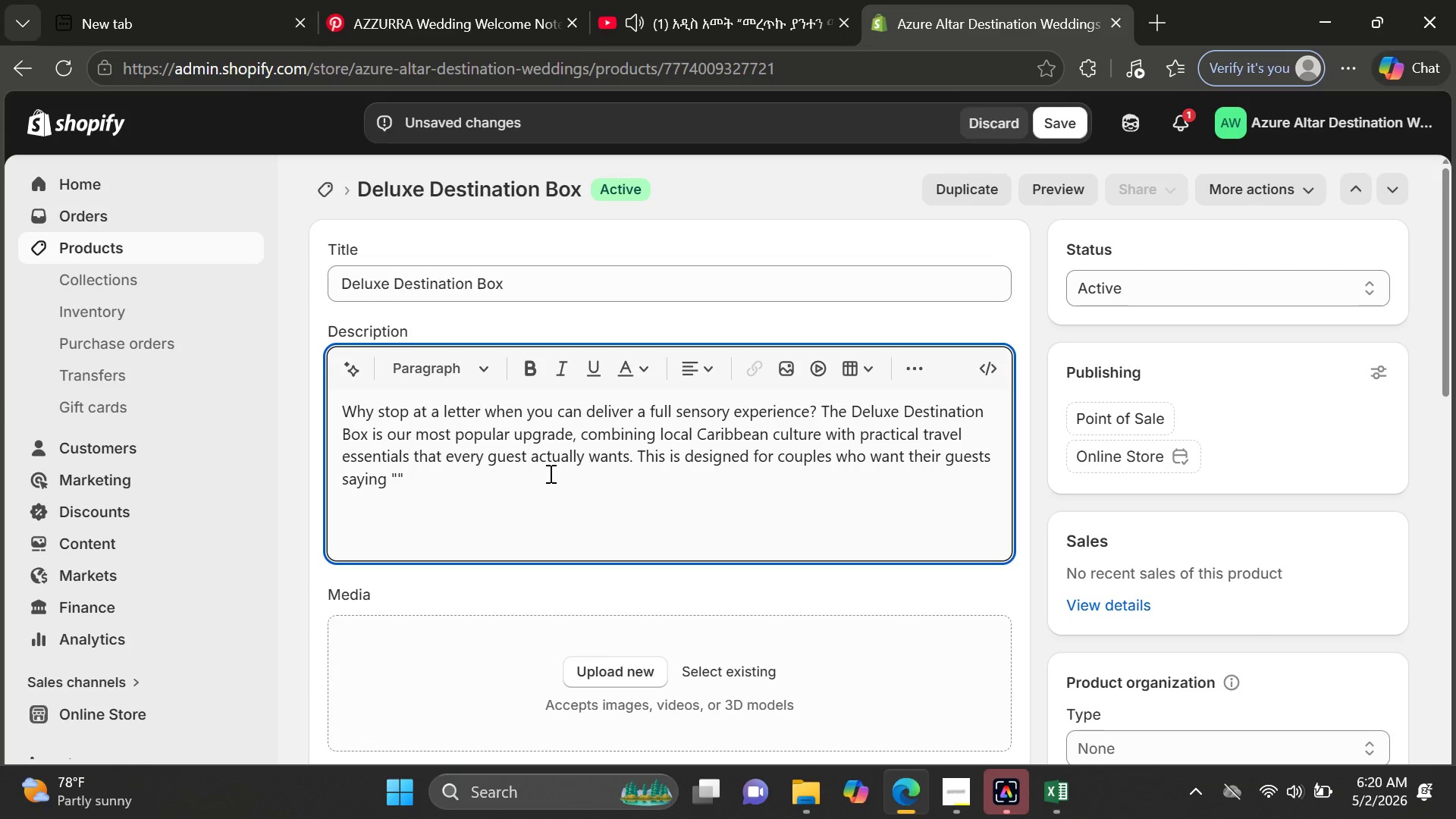 
type(Wow)
 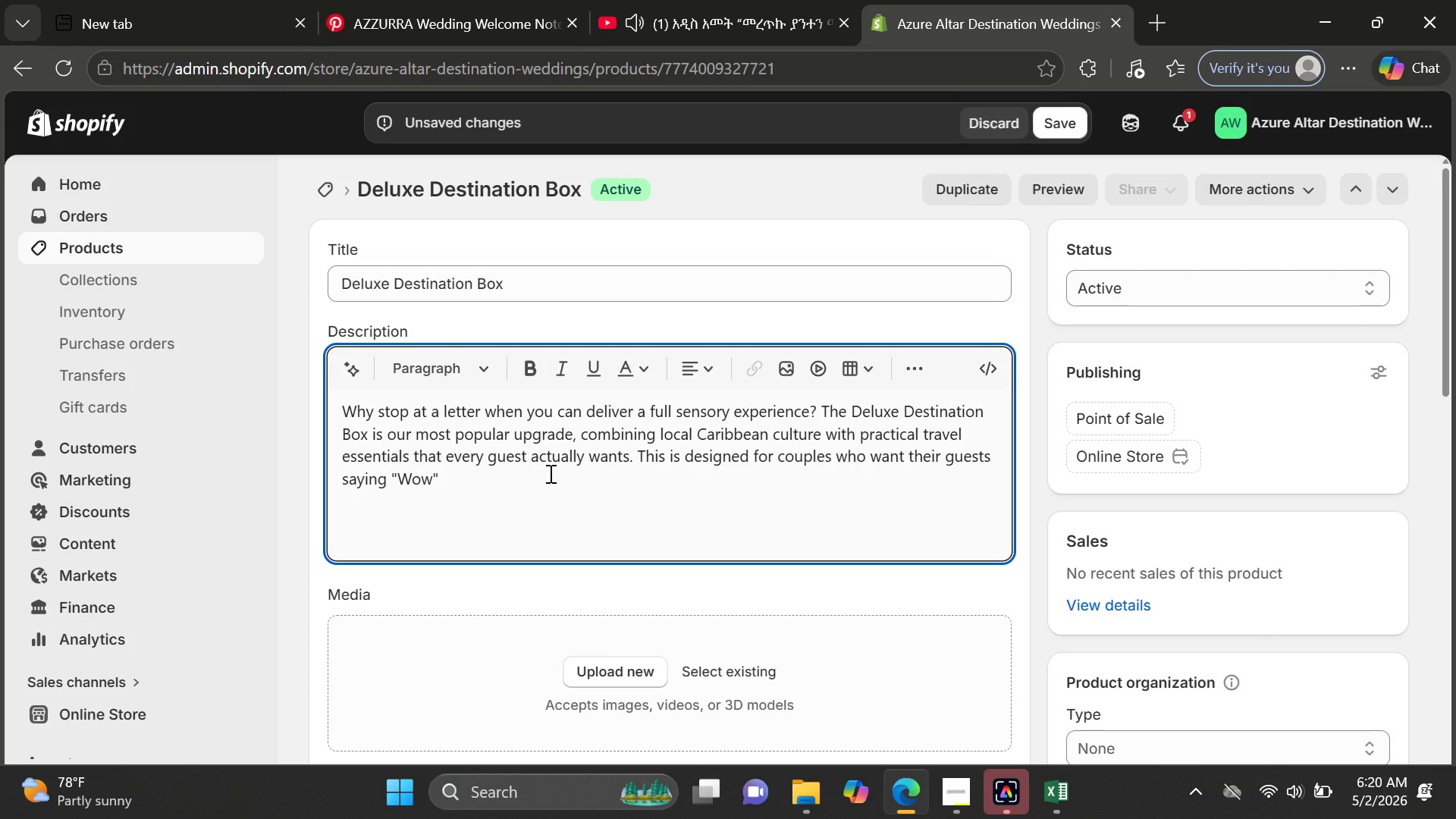 
wait(9.72)
 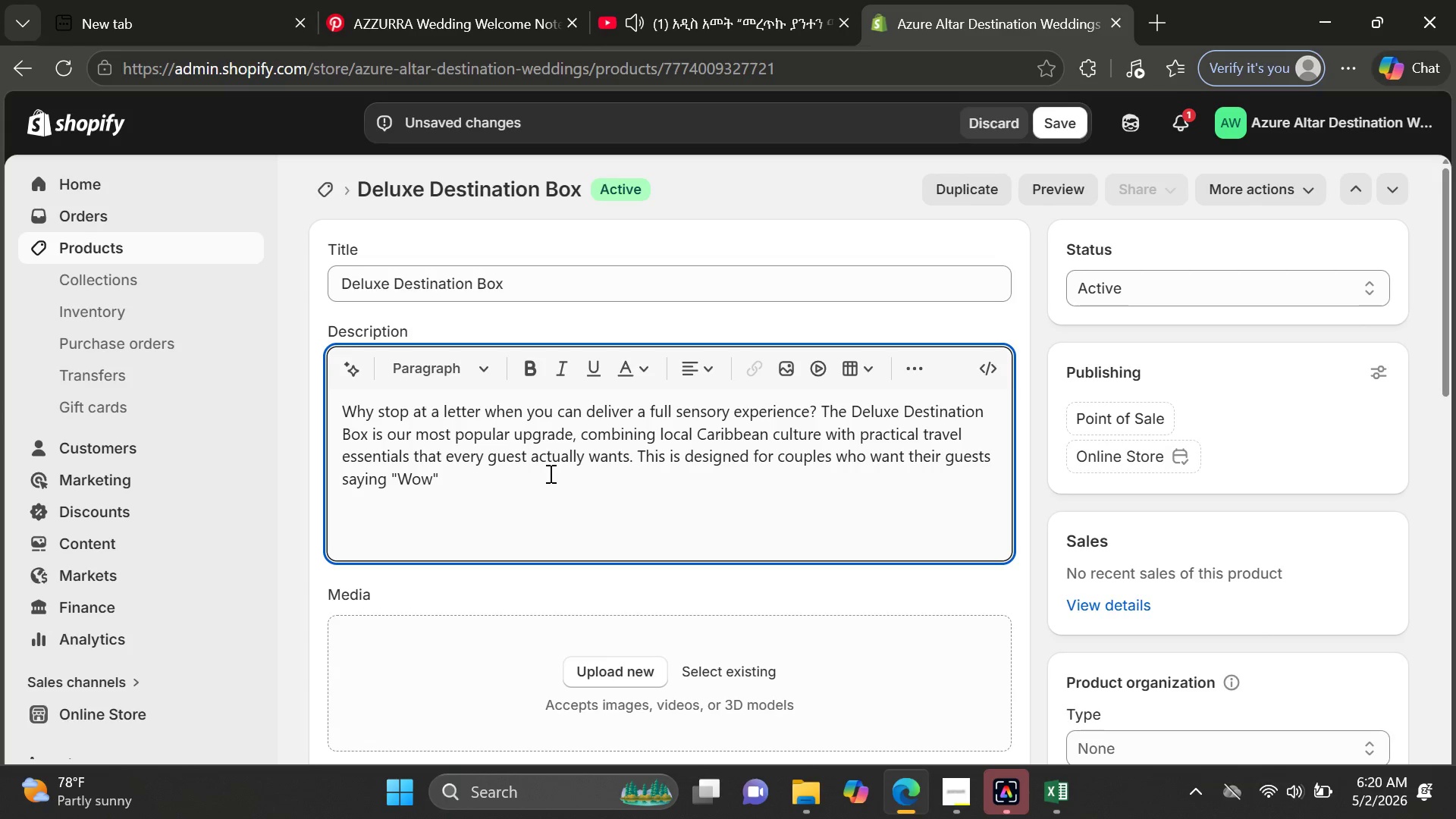 
key(ArrowRight)
 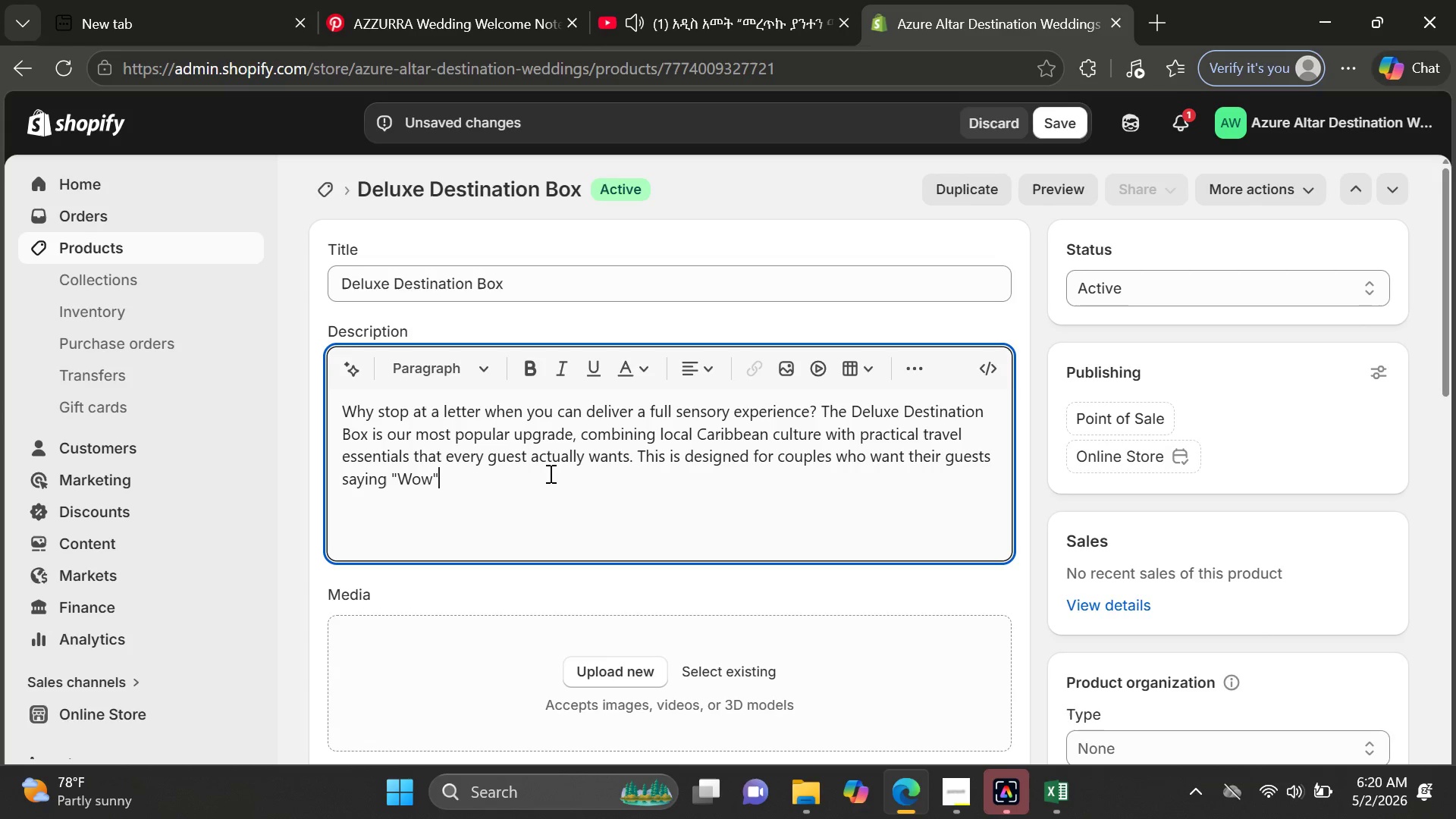 
type( before )
 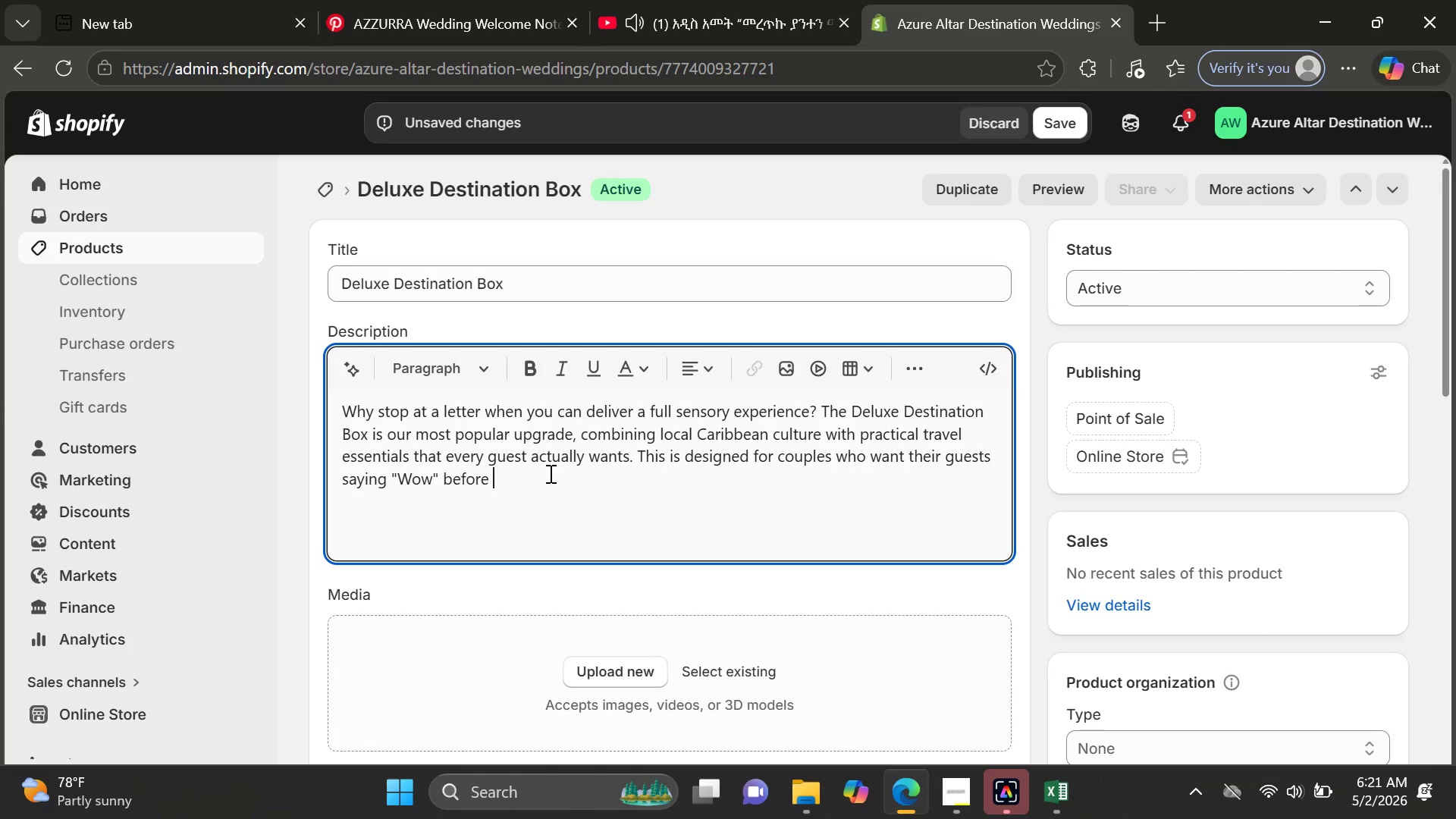 
type(the cermony )
 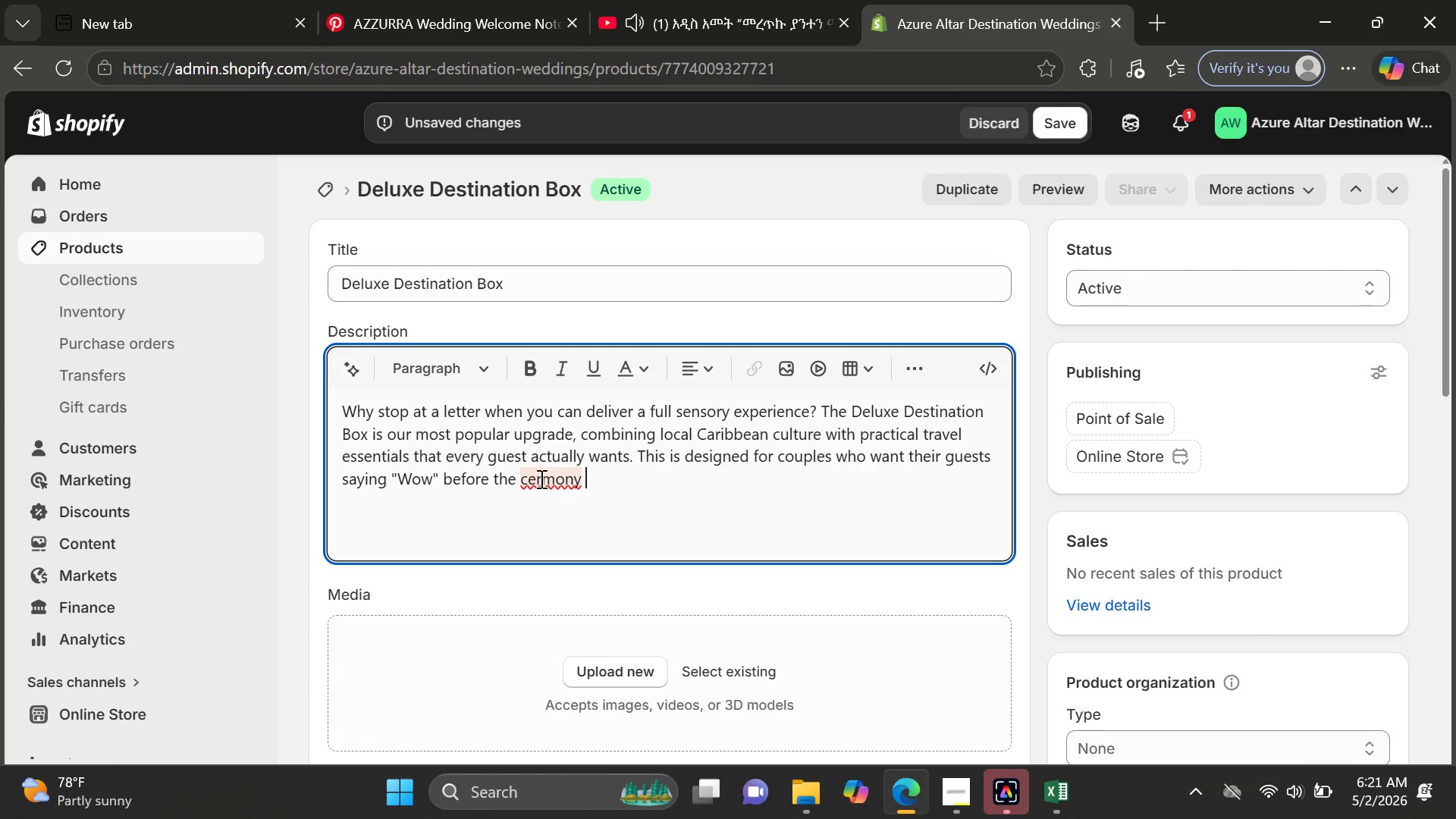 
left_click([541, 478])
 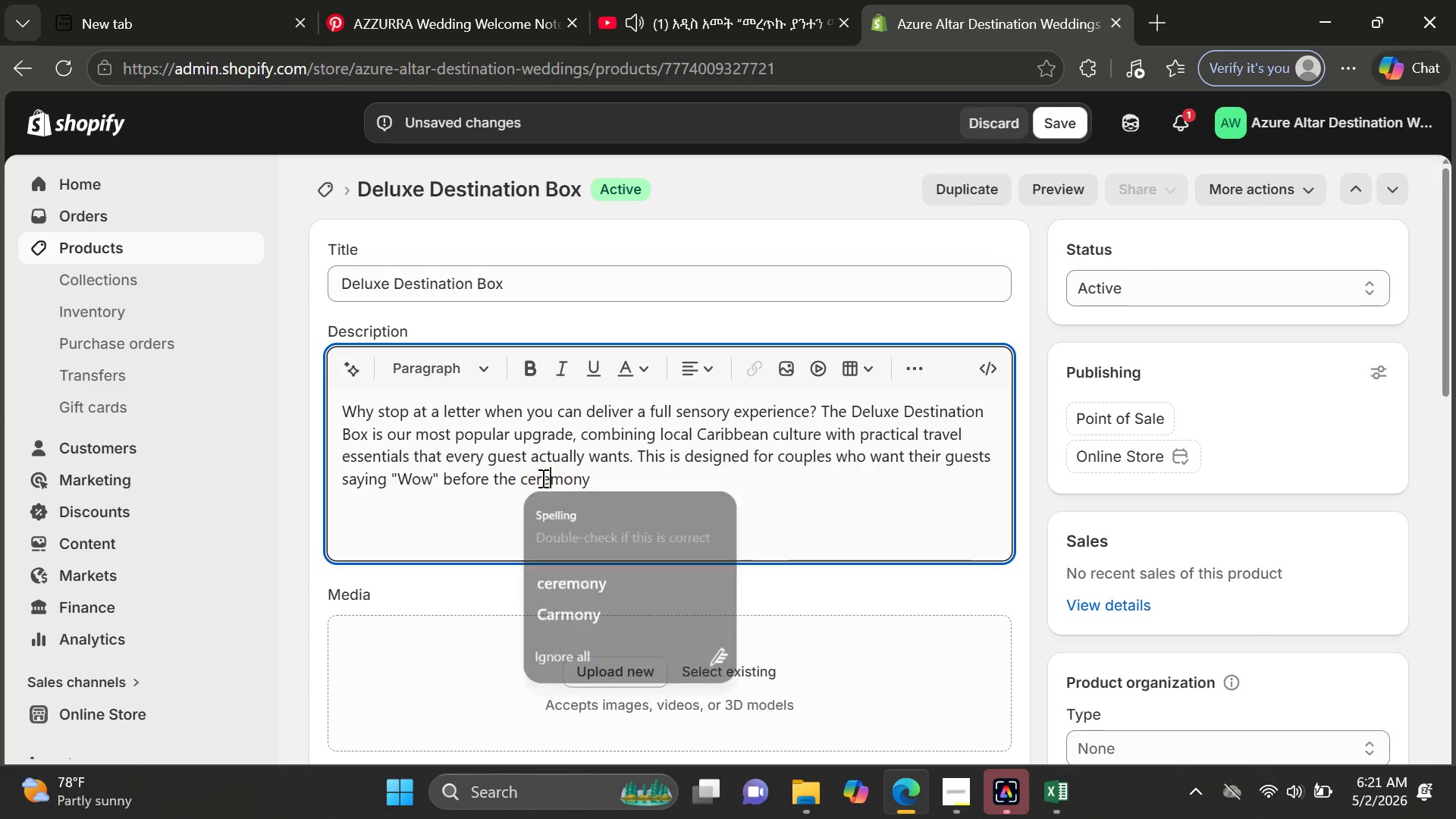 
key(E)
 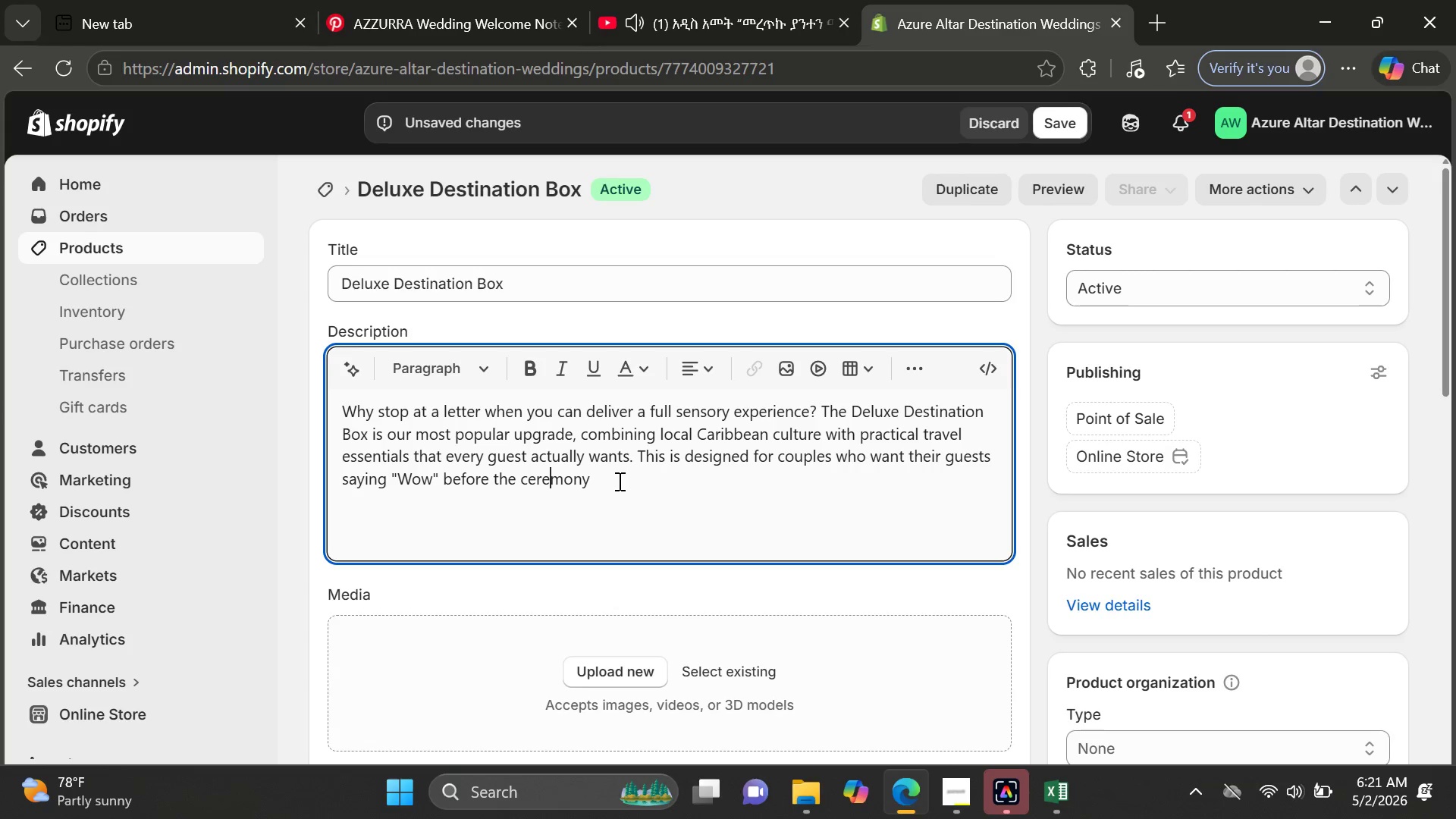 
left_click([618, 481])
 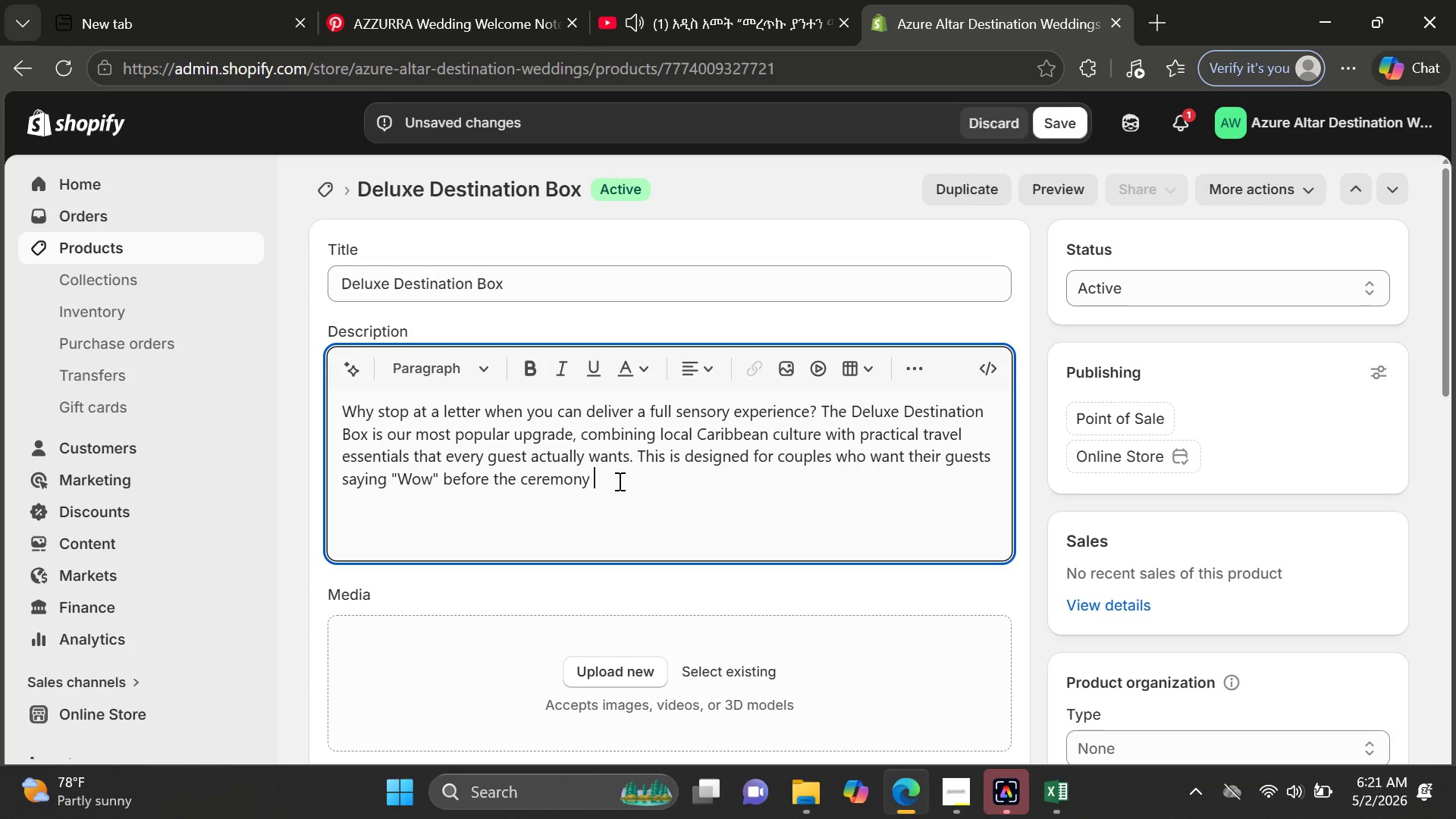 
type(even begind)
key(Backspace)
type(s.)
 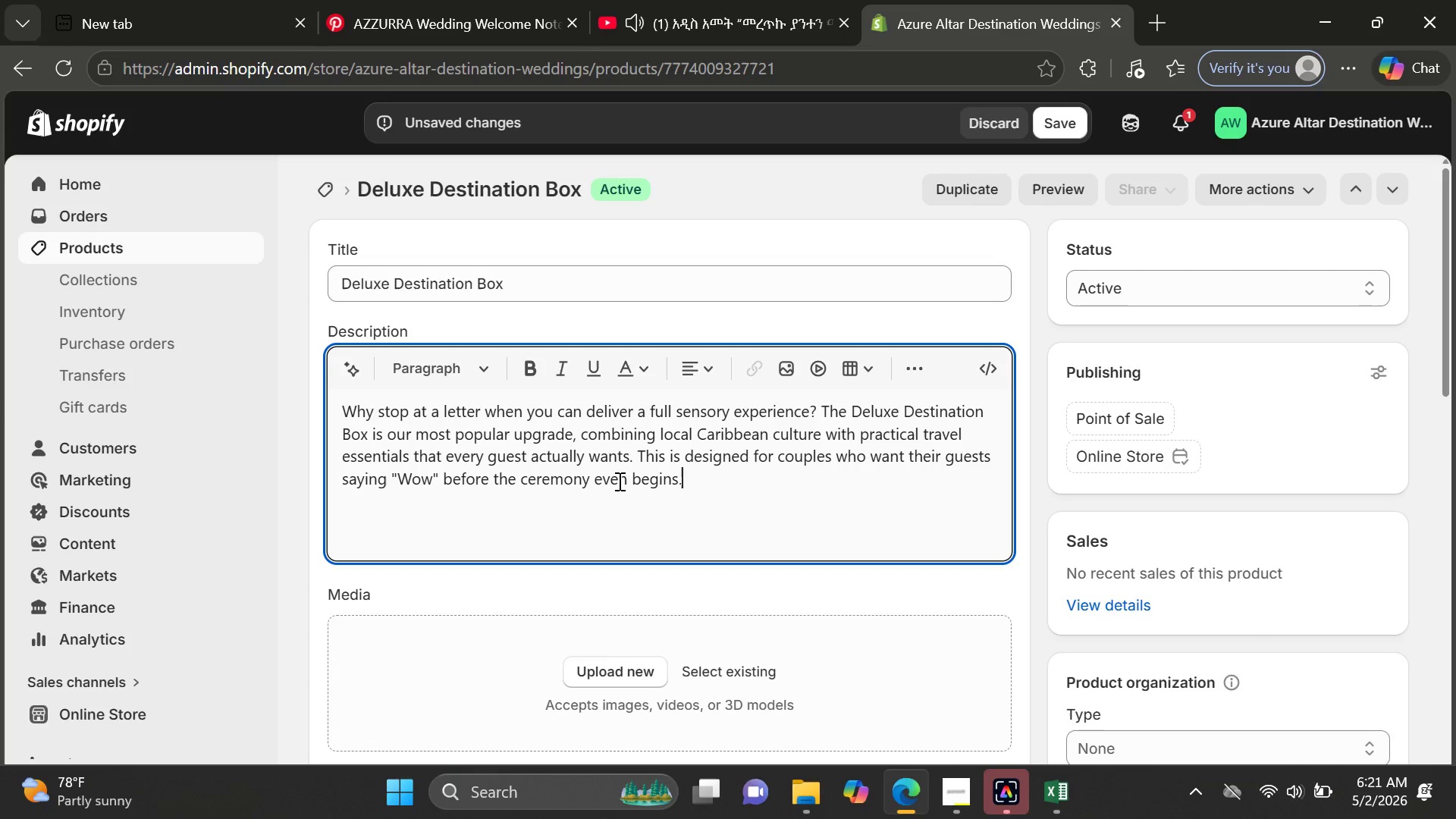 
key(Enter)
 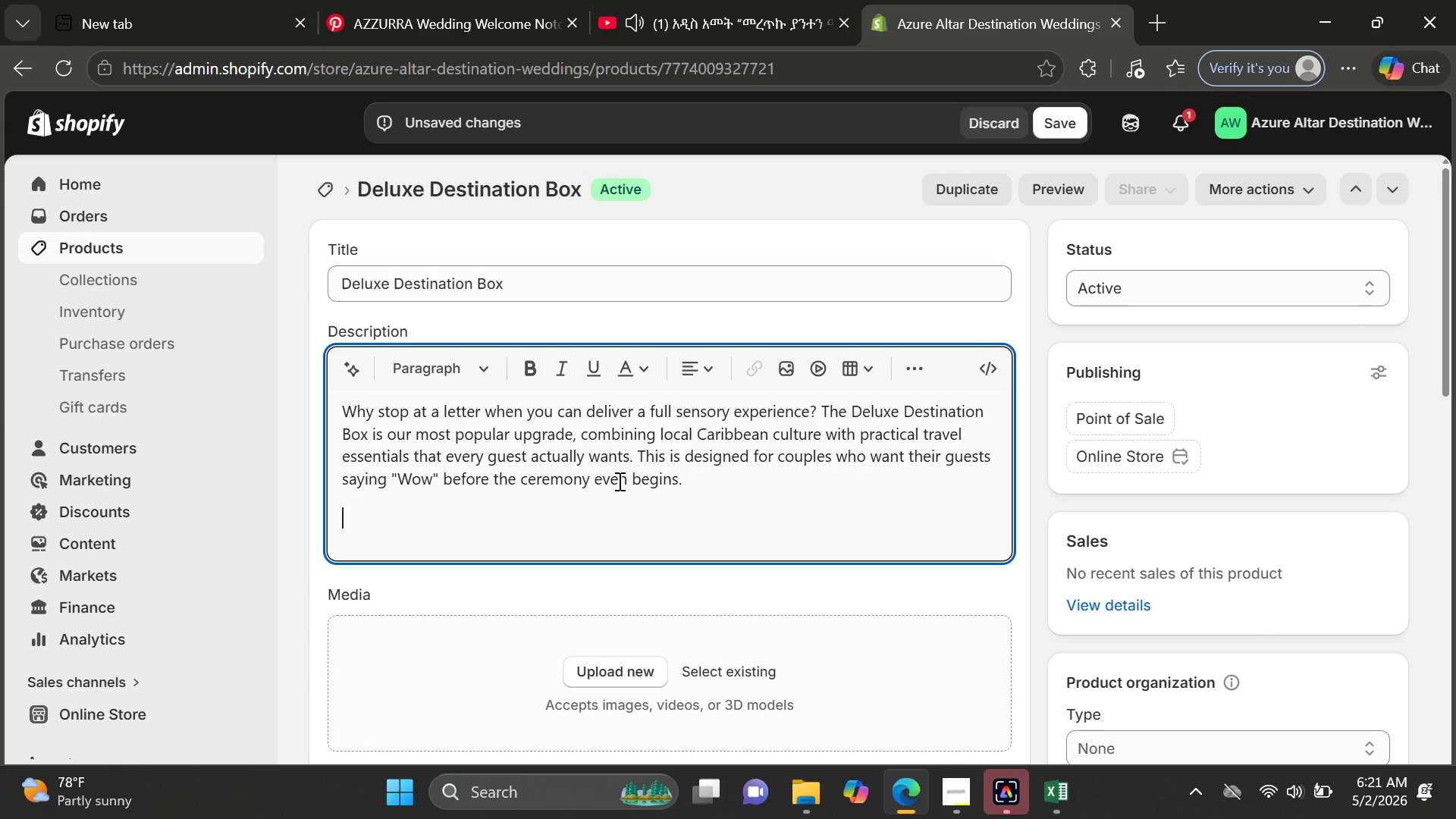 
type(Inside this beutifully o)
key(Backspace)
 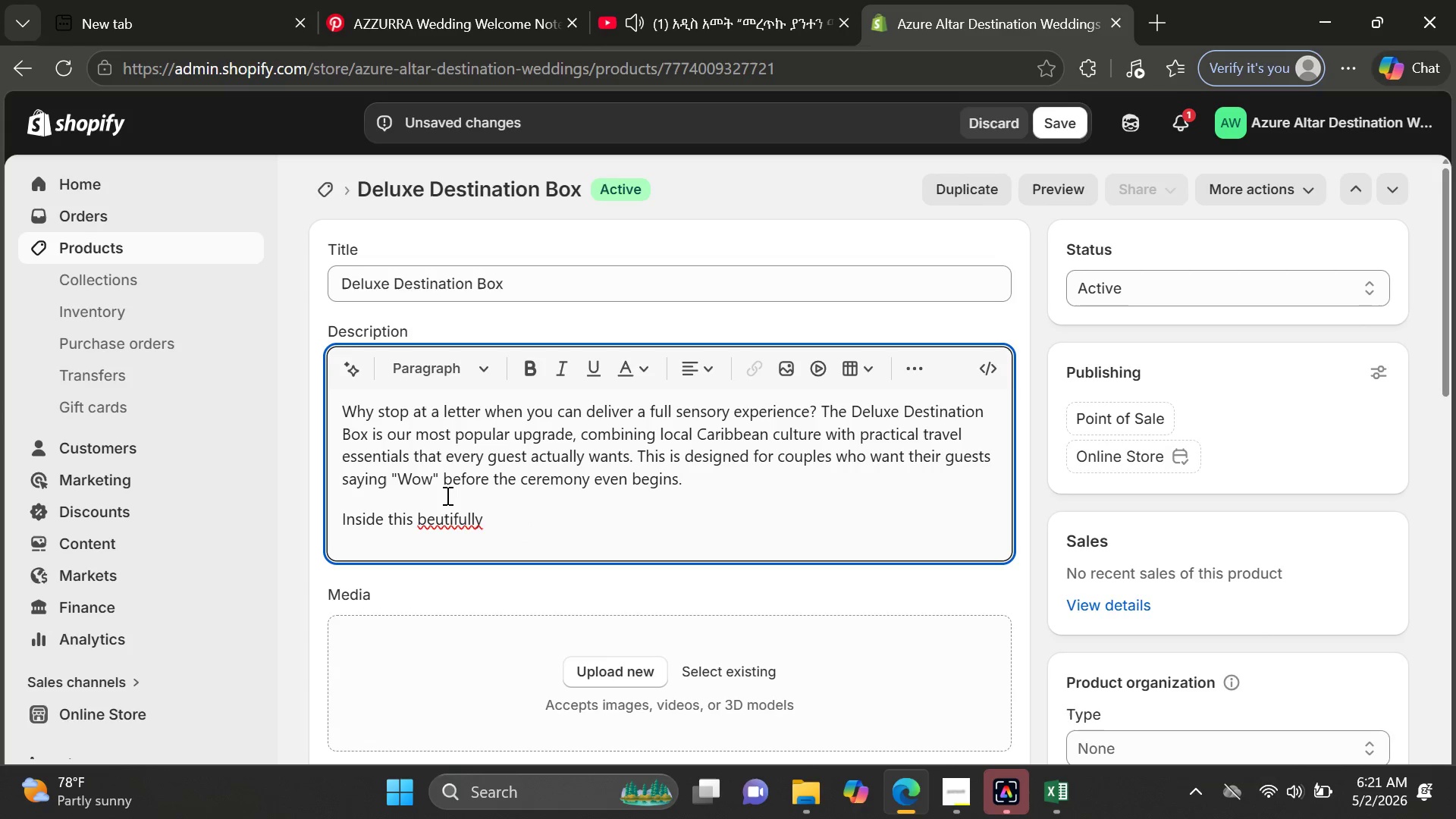 
left_click([444, 519])
 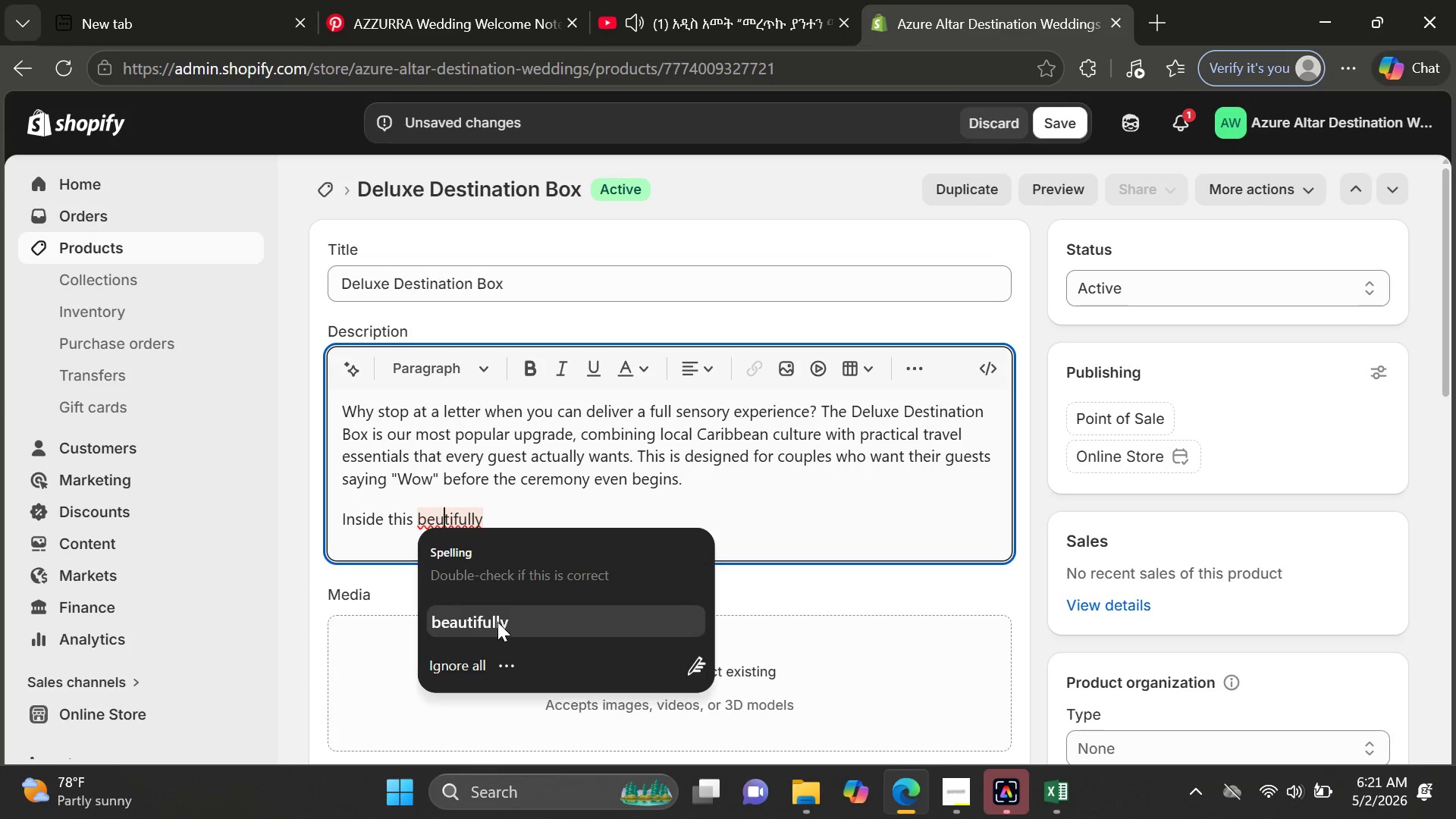 
left_click([497, 622])
 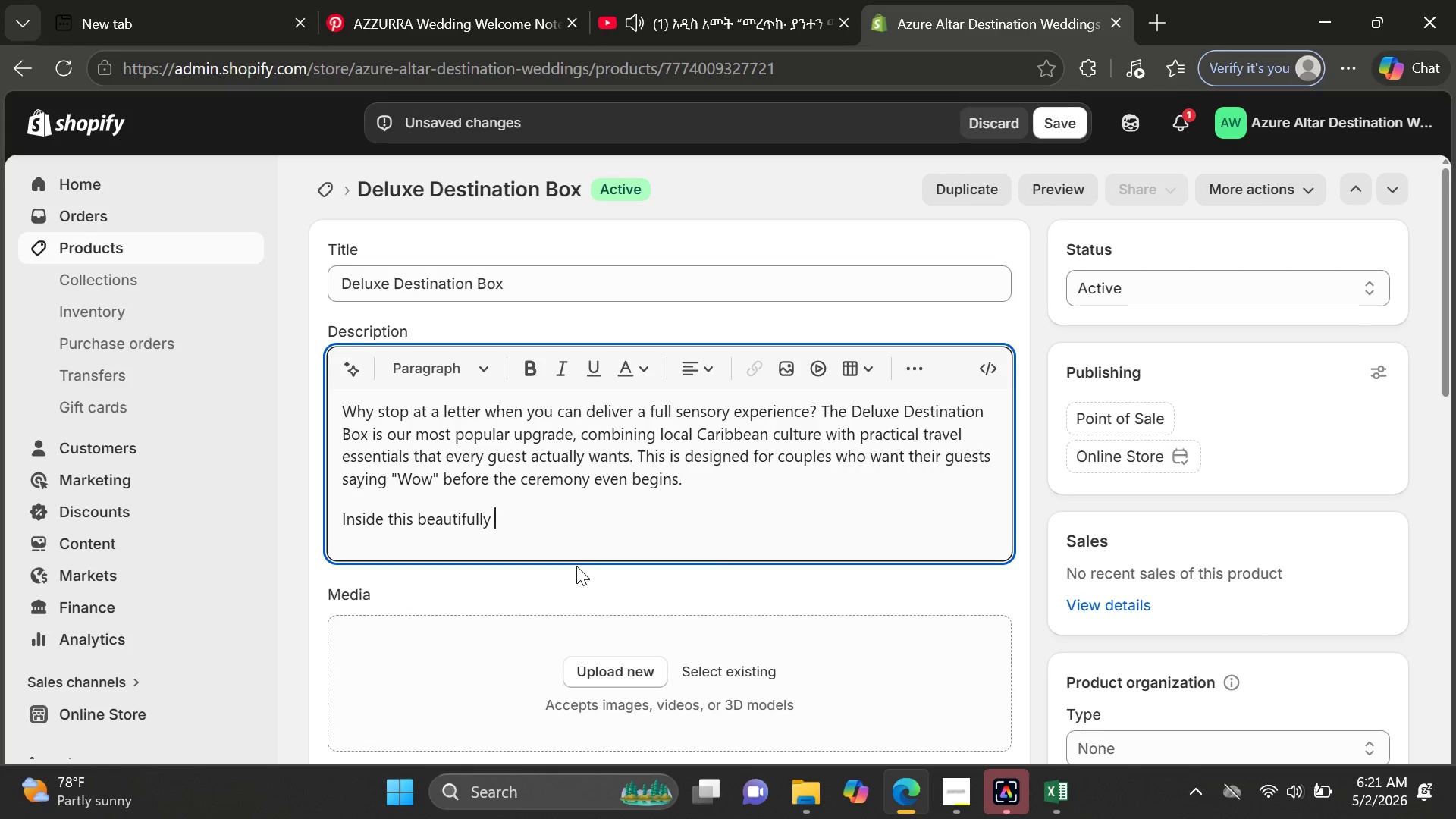 
type( presenr)
key(Backspace)
type(ted wicker box, guests)
 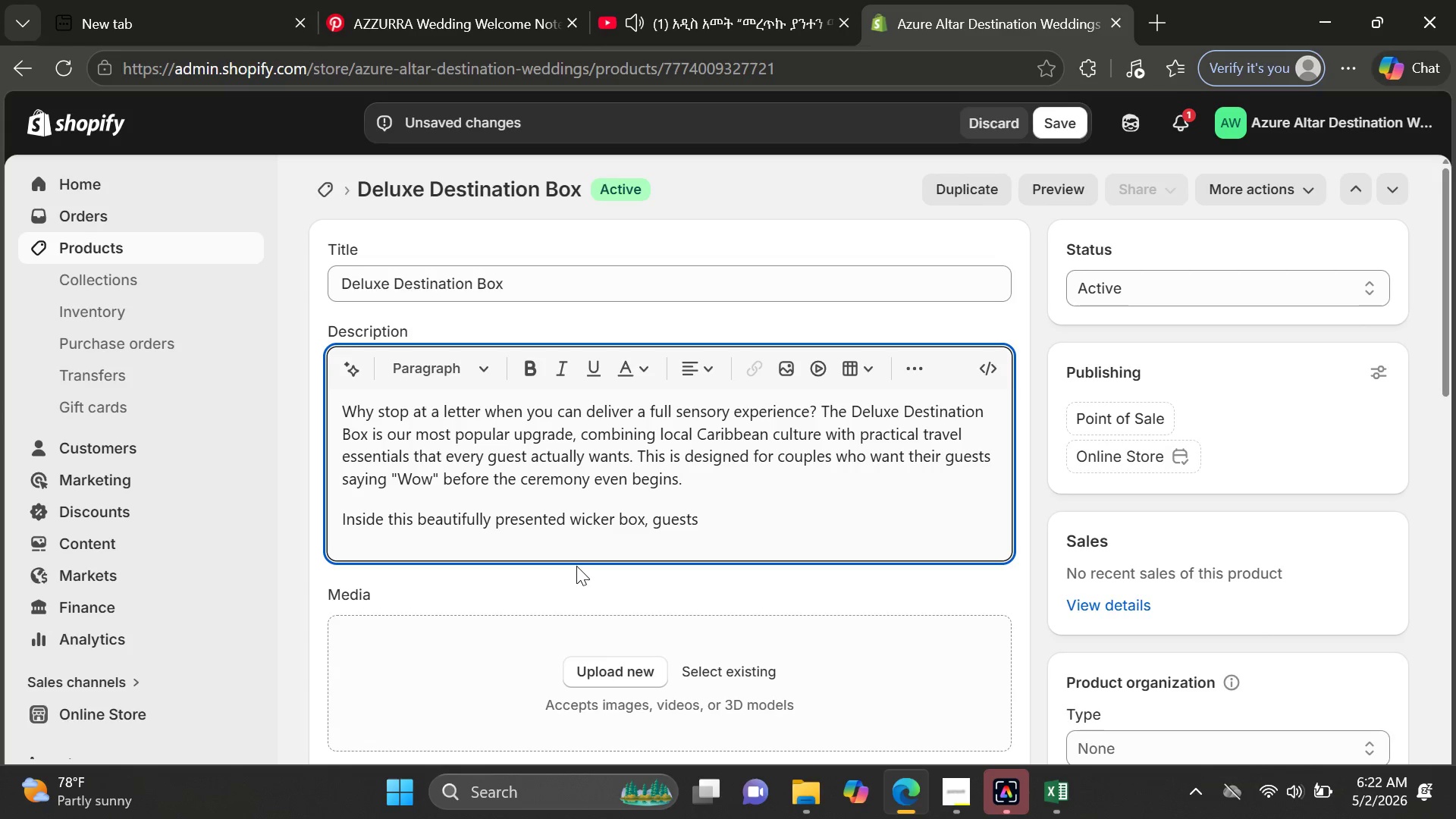 
type( will find a fifty-,)
key(Backspace)
type(milli)
 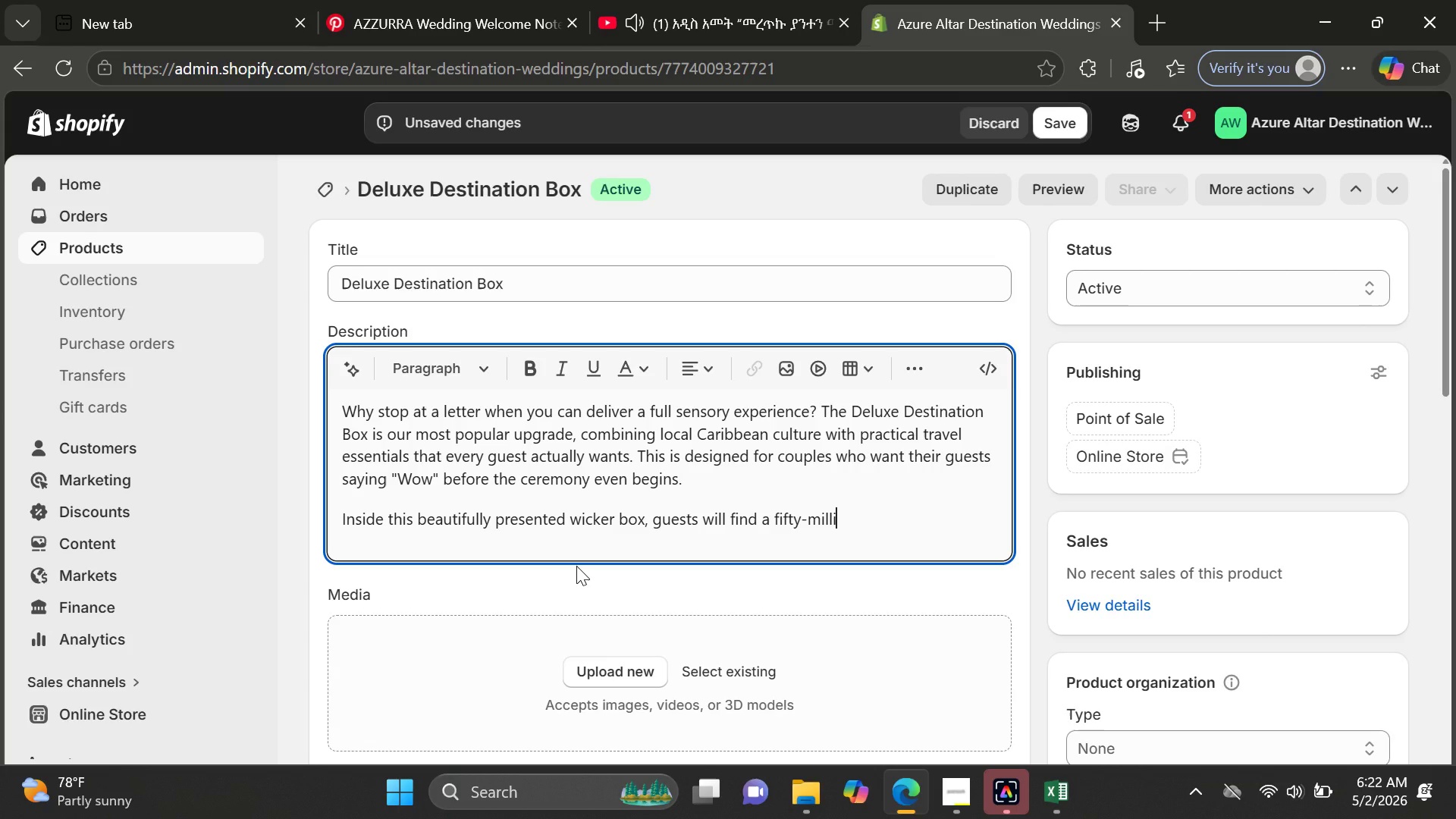 
wait(7.09)
 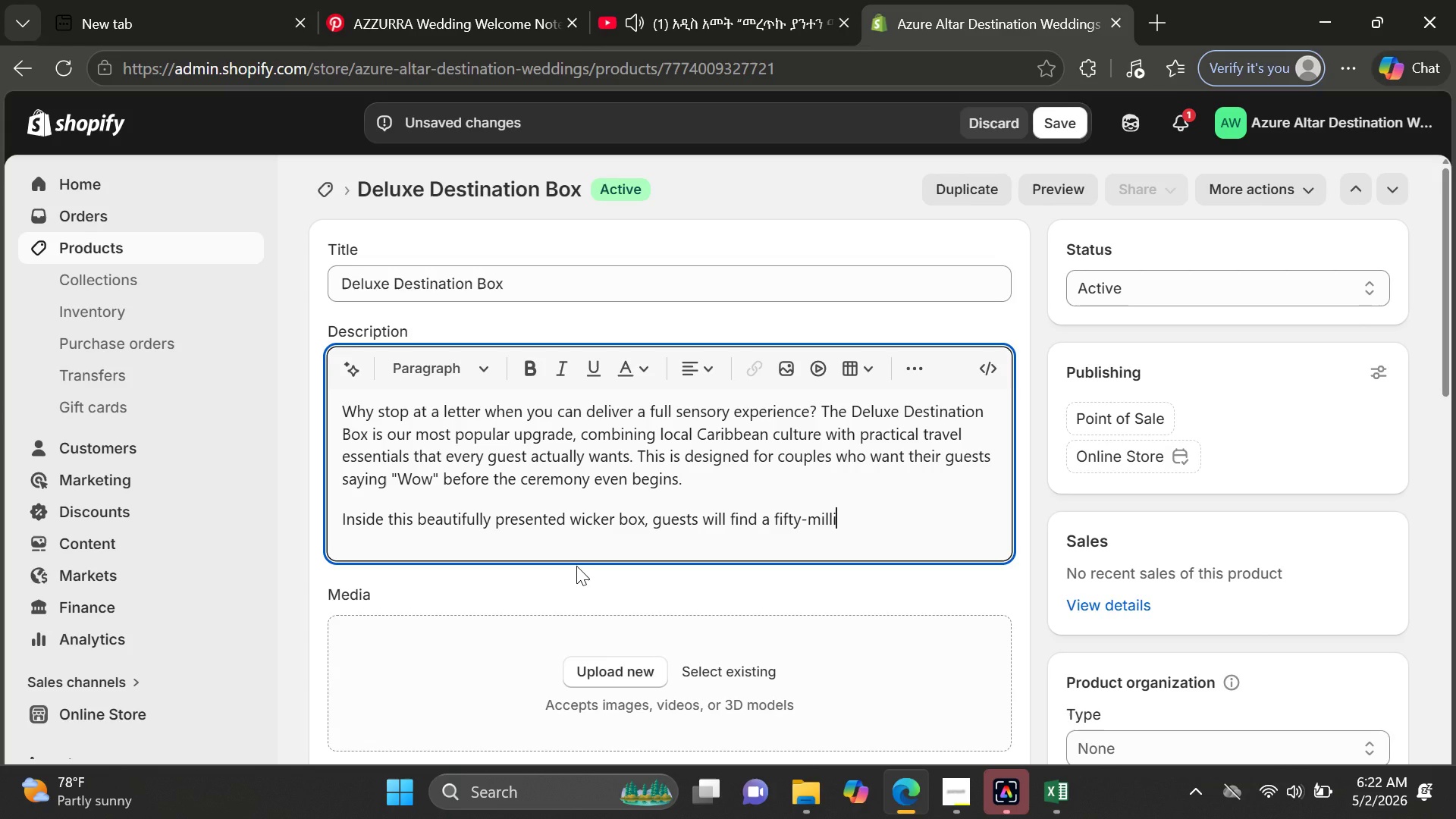 
type(liter bottle of authentic local )
 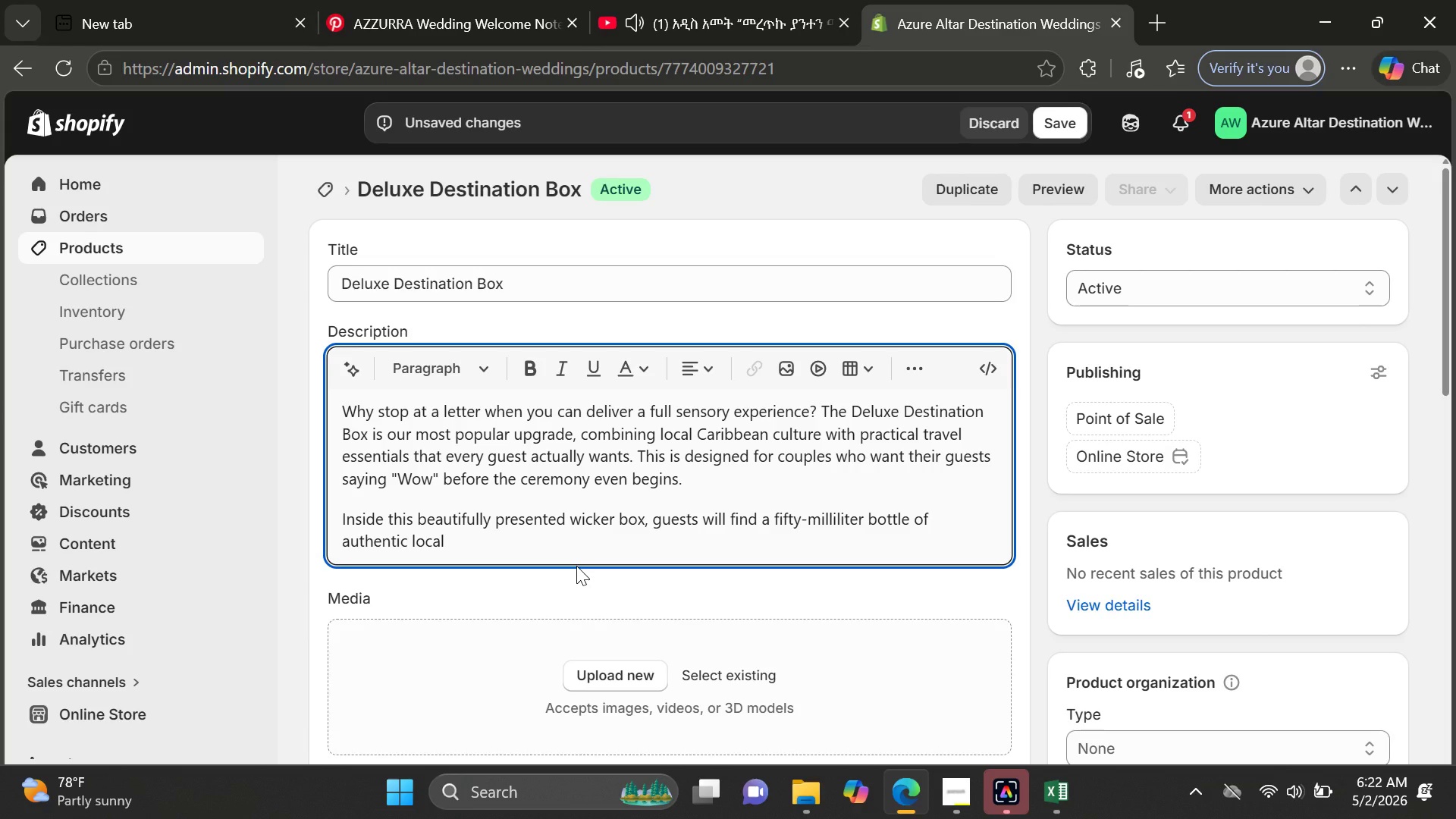 
type(craft)
 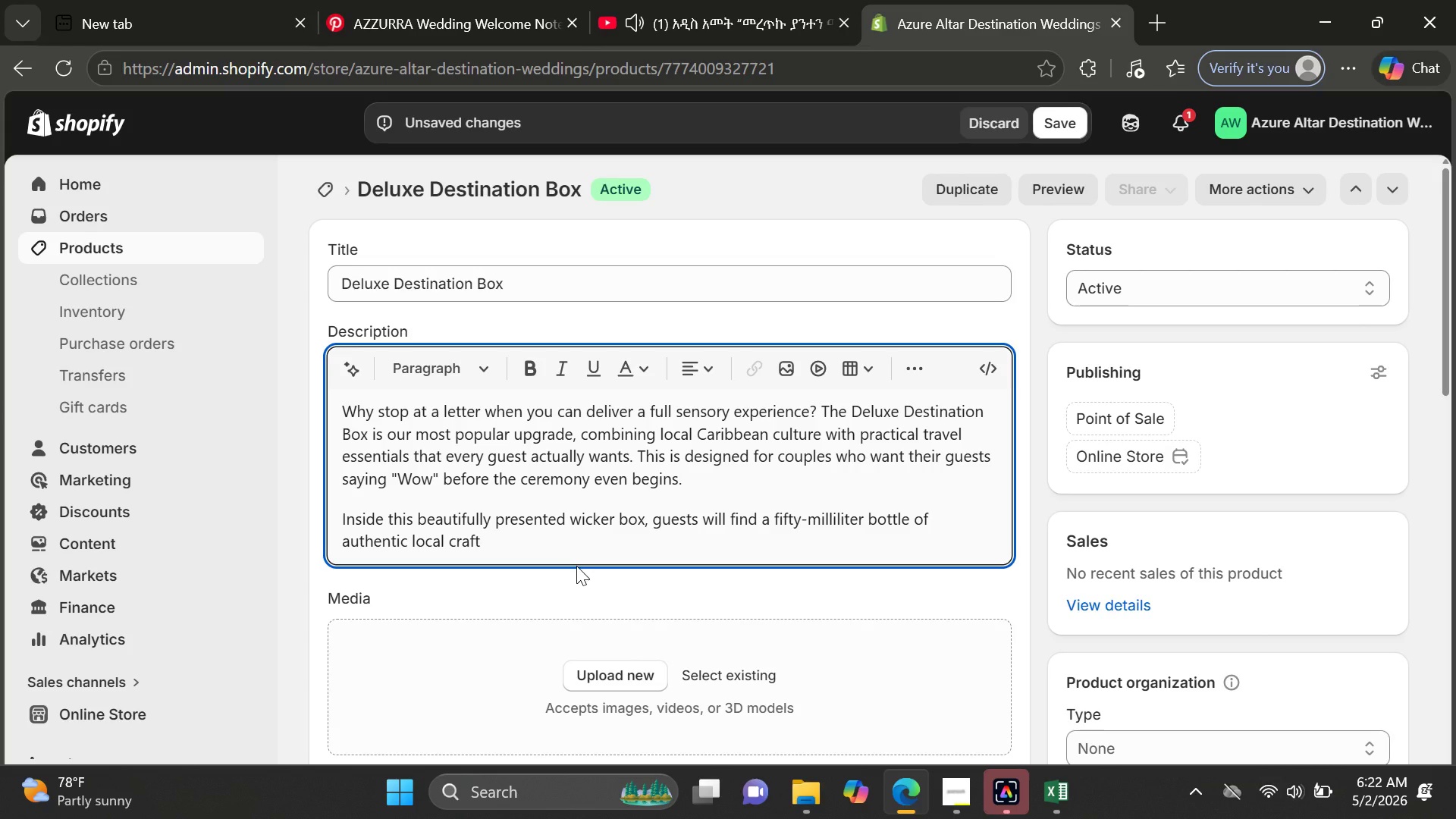 
type( rum, giving them an immediate taste of te is)
key(Backspace)
key(Backspace)
key(Backspace)
key(Backspace)
type(he islam)
key(Backspace)
type(nds. A premium SPF thirty)
 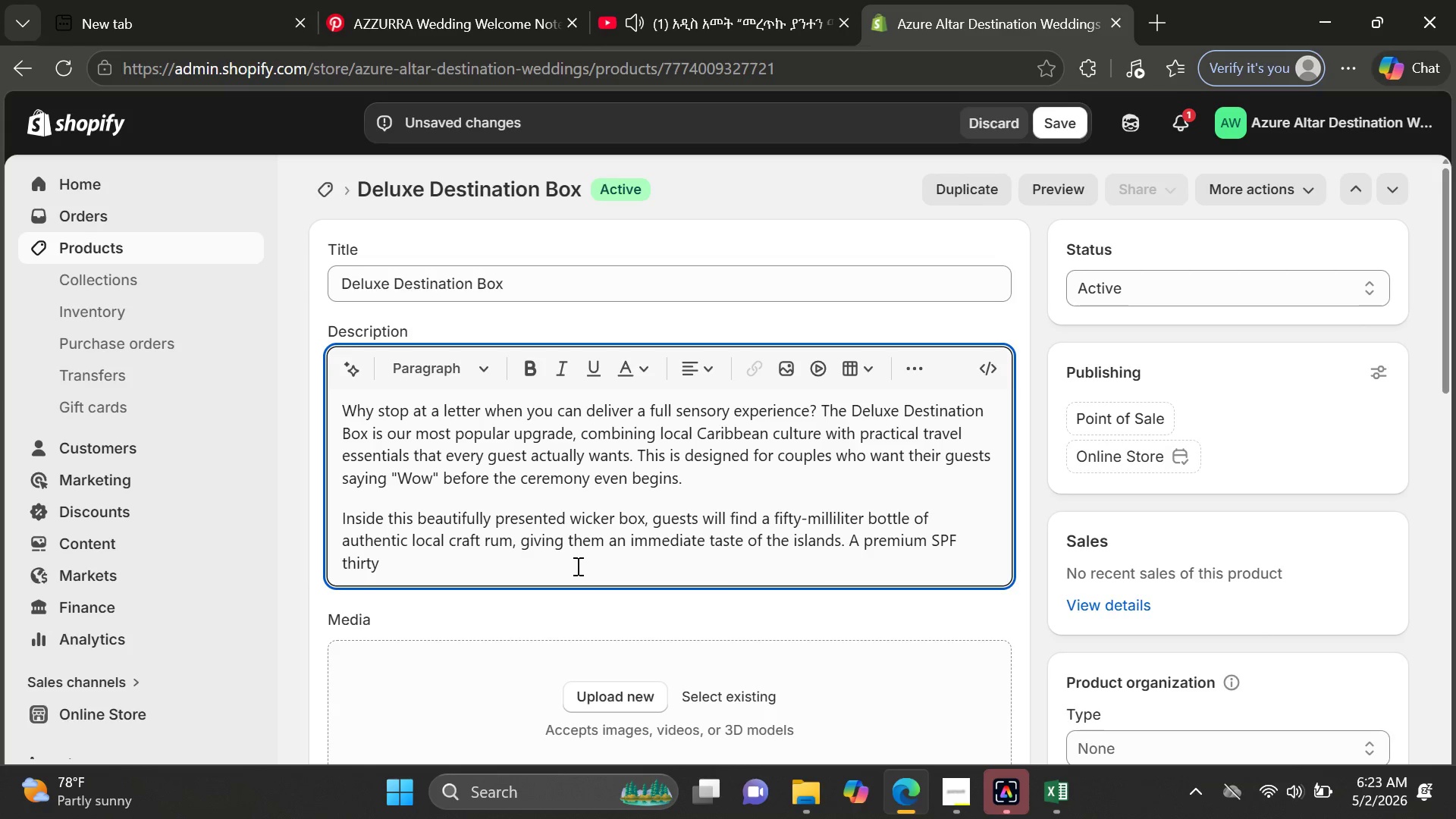 
type( sunscreen use )
key(Backspace)
type(s reef-safe)
 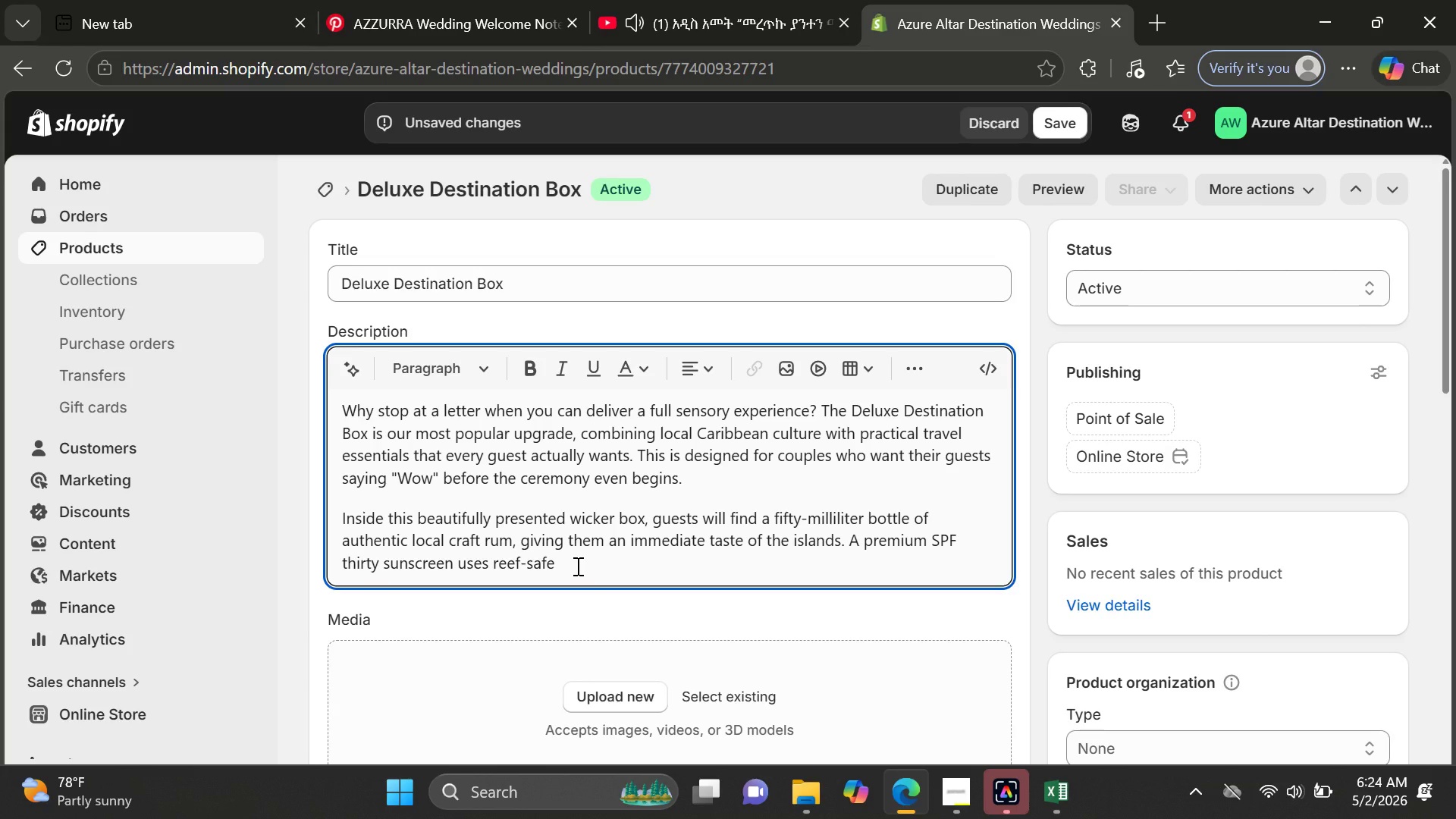 
type( formul )
key(Backspace)
type(a so guests )
 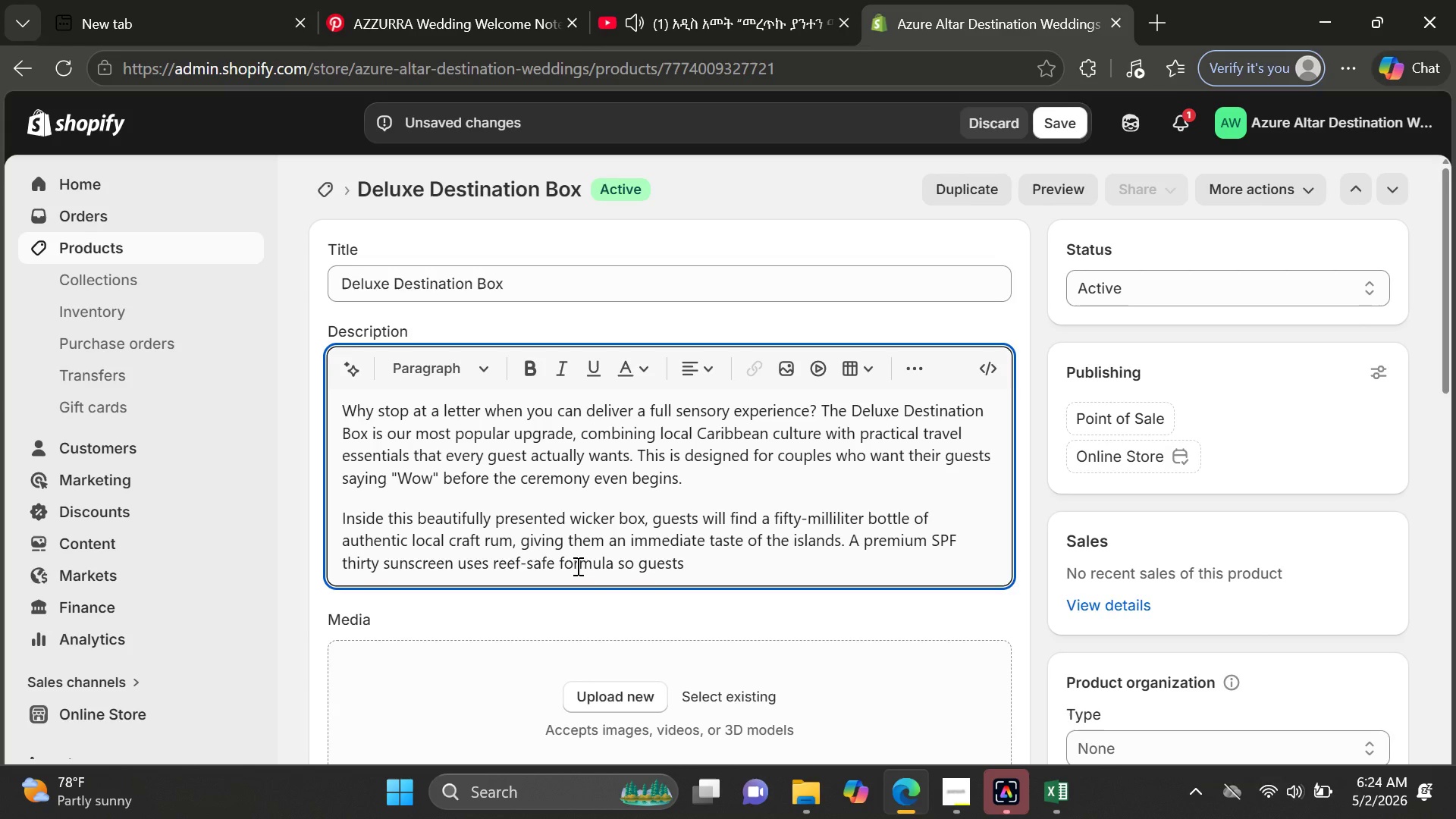 
wait(6.59)
 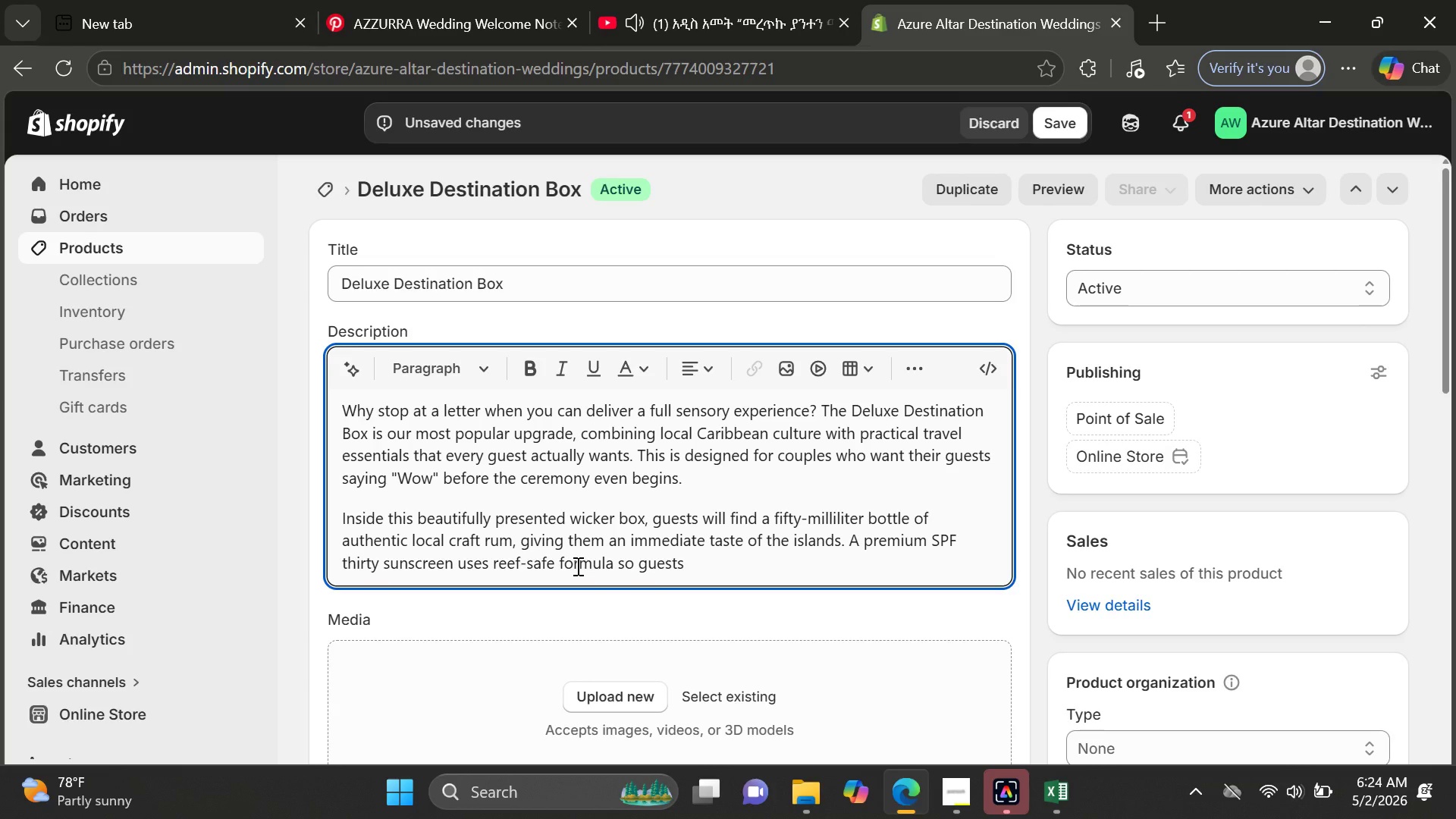 
type(v)
key(Backspace)
type(can protect their skin wo)
key(Backspace)
type(ithout )
 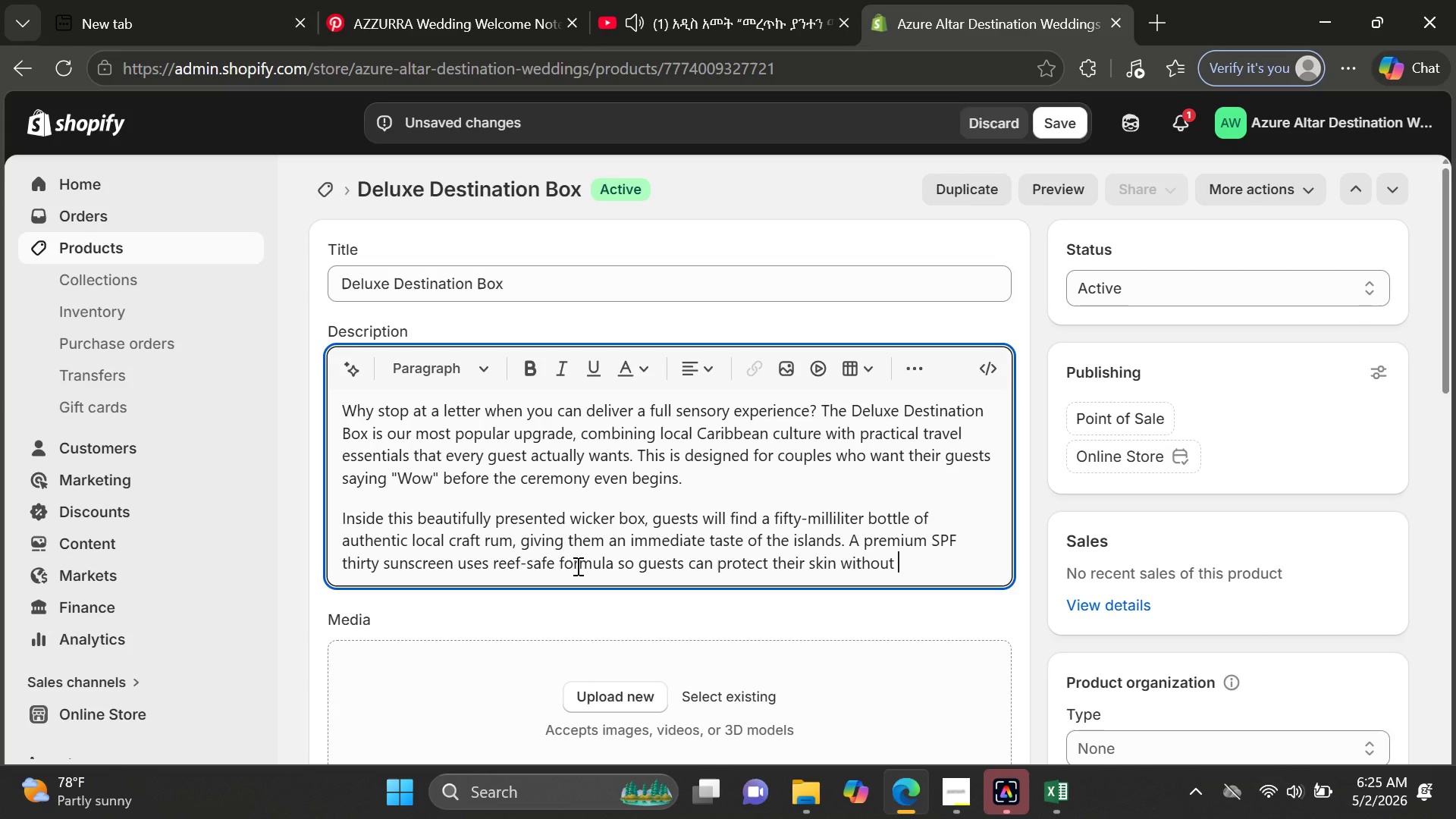 
wait(17.72)
 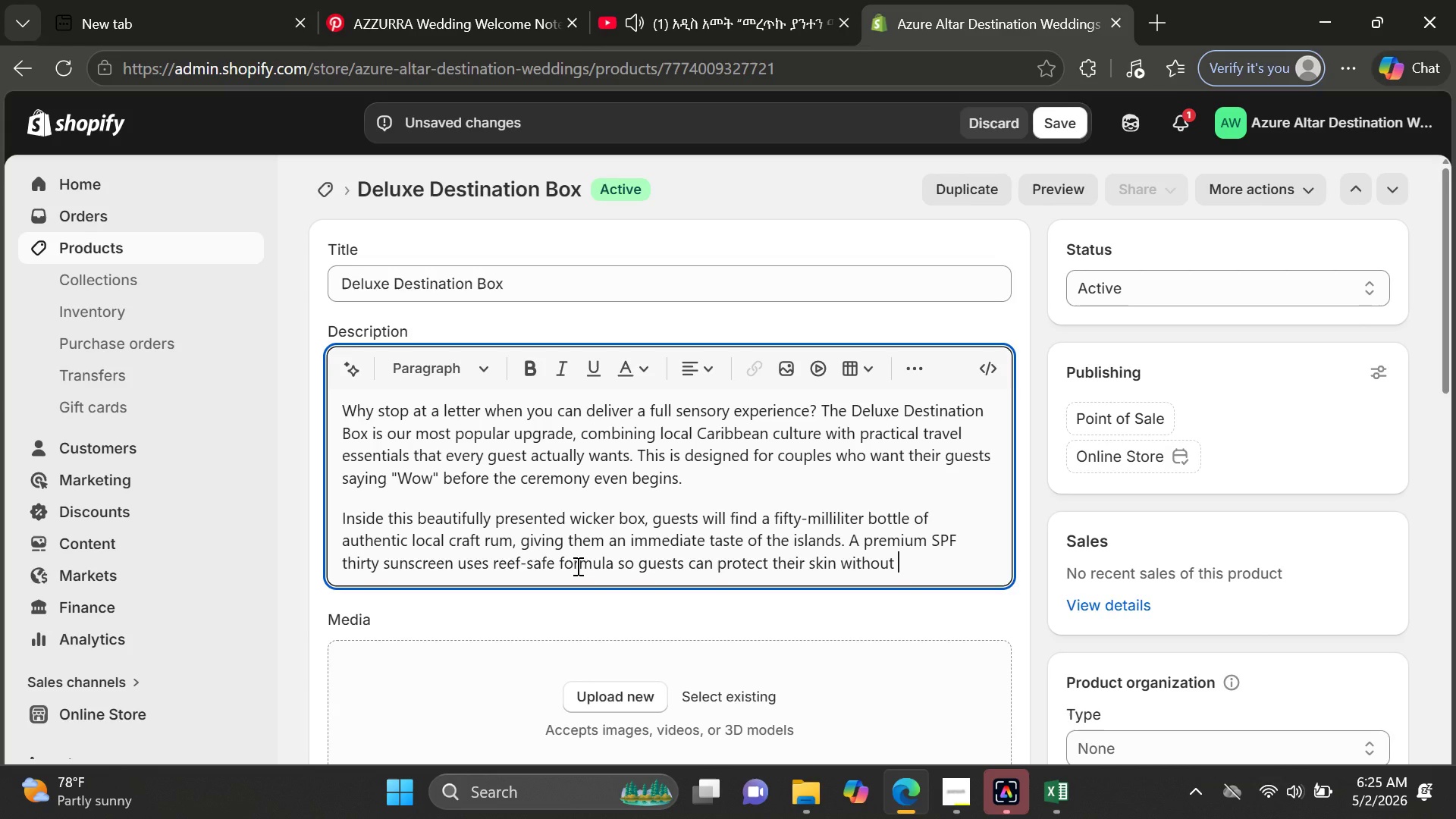 
type(damaging the ocean environment.)
 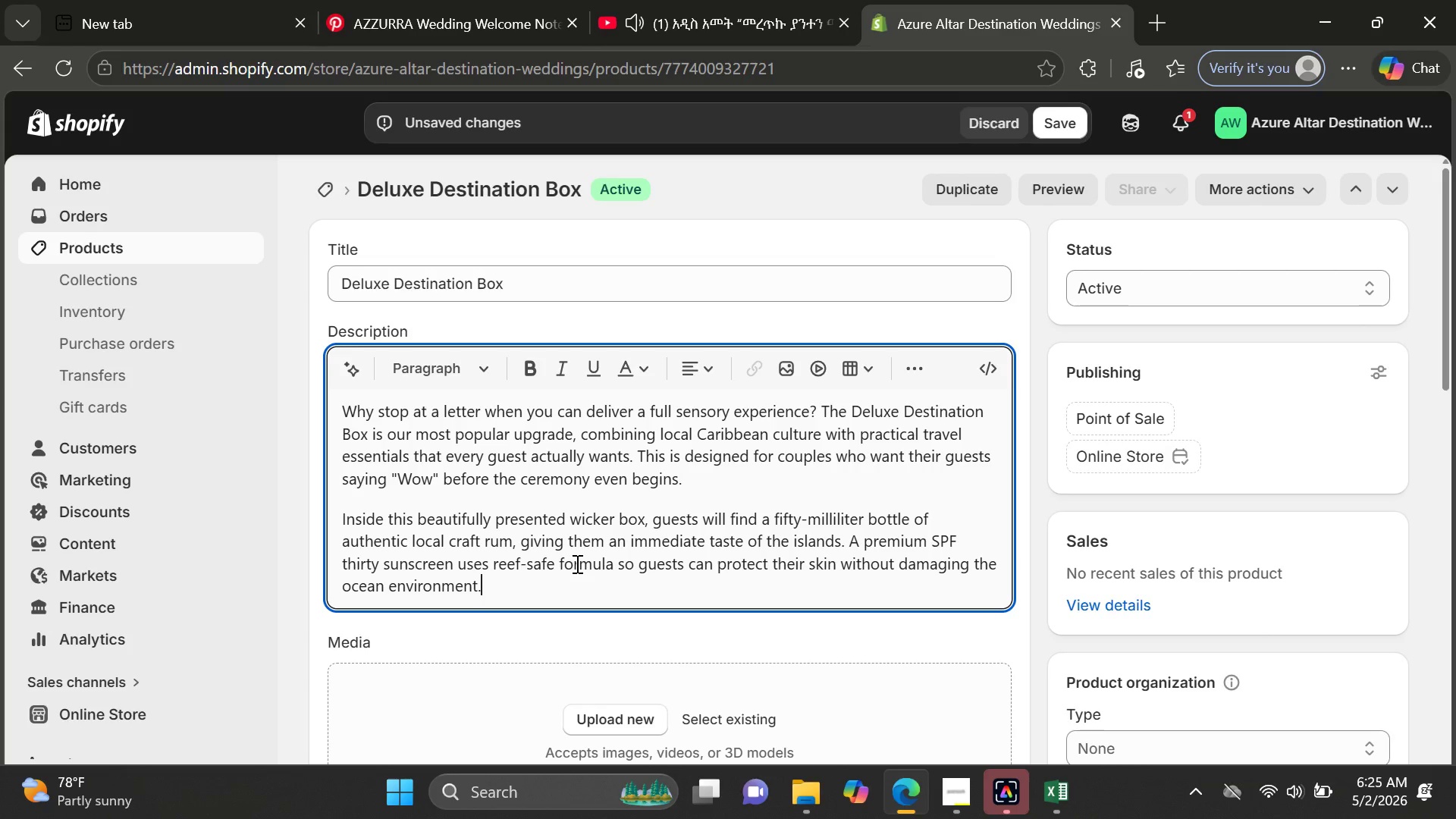 
key(Enter)
 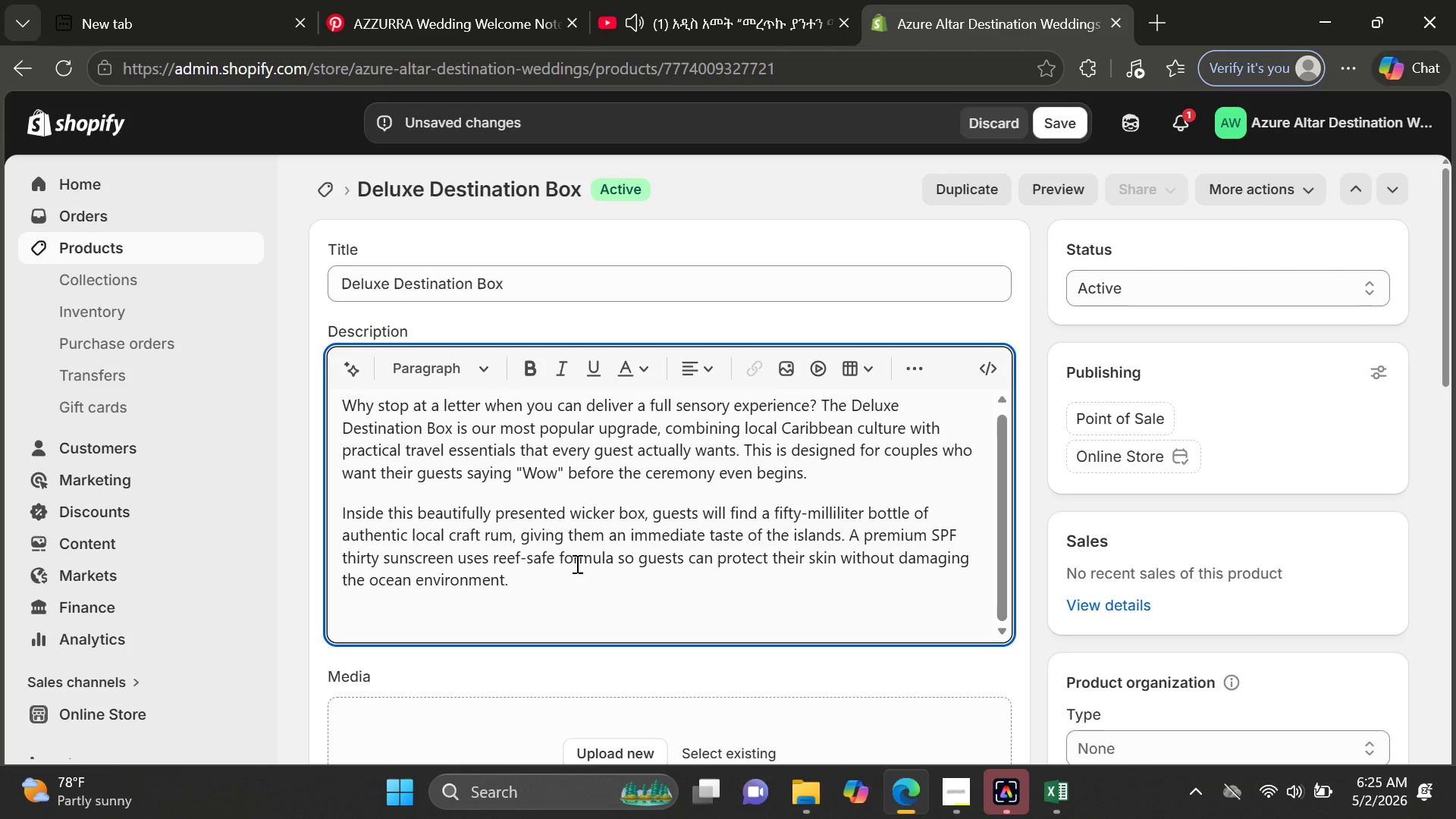 
type(Artisanal snacks include crispy plantain chips paired with rich dark chocolate from a locl)
key(Backspace)
type(al)
 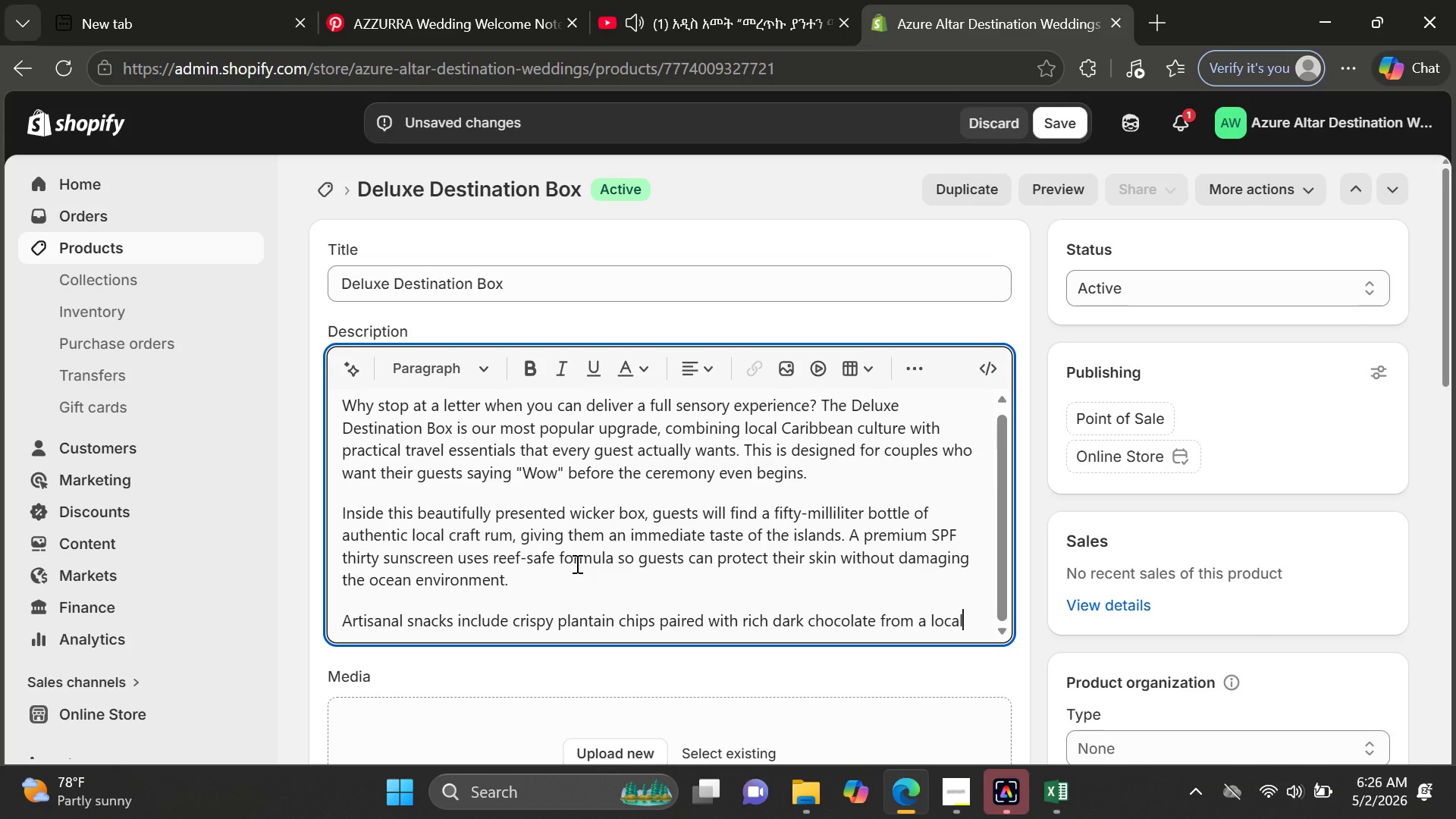 
type( chocolatir)
key(Backspace)
type(er. The custom insulated )
 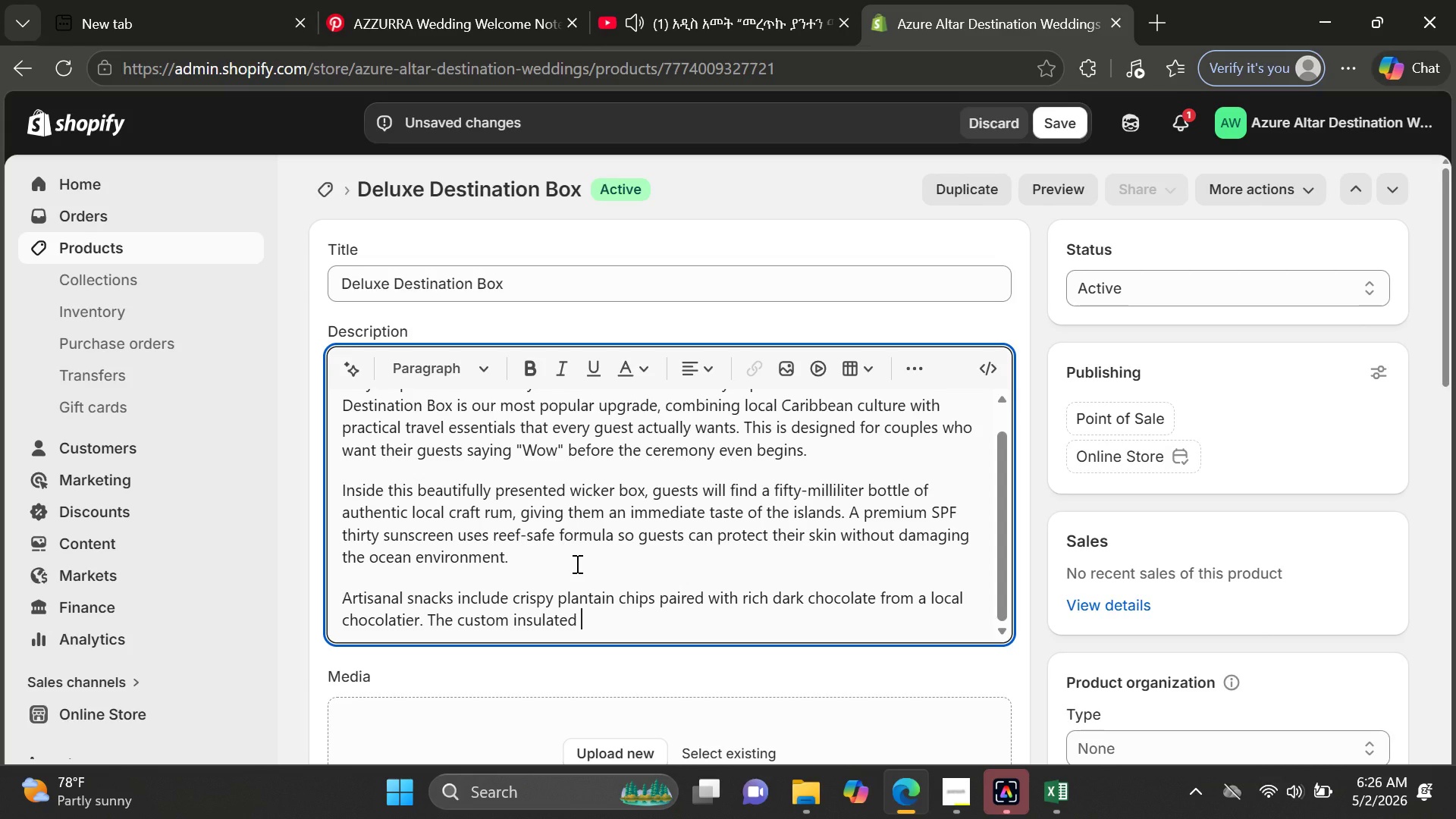 
type(tumbler keeps drinks cold on the beach or during the pool party, s)
key(Backspace)
type(and it becomes a sou)
 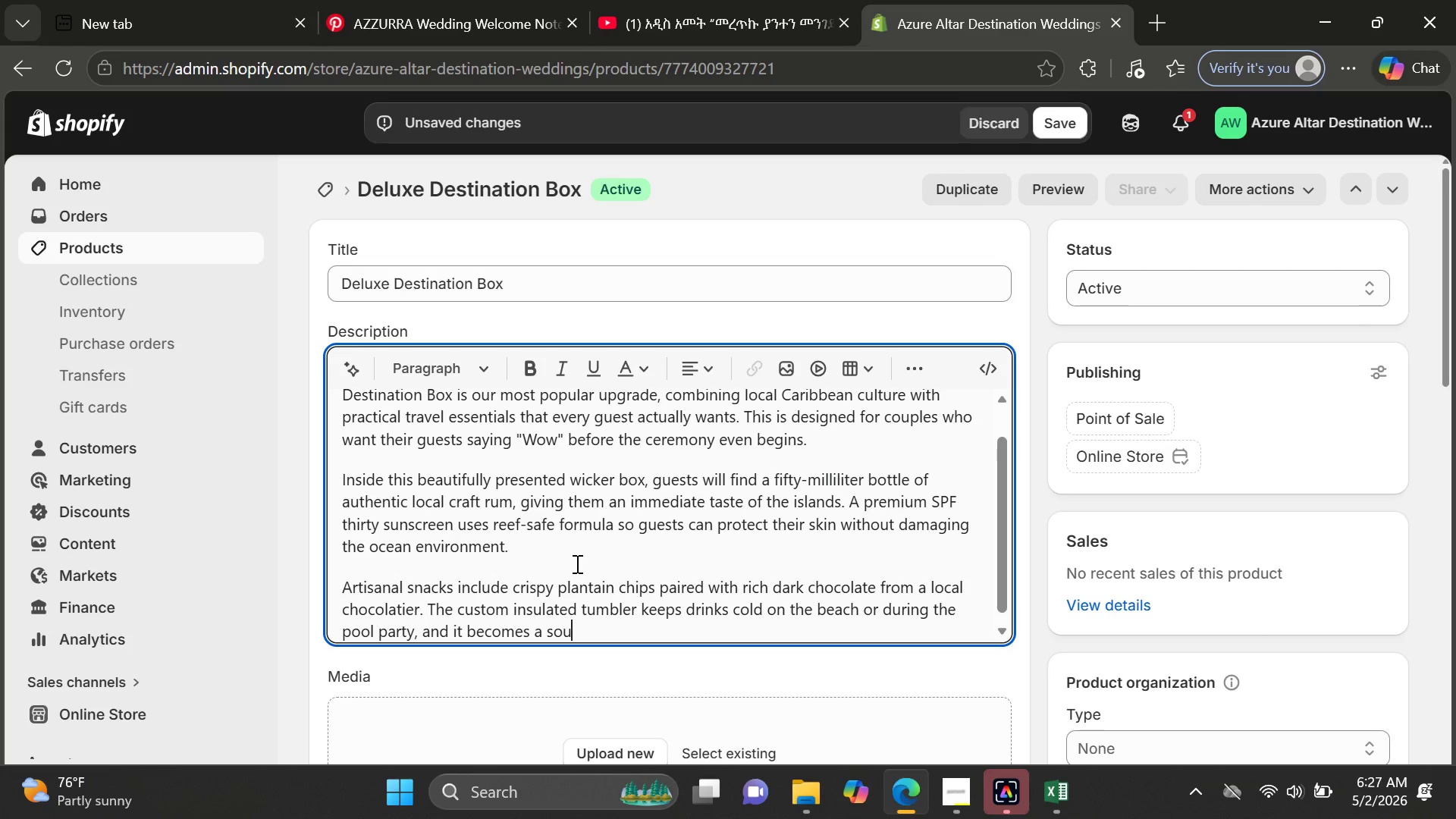 
wait(5.25)
 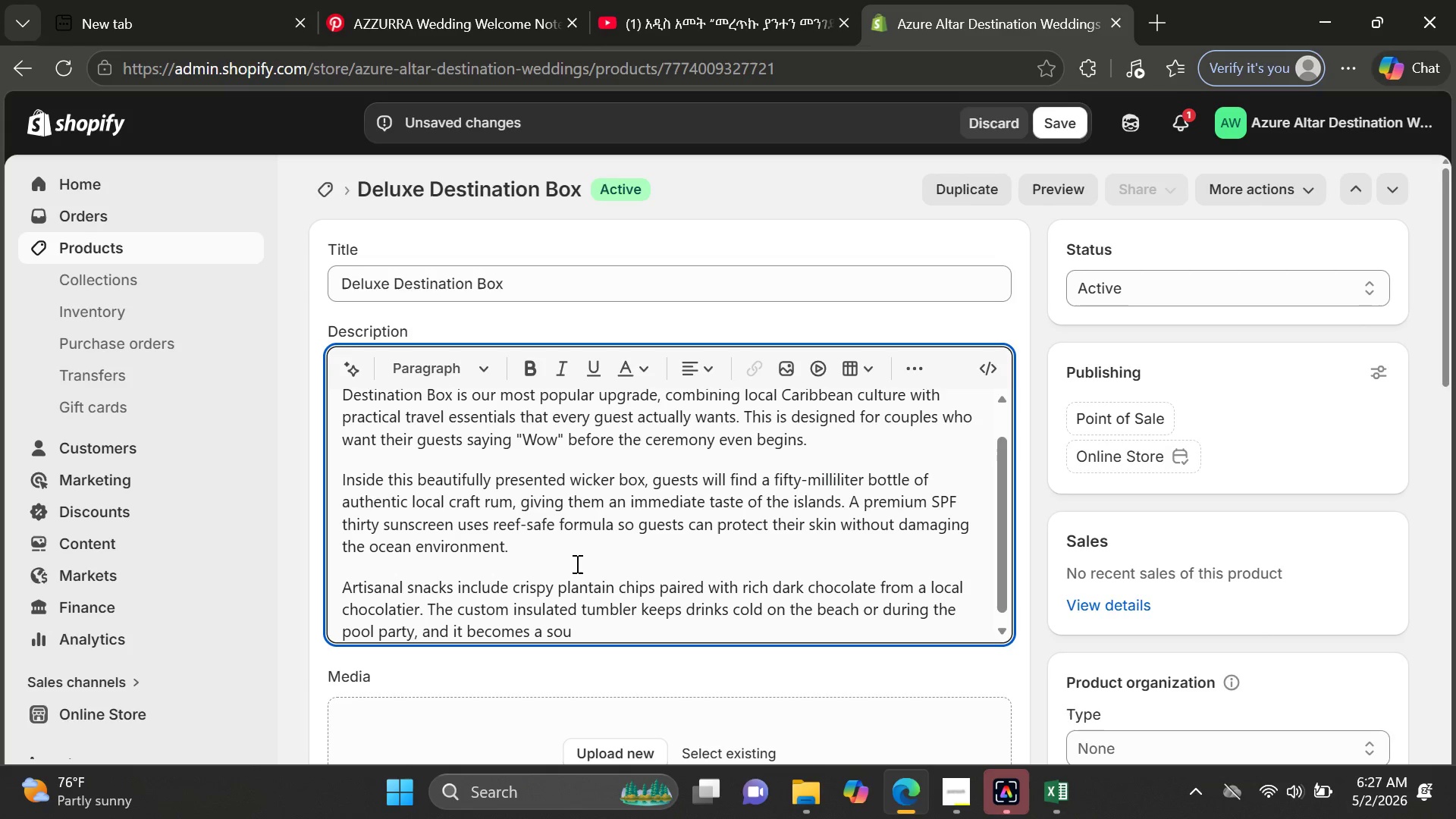 
type(venir guests will us)
 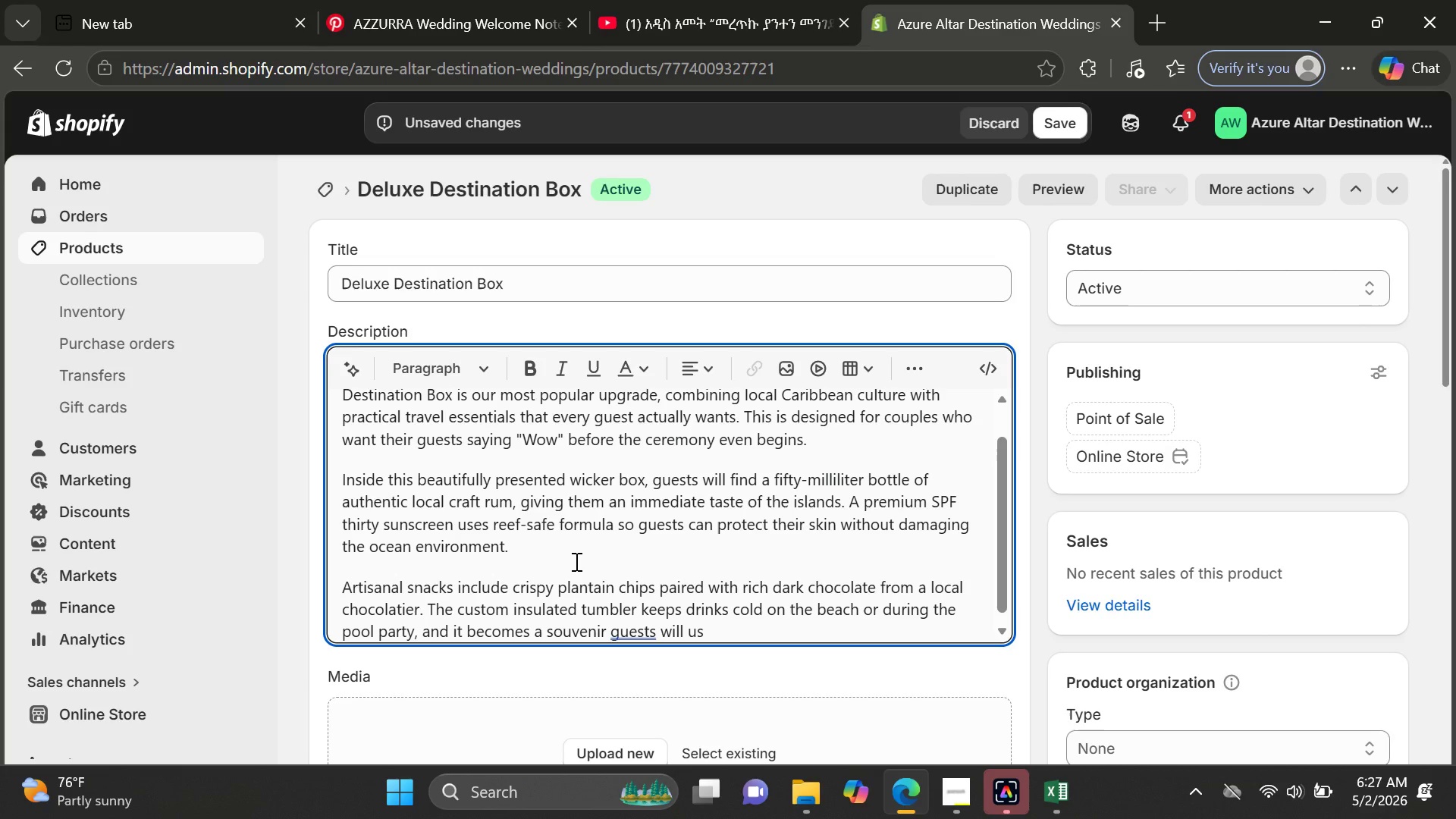 
wait(6.44)
 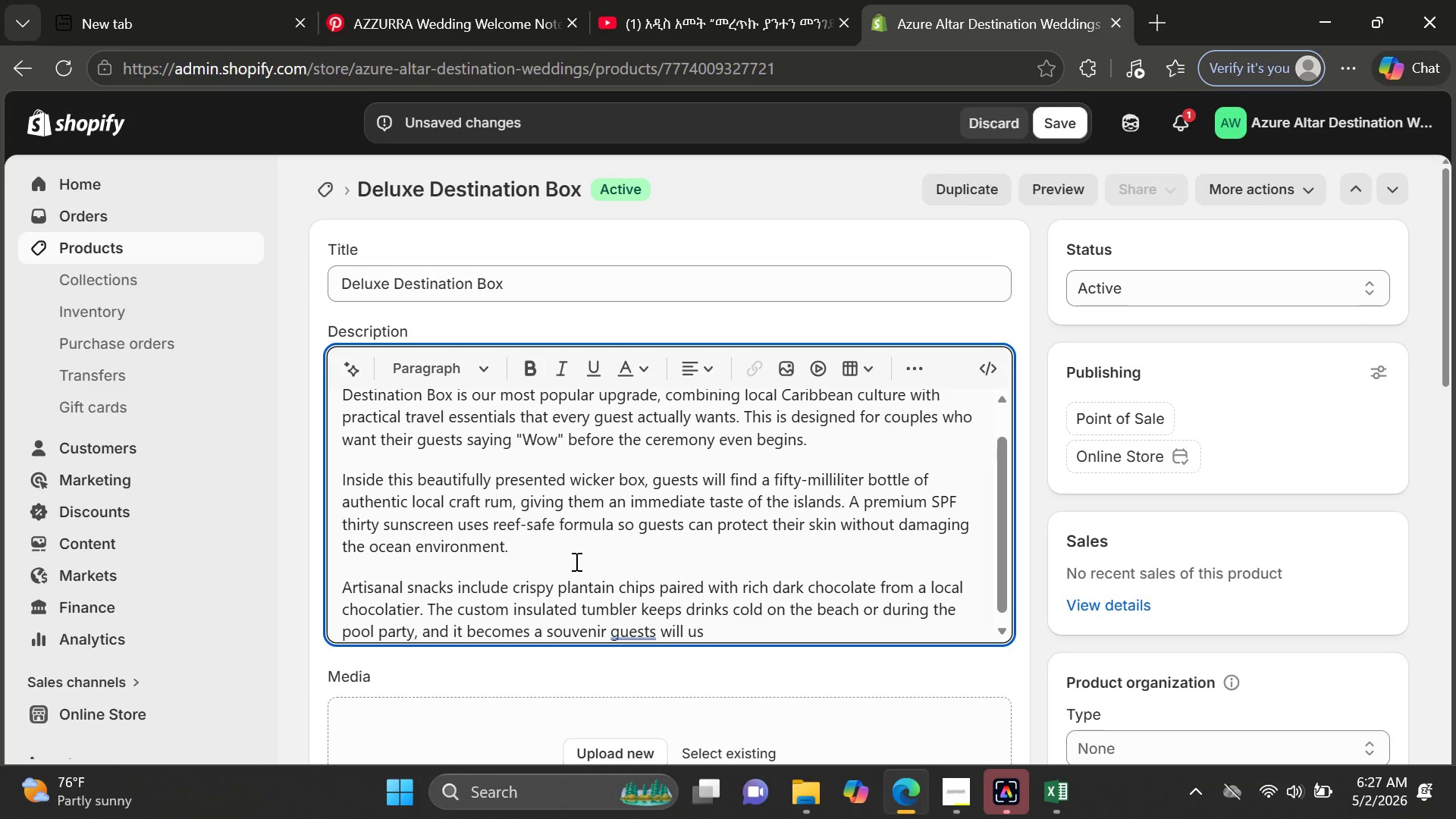 
type(e long after they return home,)
key(Backspace)
type(.)
 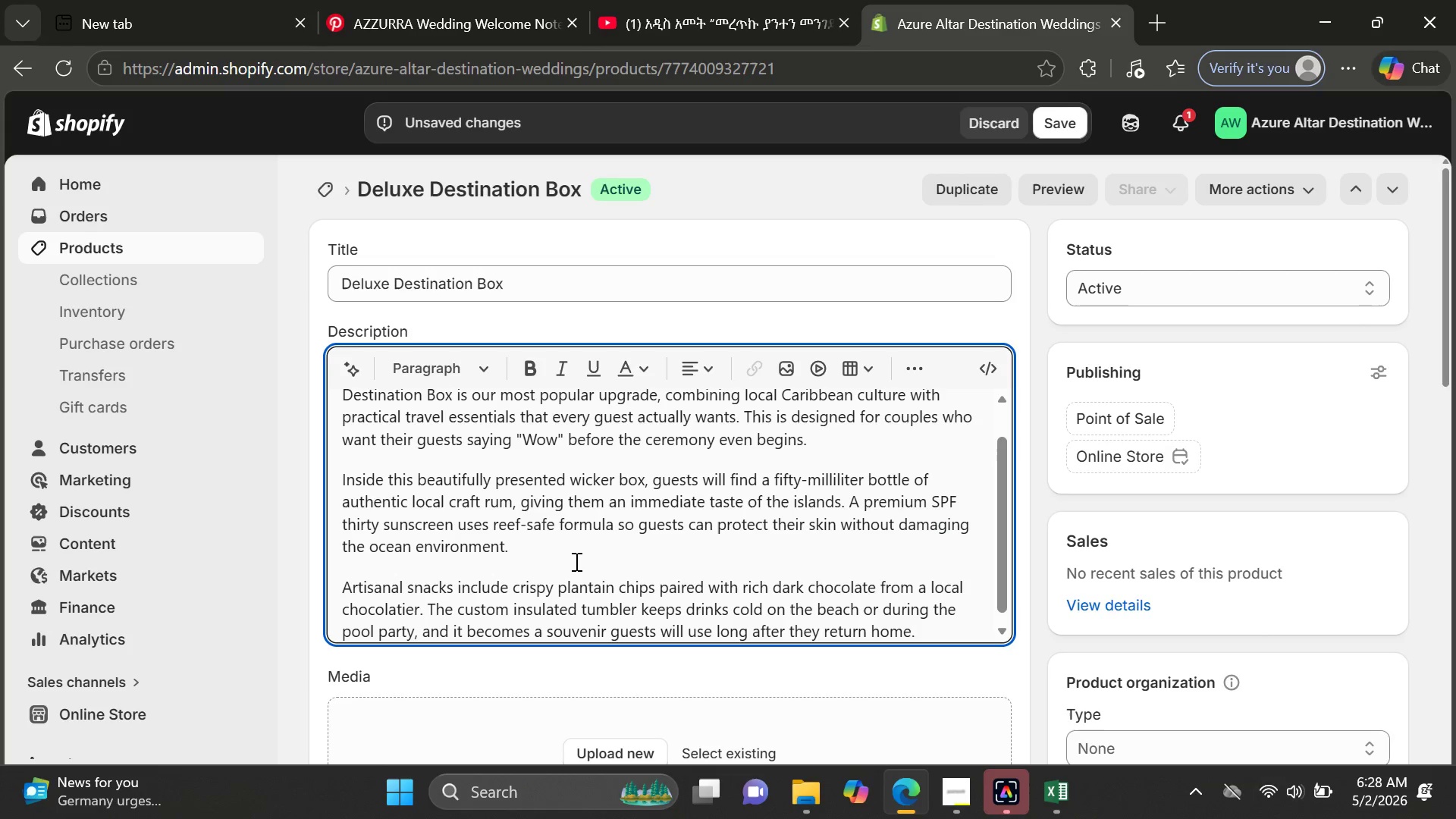 
wait(8.92)
 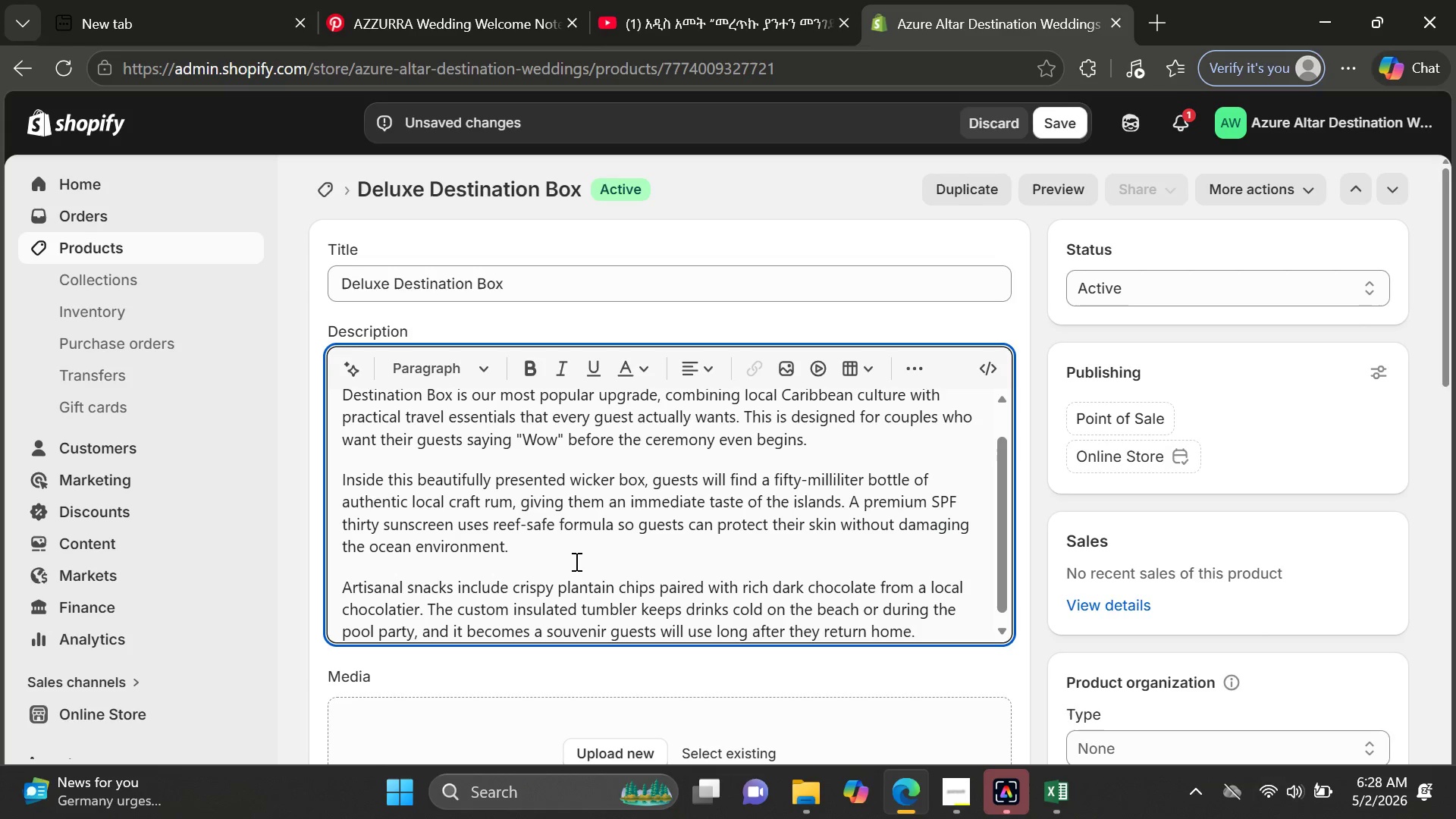 
key(Enter)
 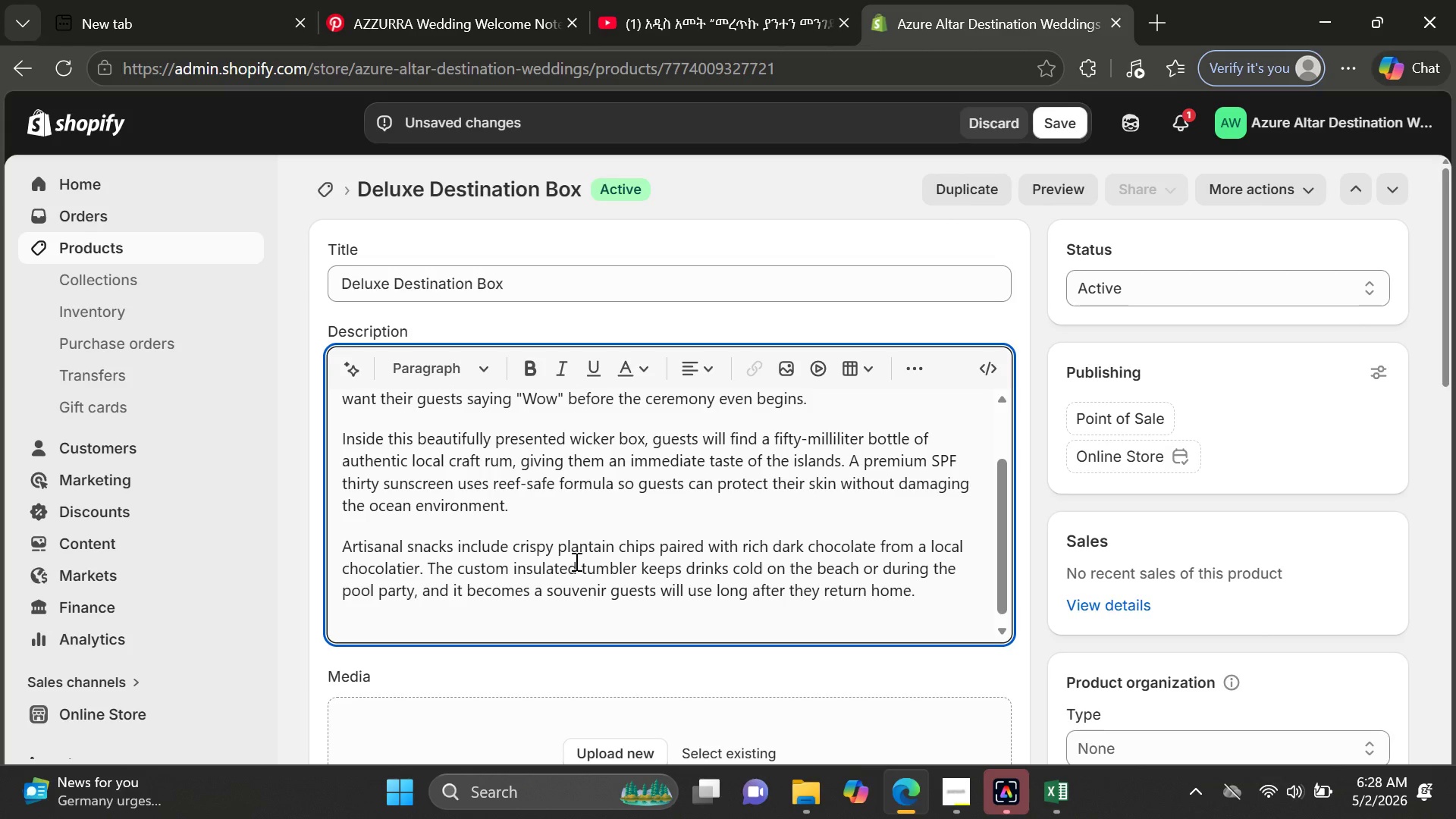 
type(Finally. )
 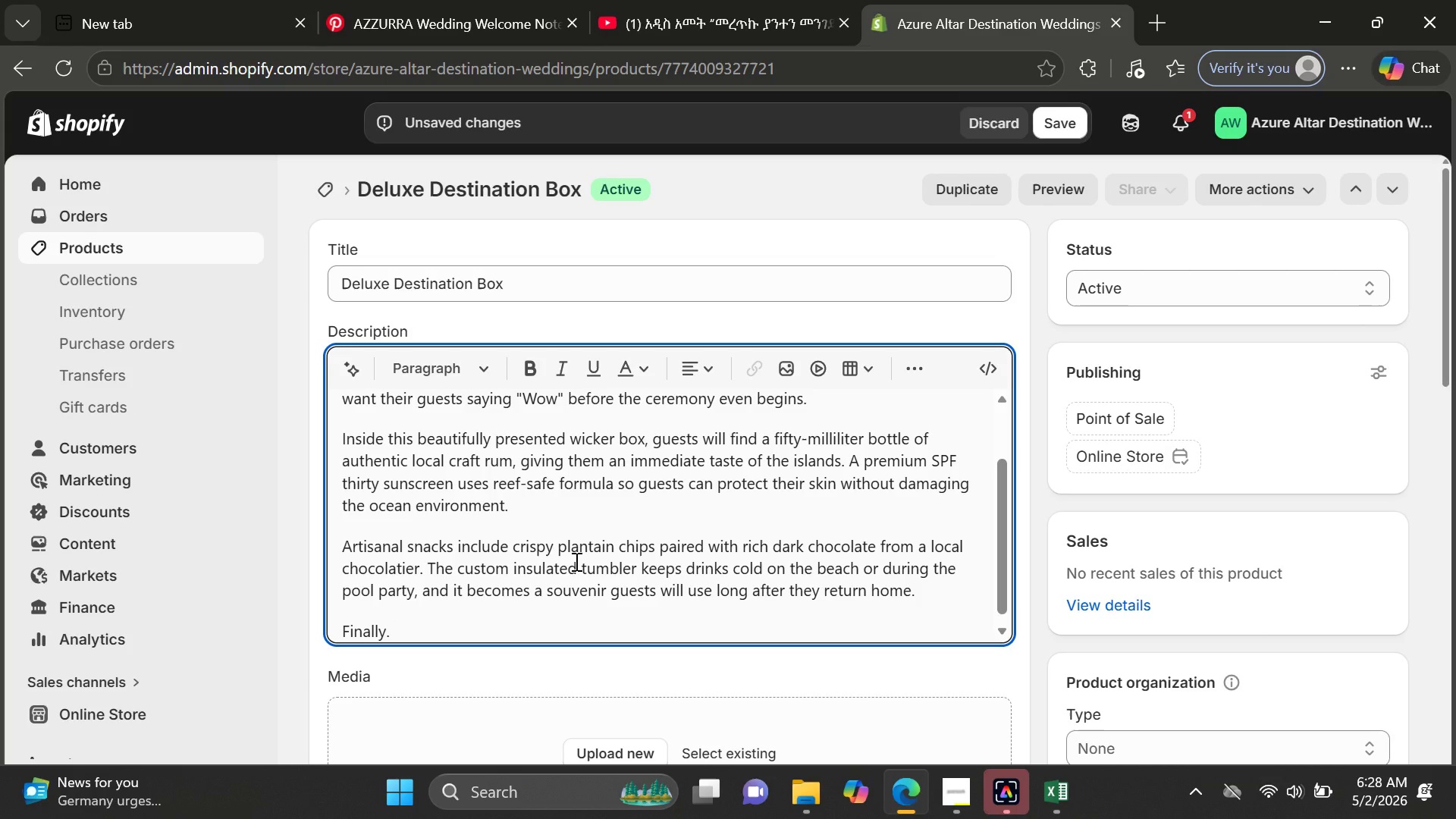 
key(A)
 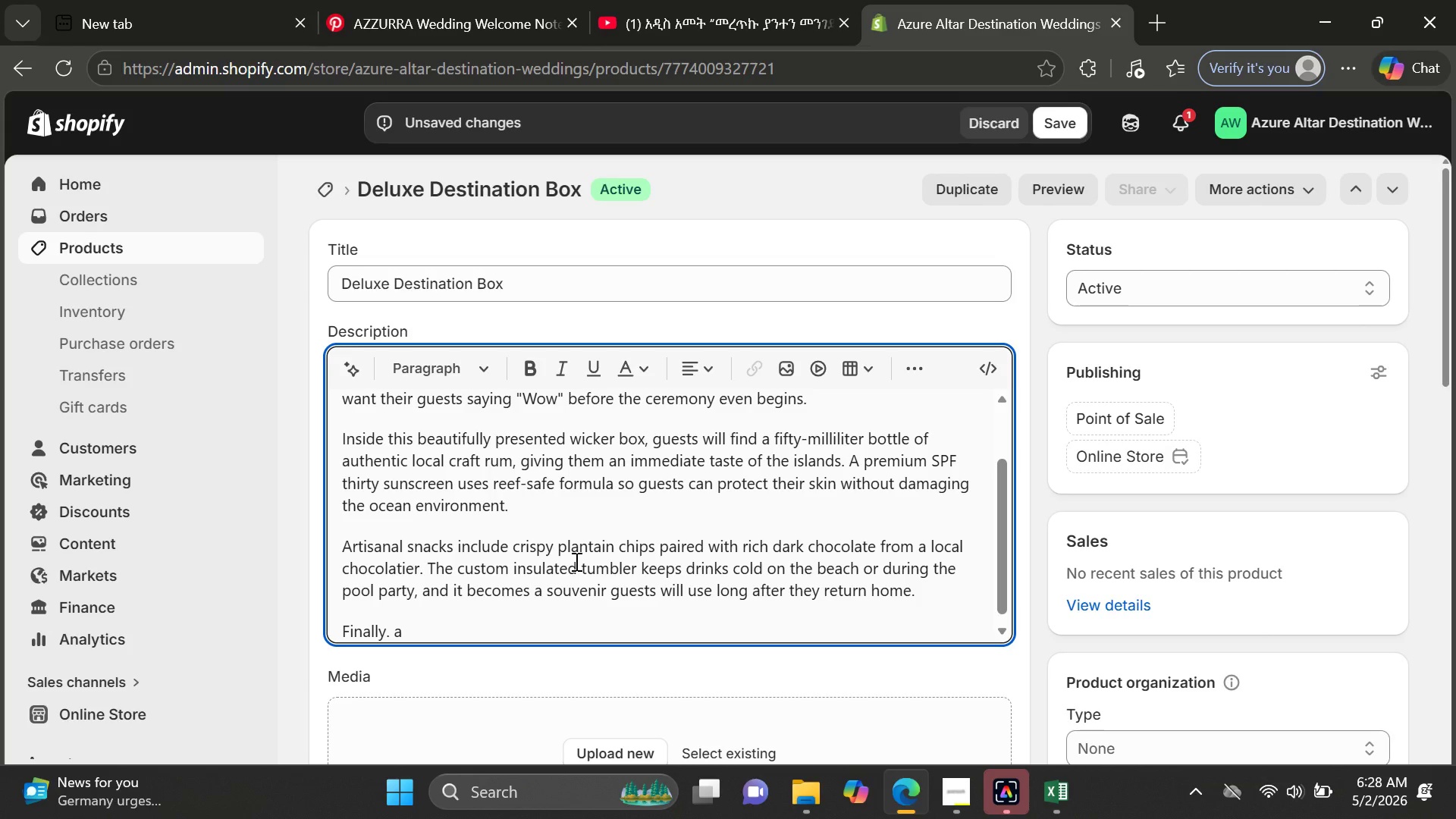 
key(Space)
 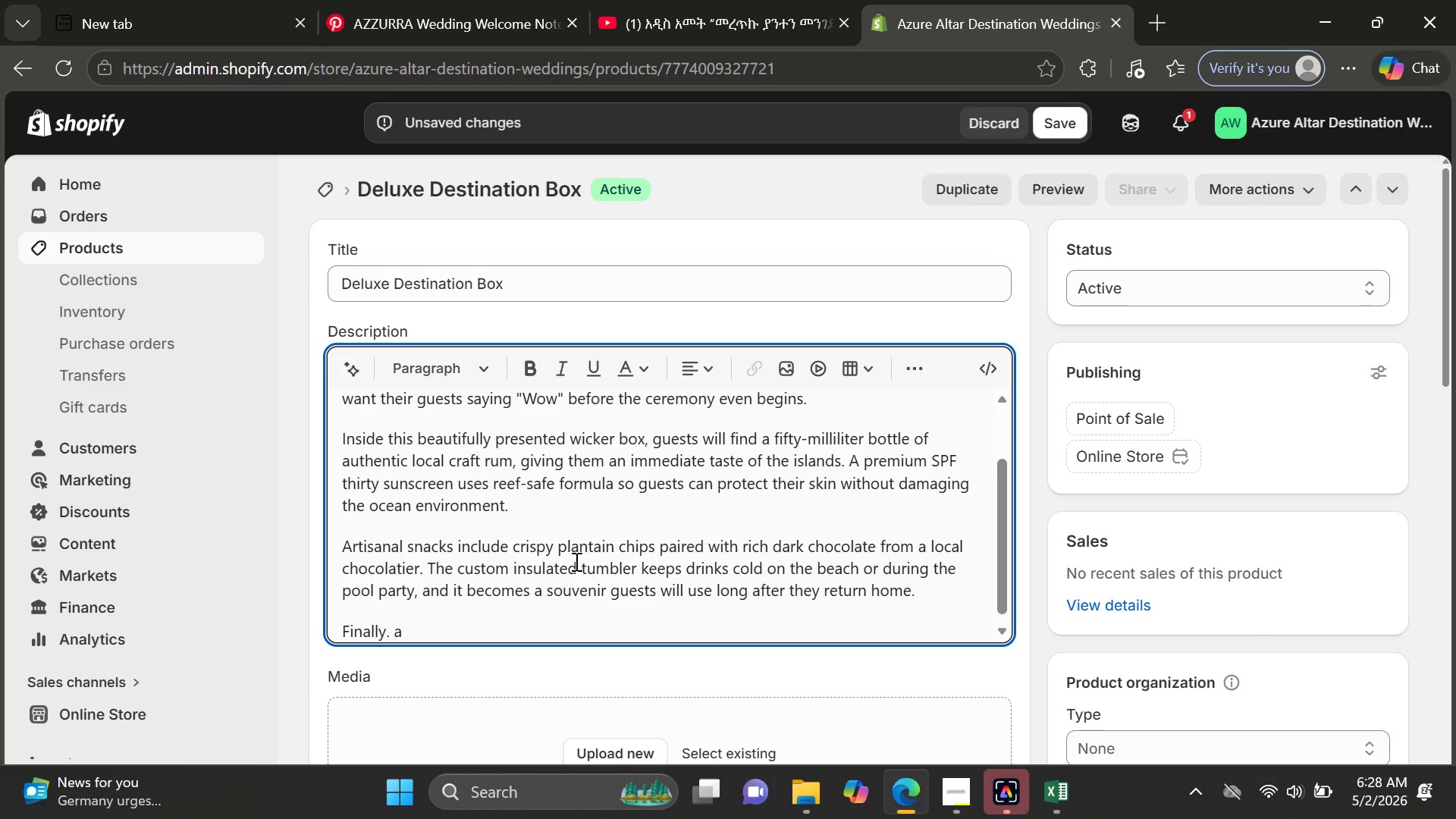 
key(Shift+Quote)
 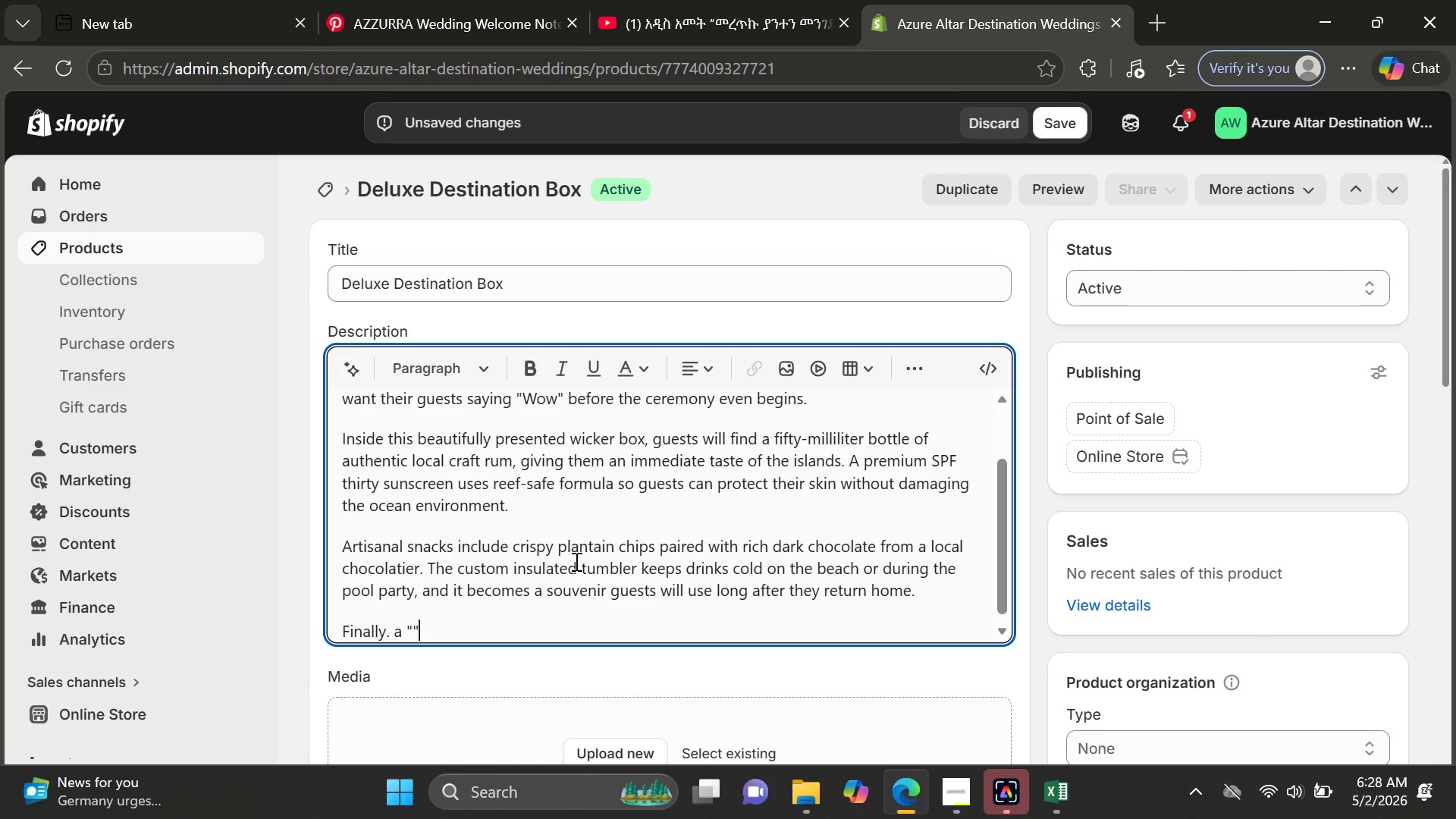 
key(Shift+Quote)
 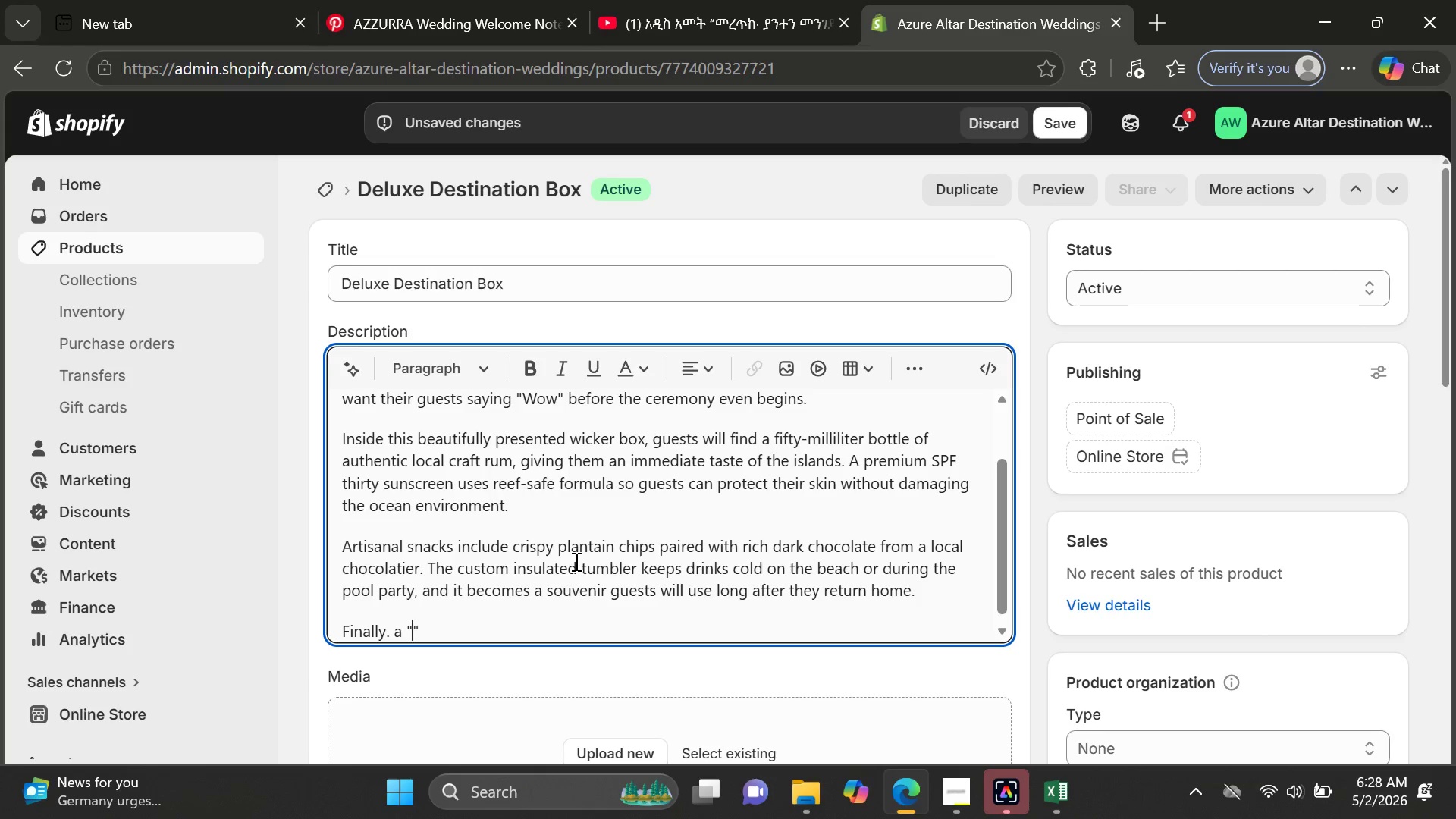 
key(ArrowLeft)
 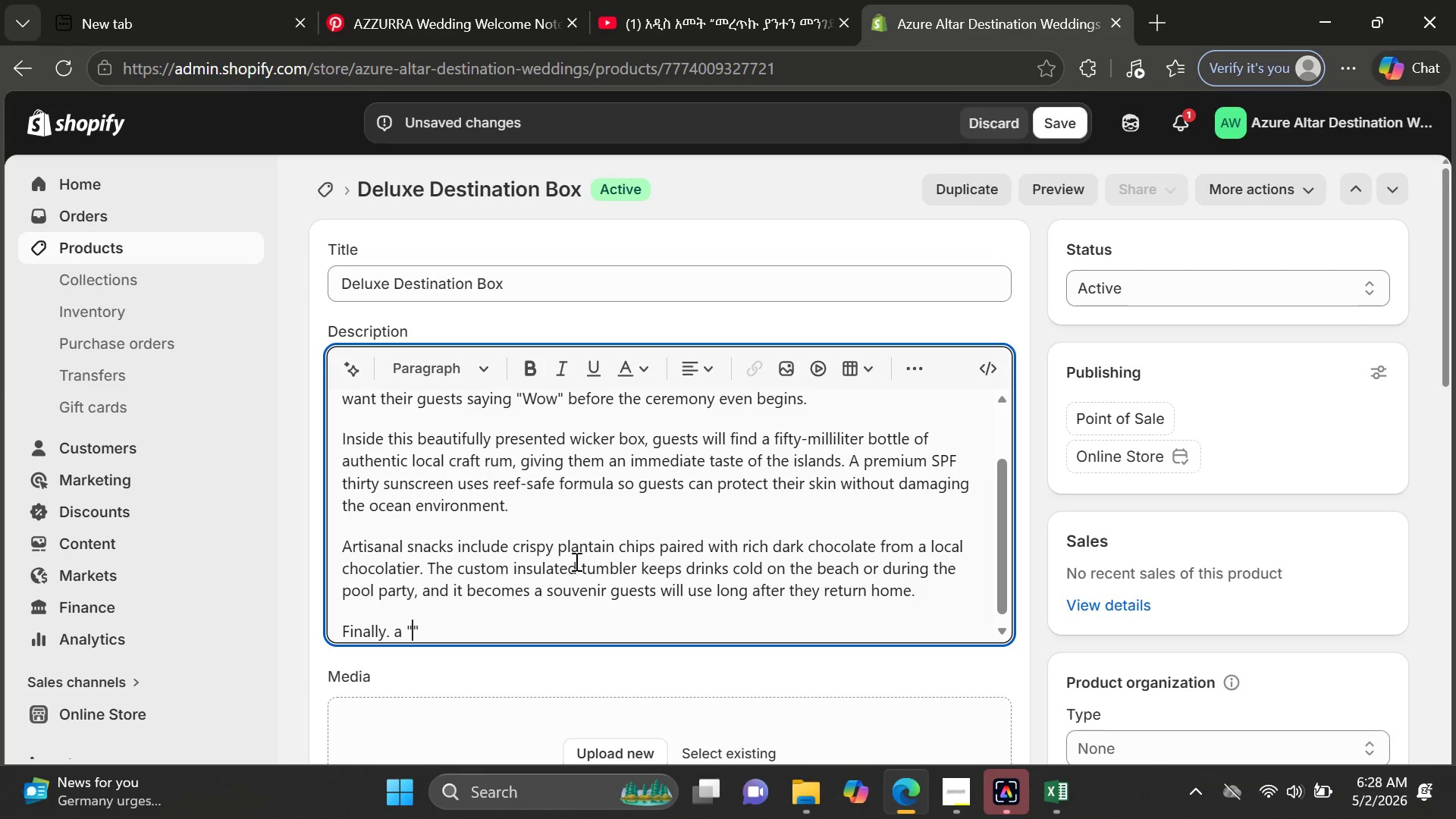 
type(Speak Like a Local)
 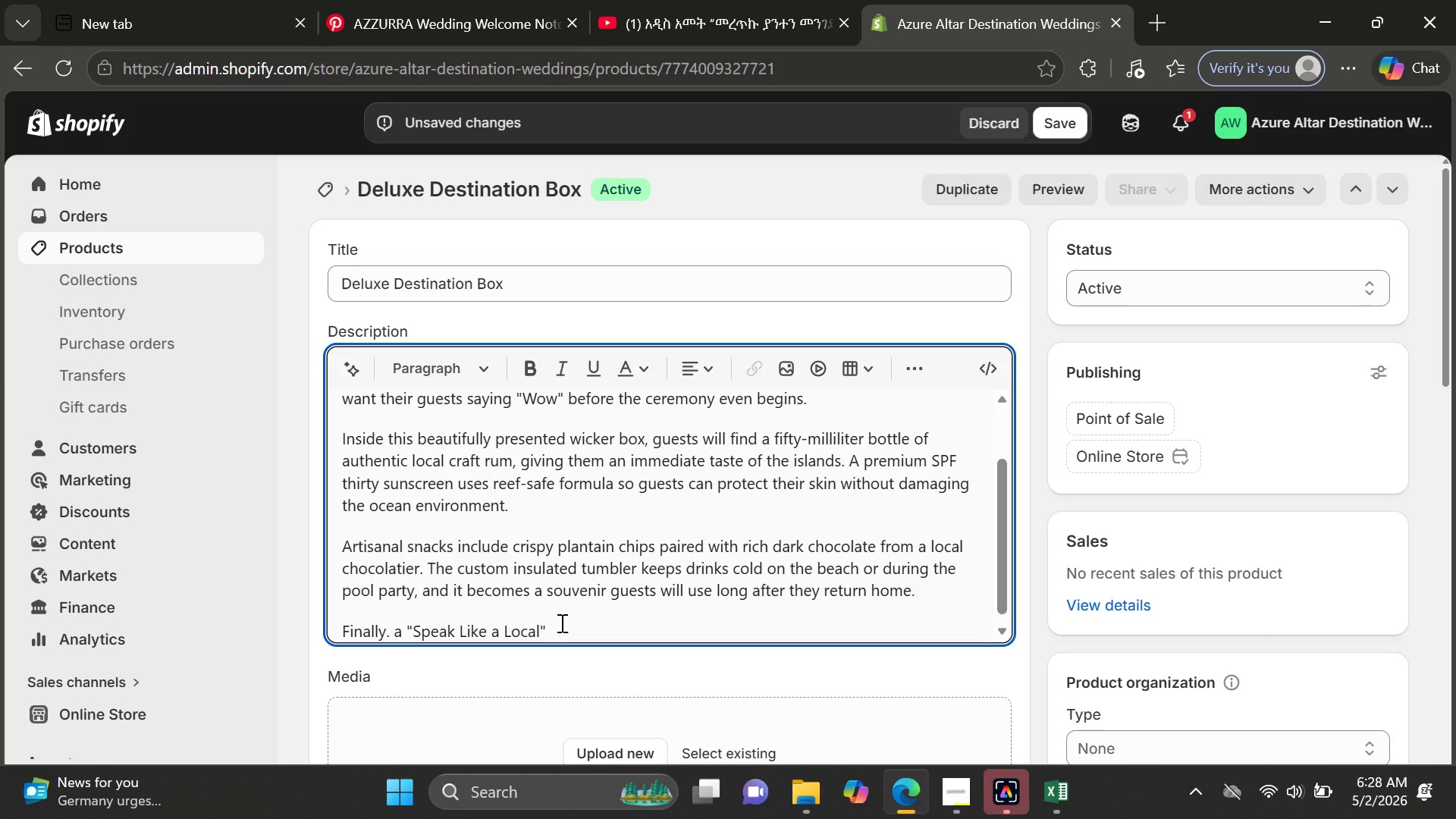 
left_click([560, 623])
 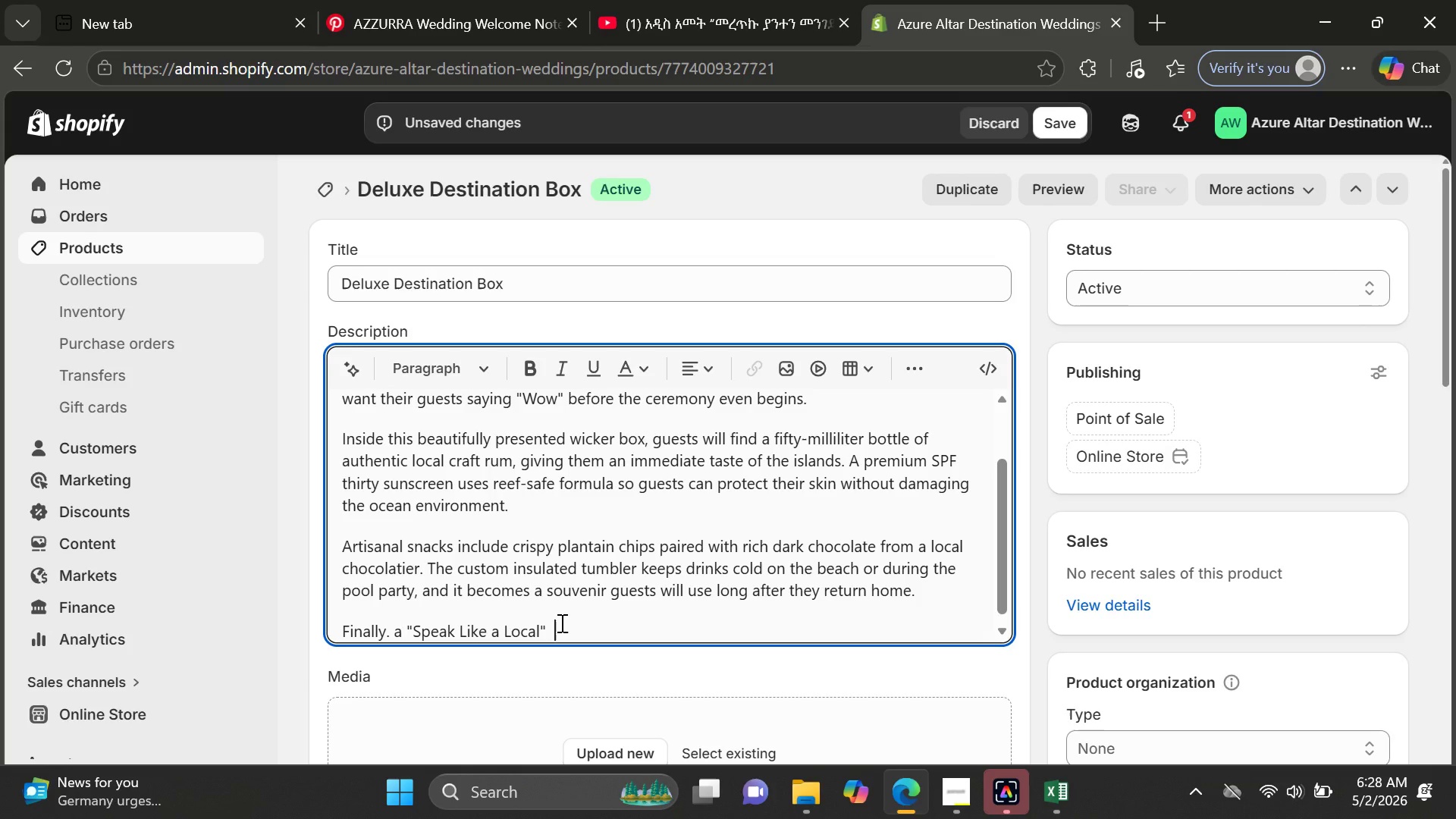 
type( card)
 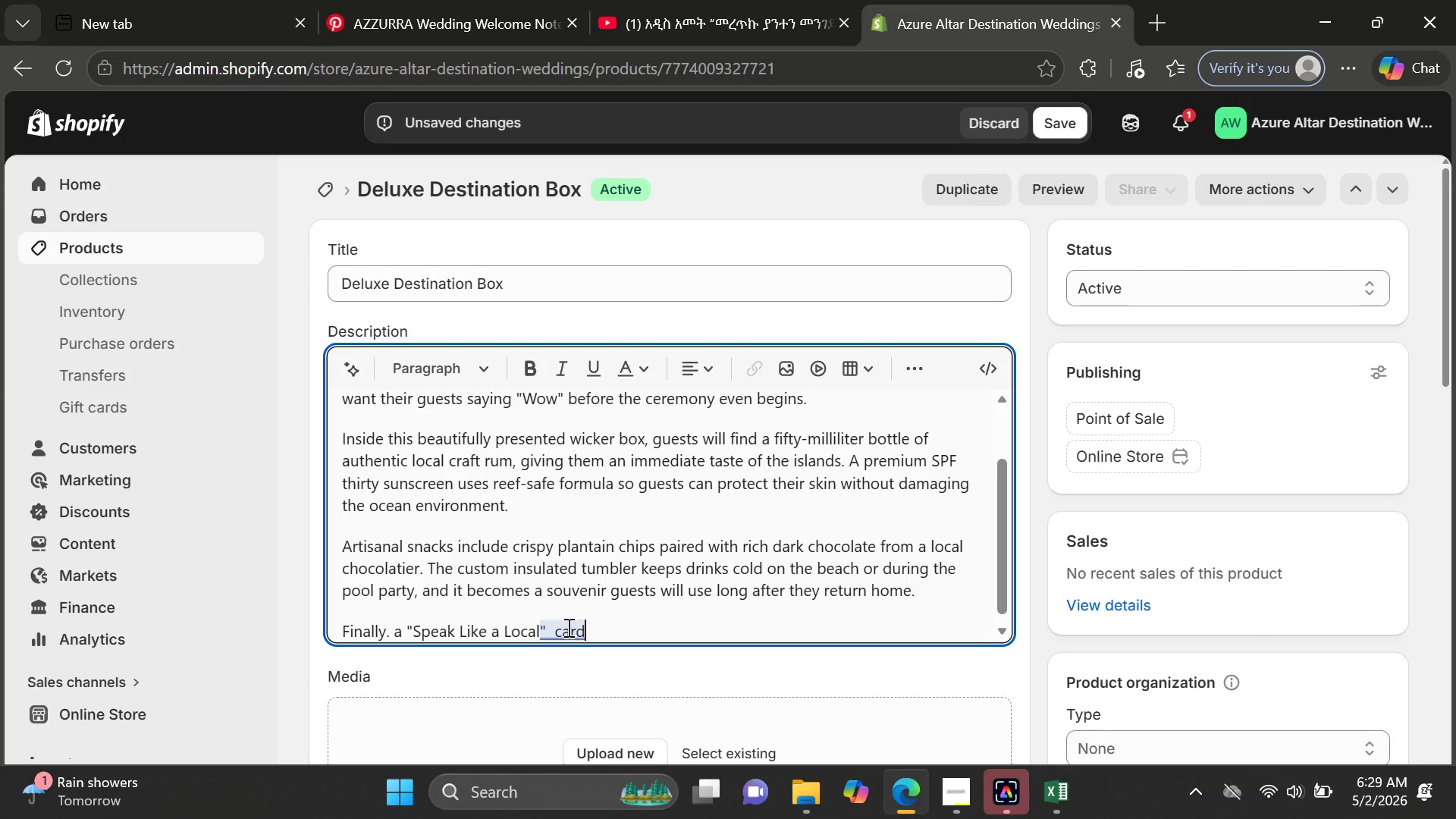 
wait(5.72)
 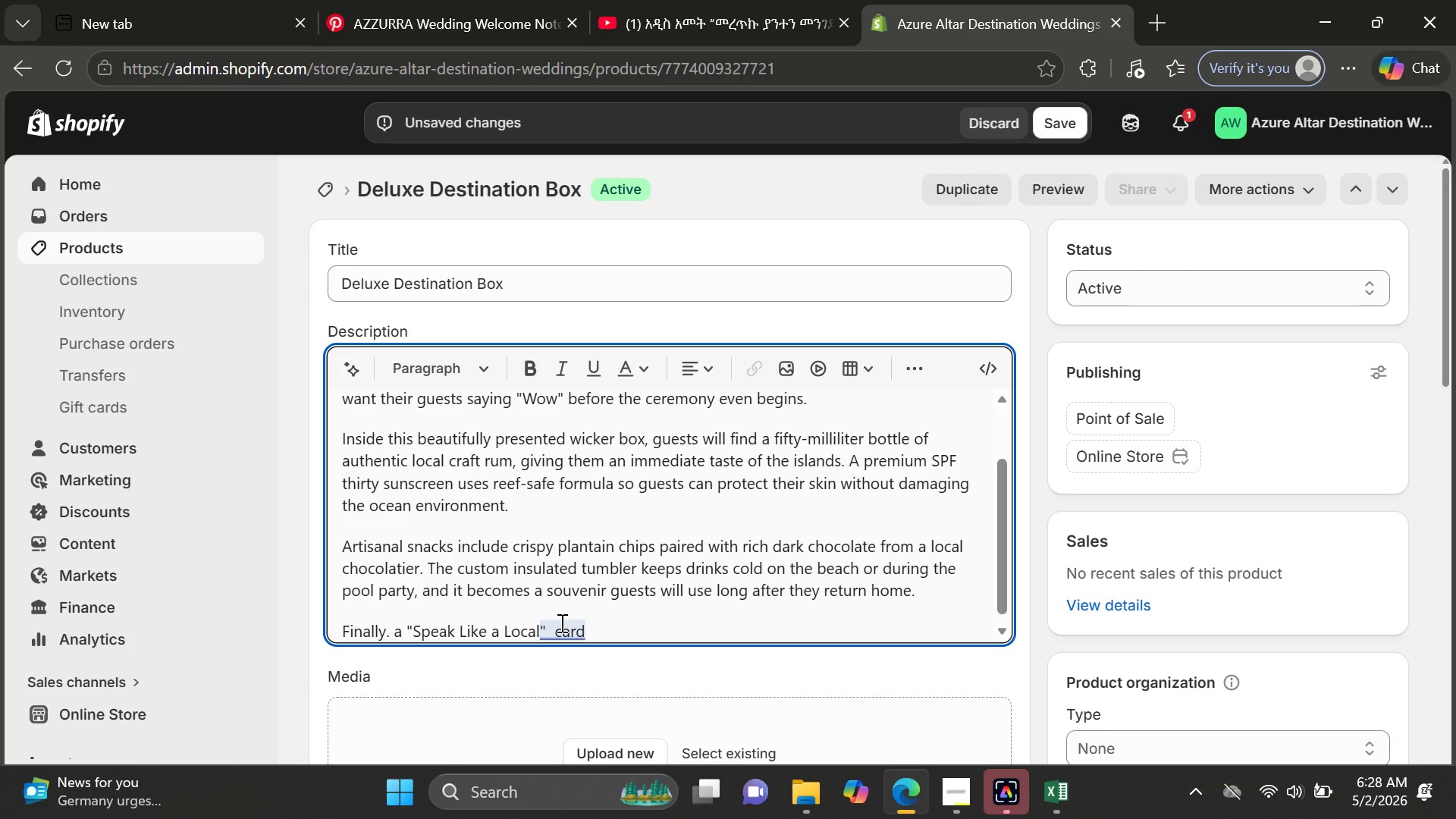 
left_click([554, 627])
 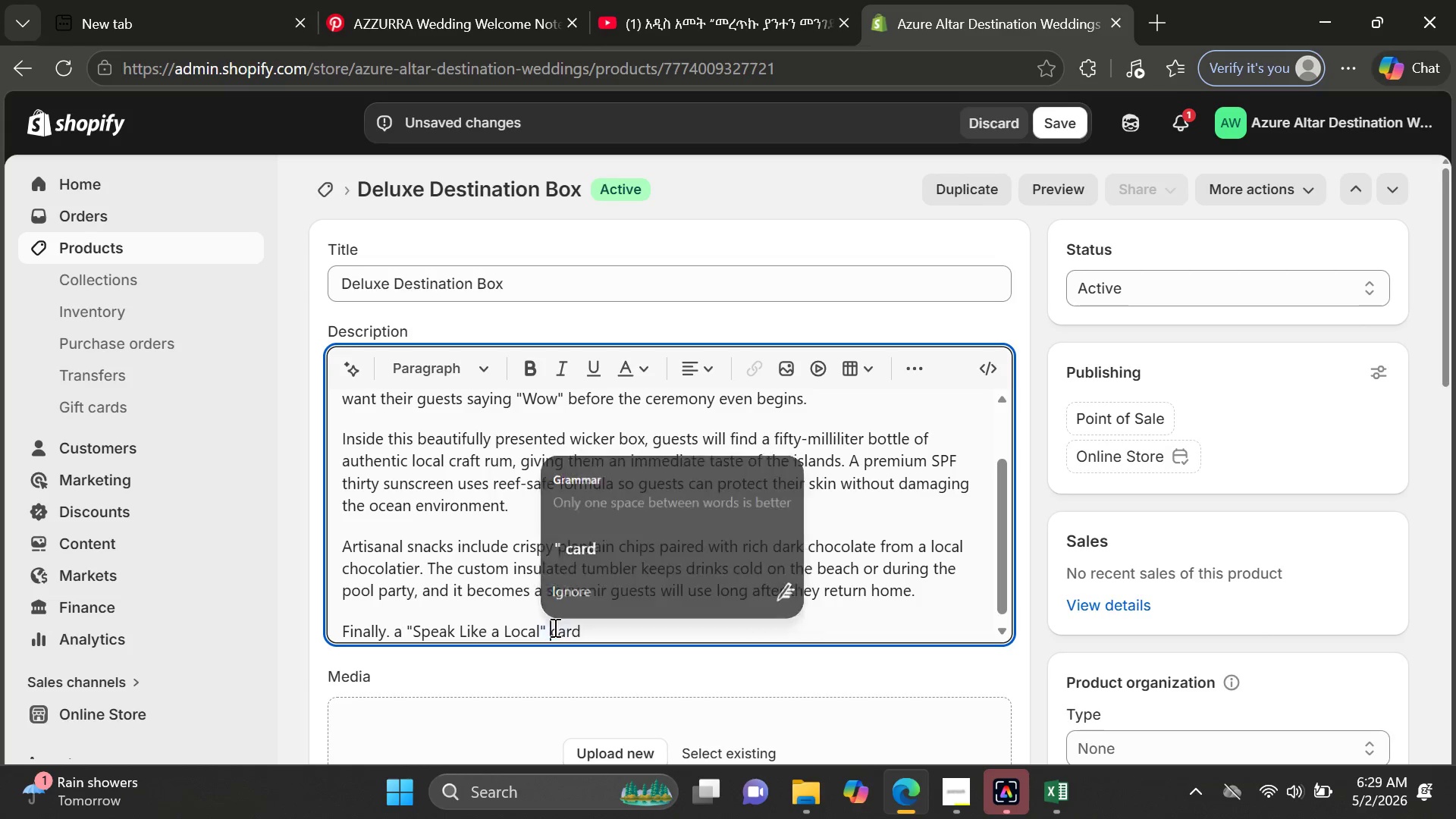 
key(Backspace)
 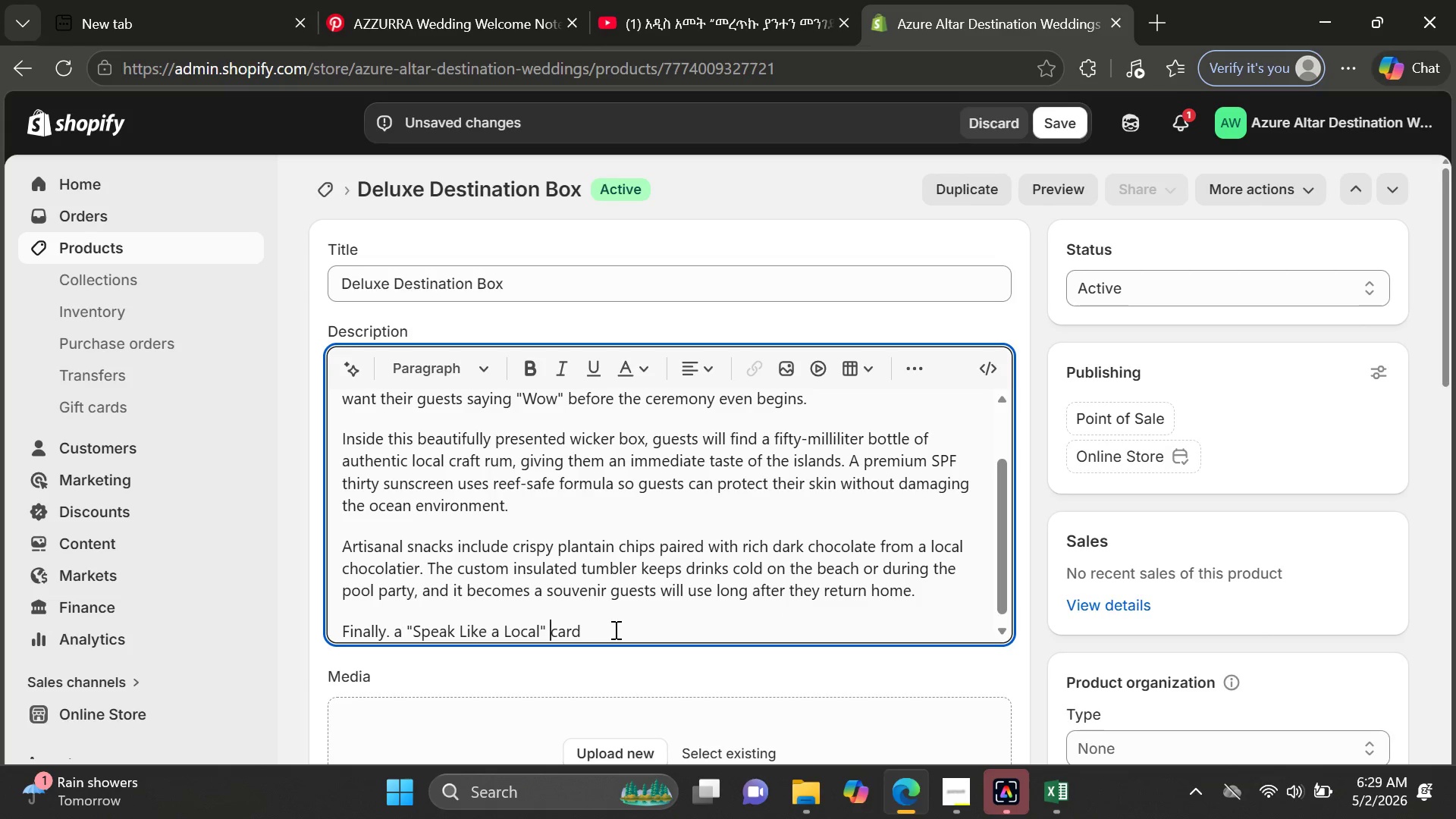 
left_click([614, 629])
 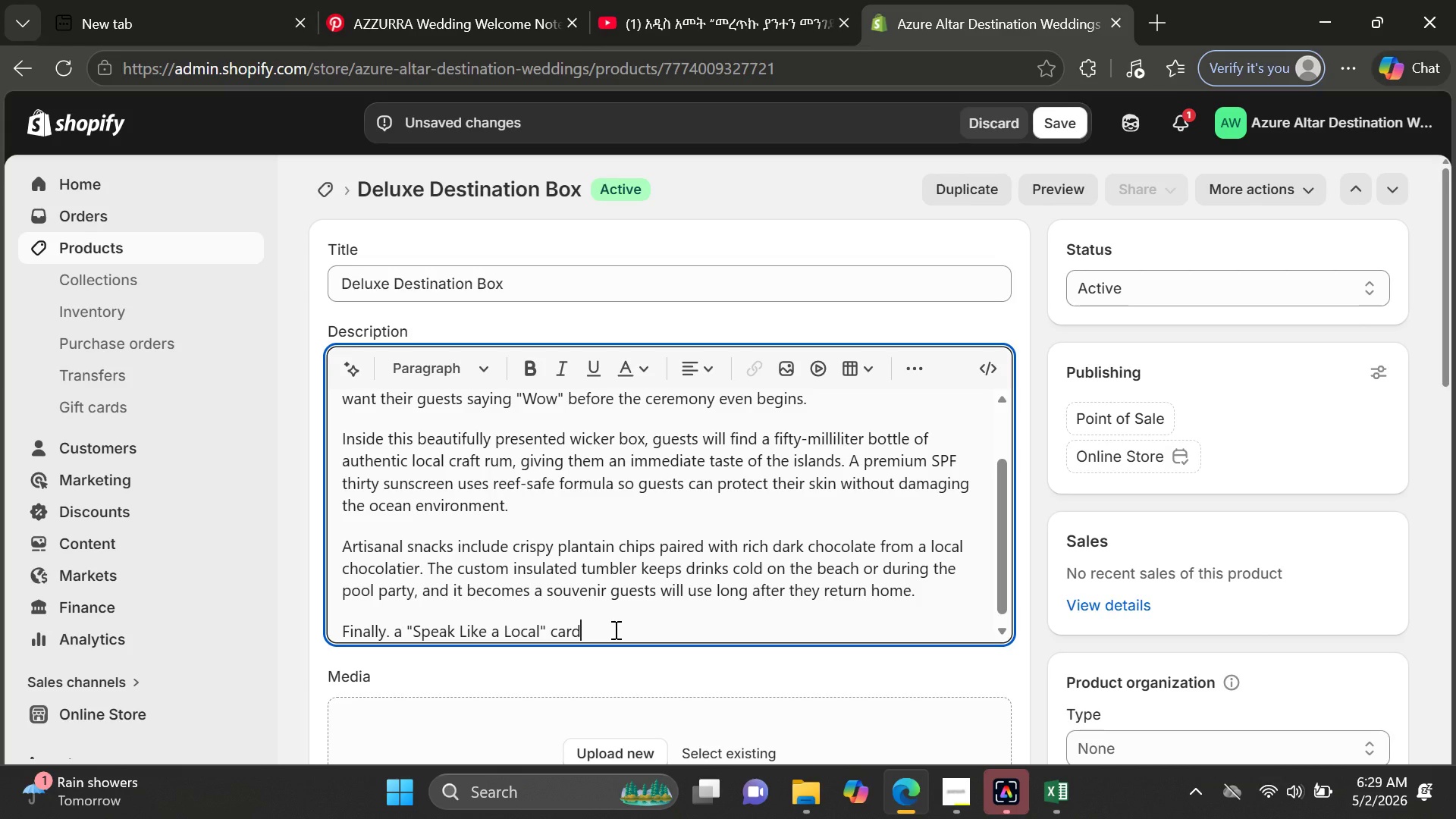 
type( teacher)
key(Backspace)
type(s ten essential Caribbean phrases, helping guests)
 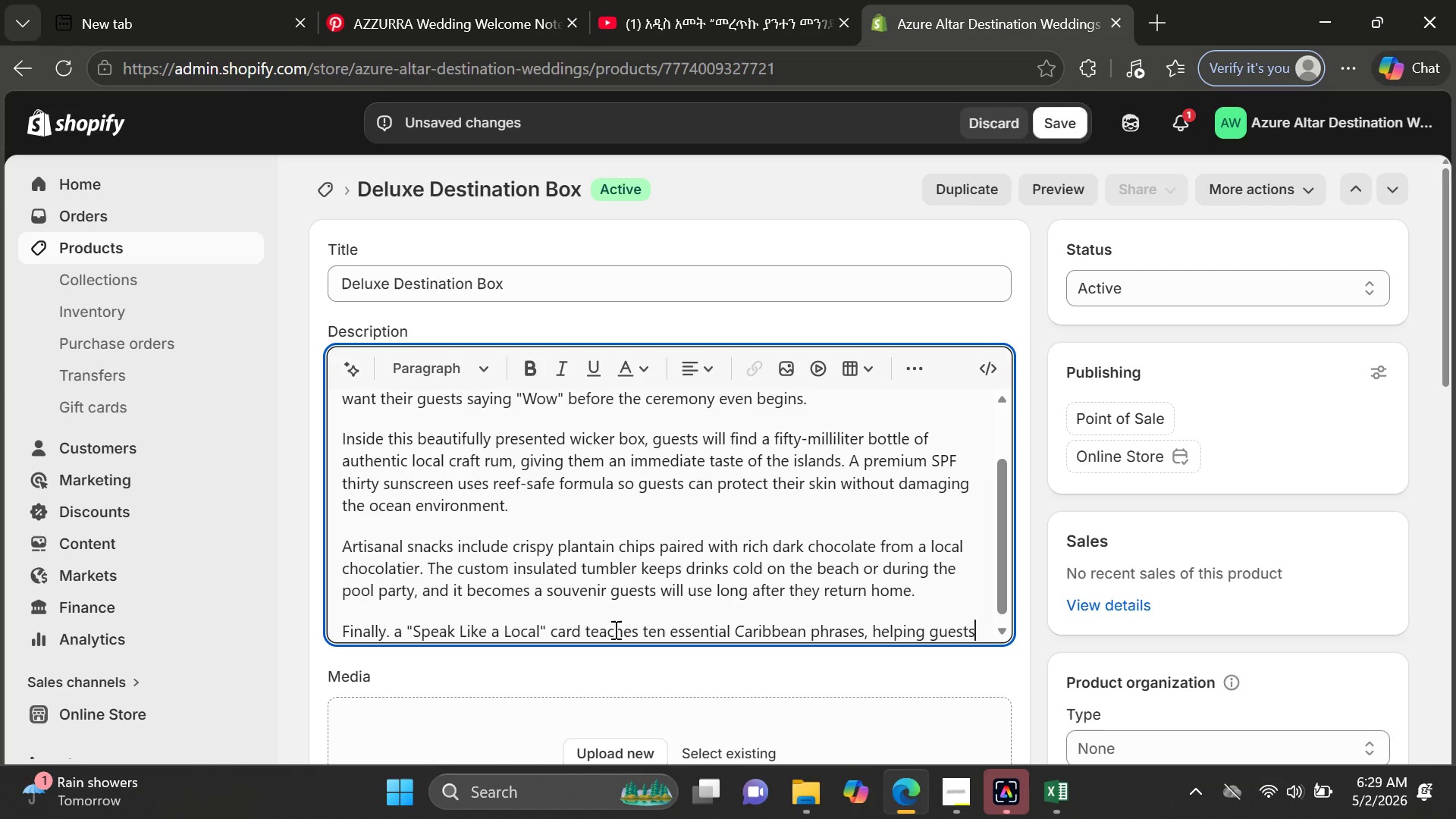 
wait(23.22)
 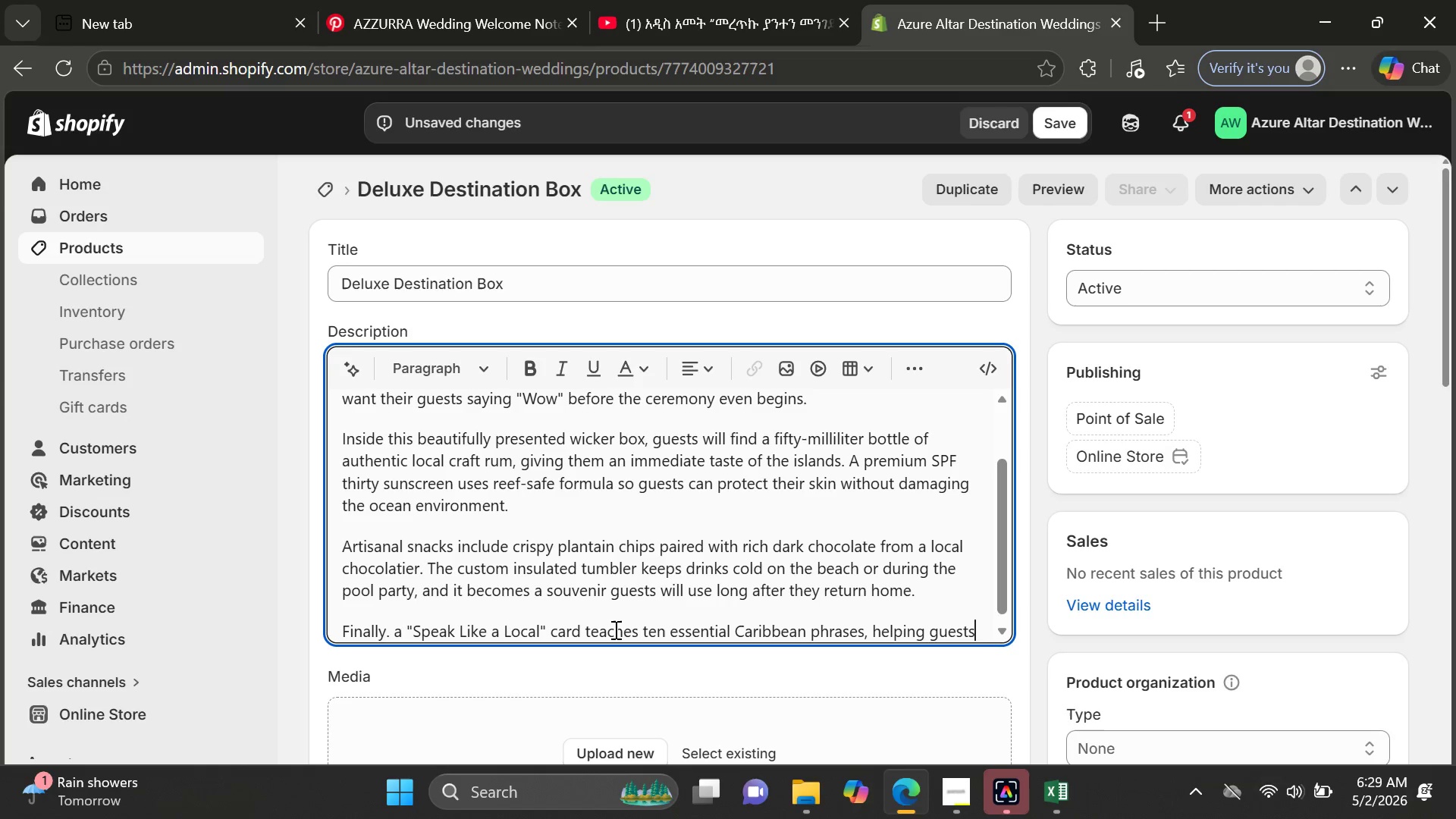 
type( feel more connected to their destination,)
key(Backspace)
type(. The box measures ten inches bu)
key(Backspace)
type(y eight inches)
 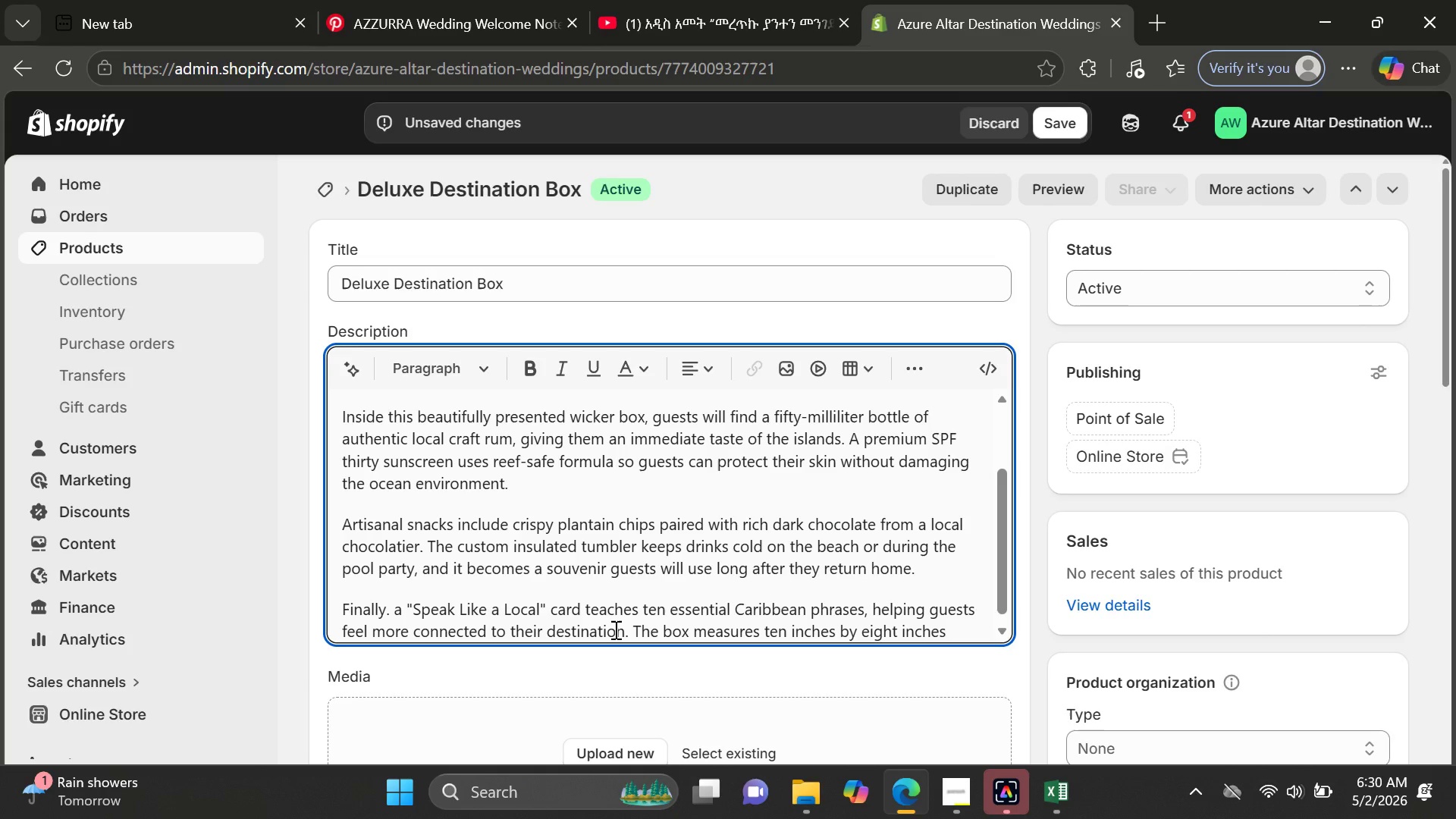 
wait(13.03)
 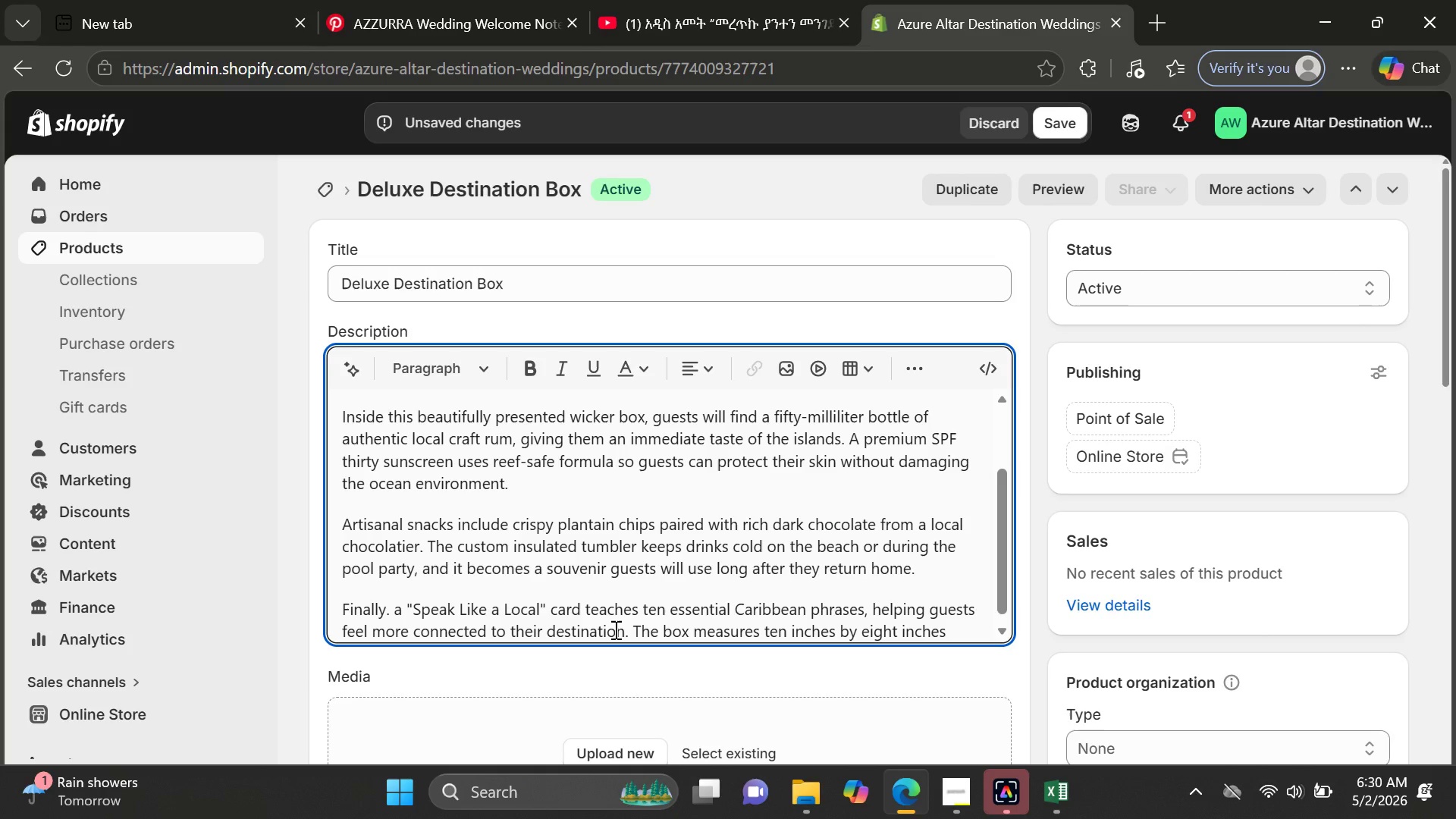 
type( by four inches, ships flat to save )
 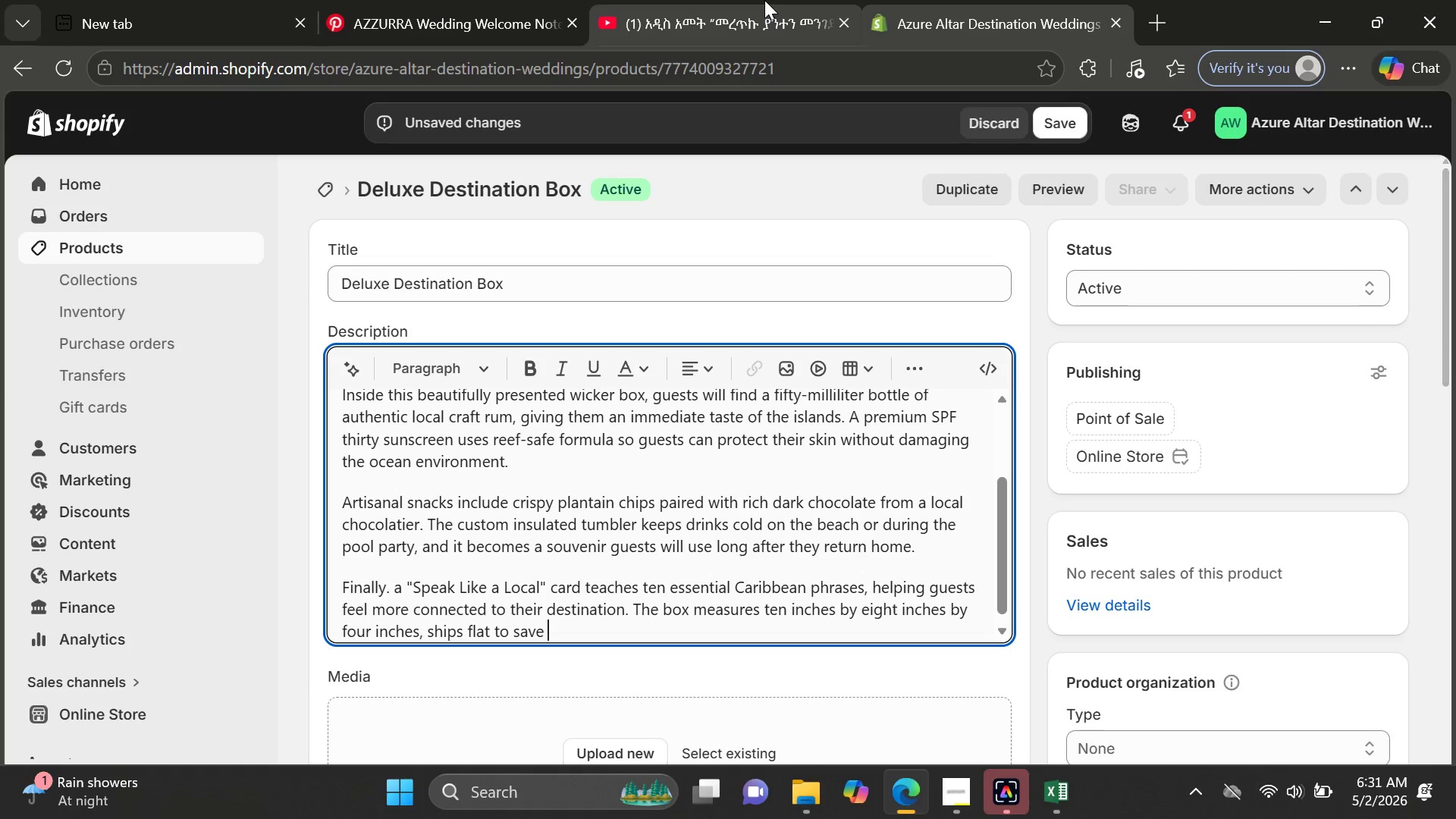 
left_click([764, 0])
 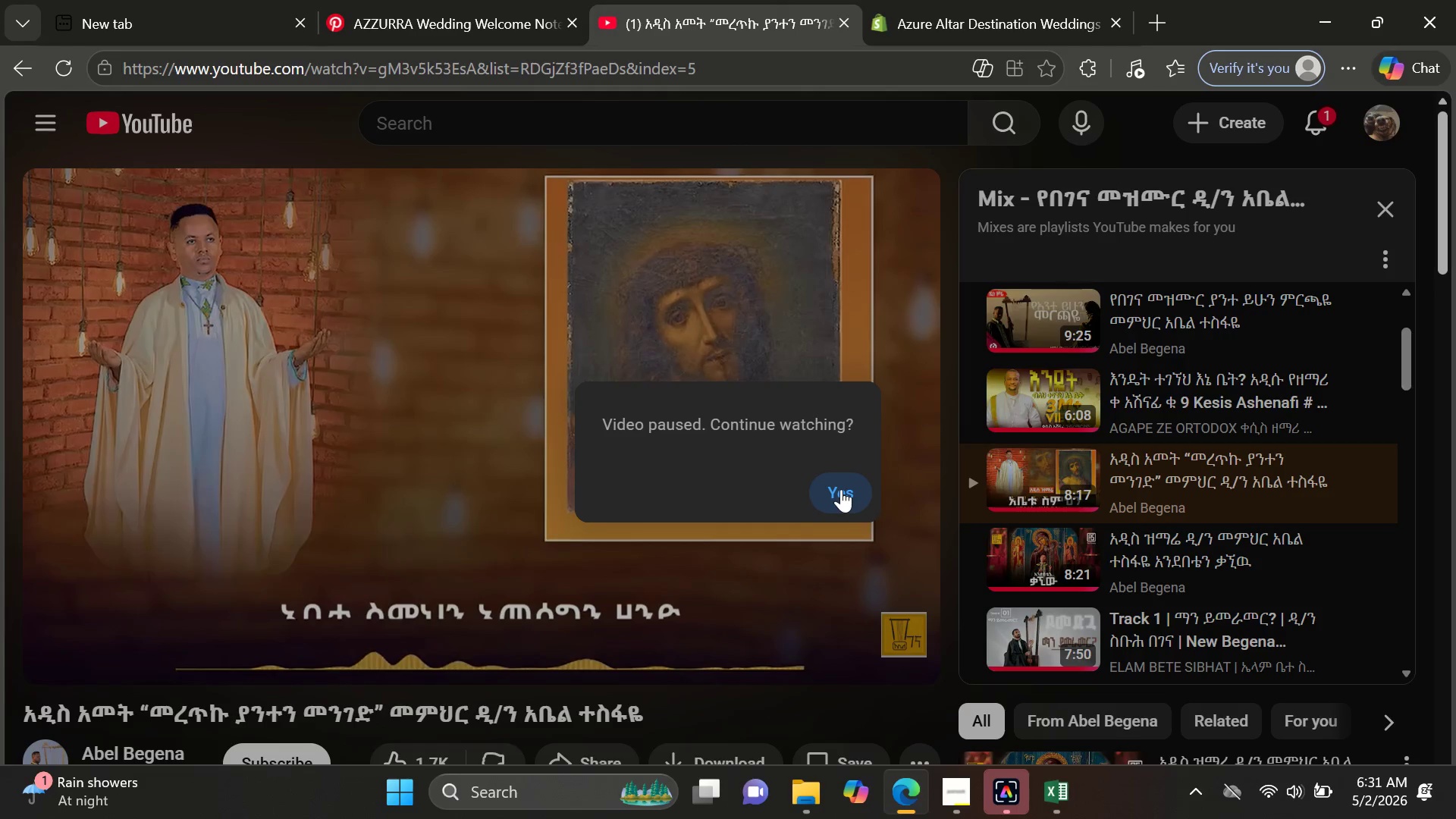 
left_click([841, 489])
 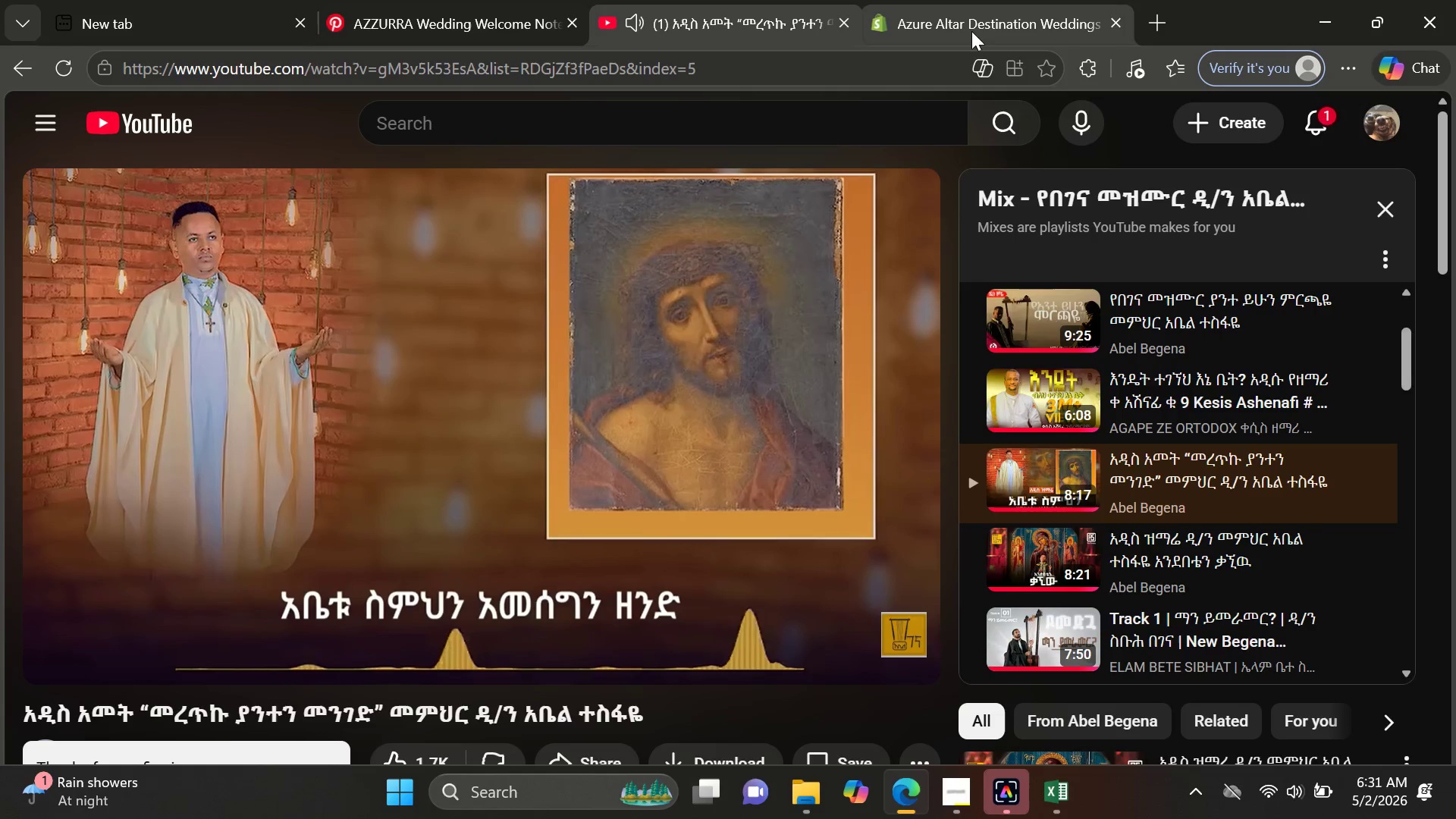 
left_click([978, 24])
 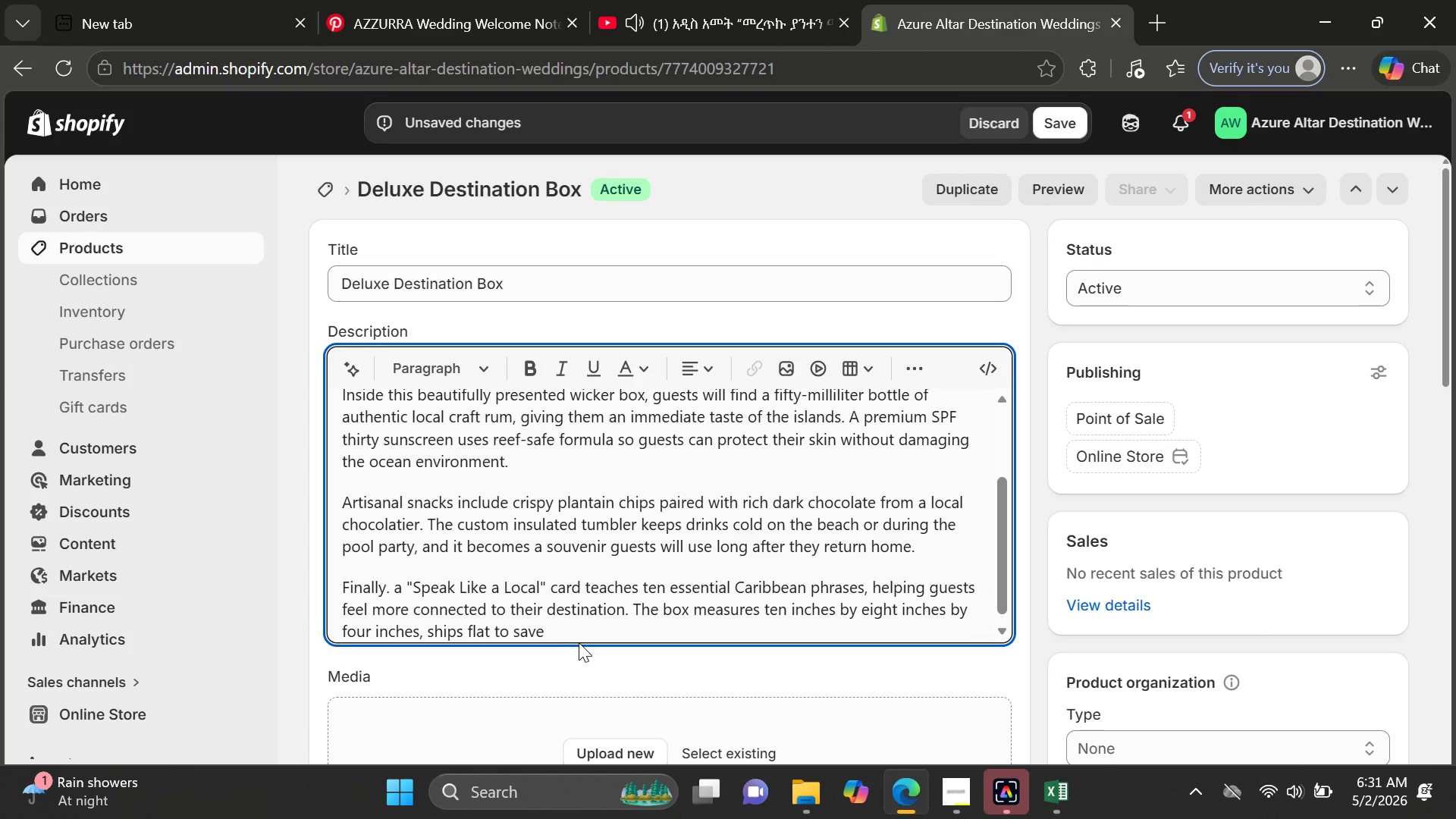 
wait(5.02)
 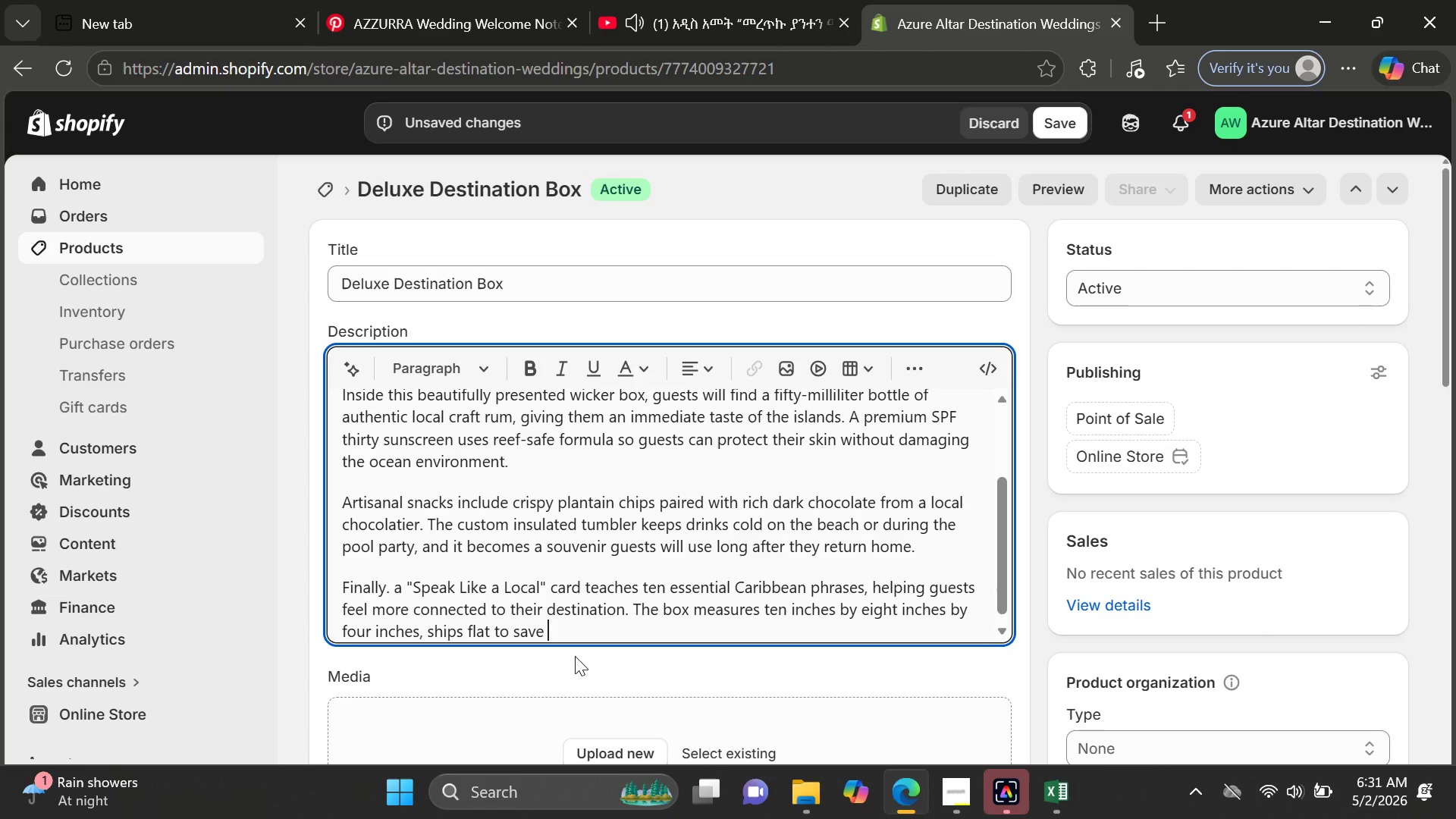 
type(luggage space, and assembles in under thiry)
key(Backspace)
type(ty seconds.)
 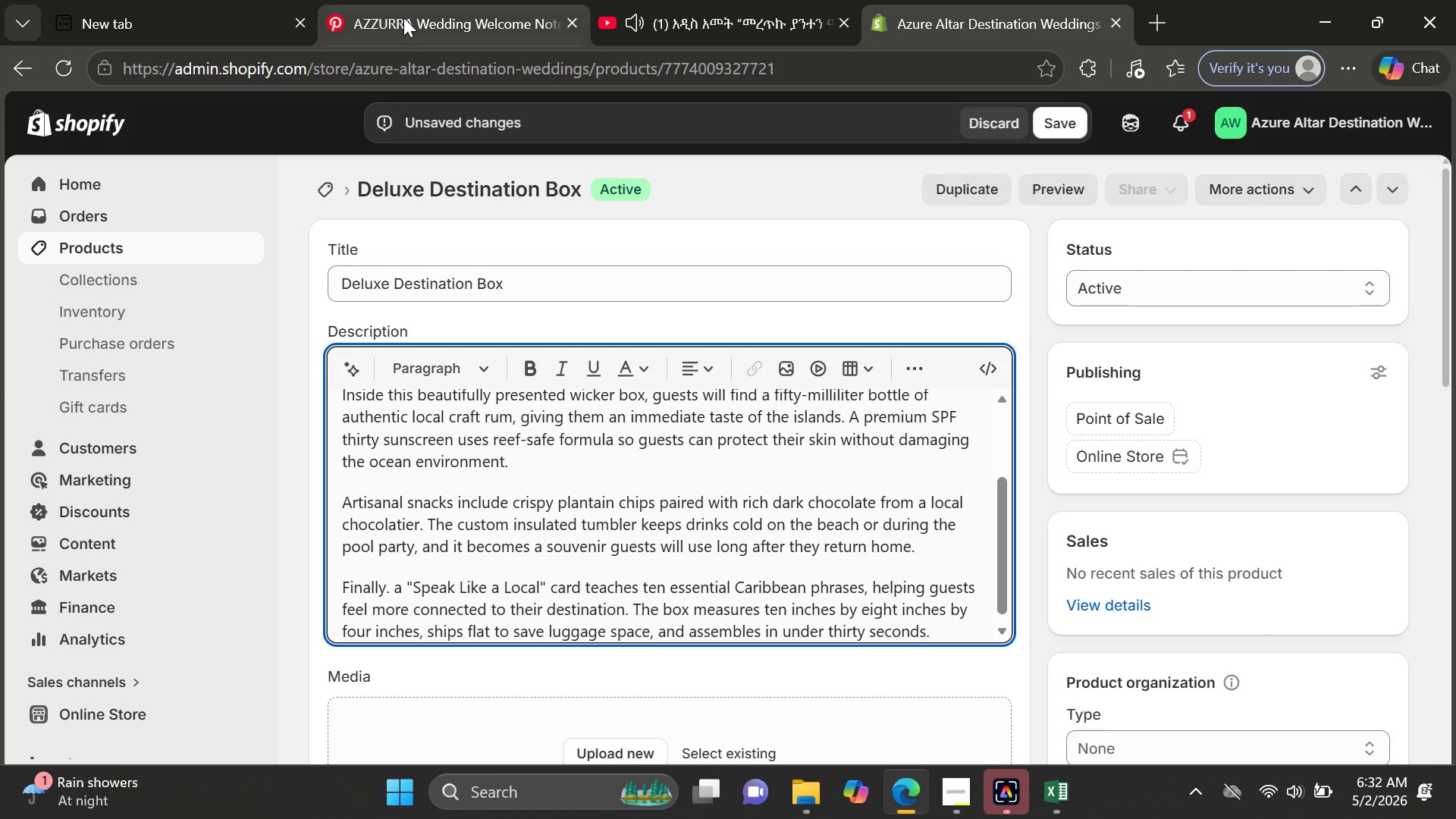 
left_click([403, 17])
 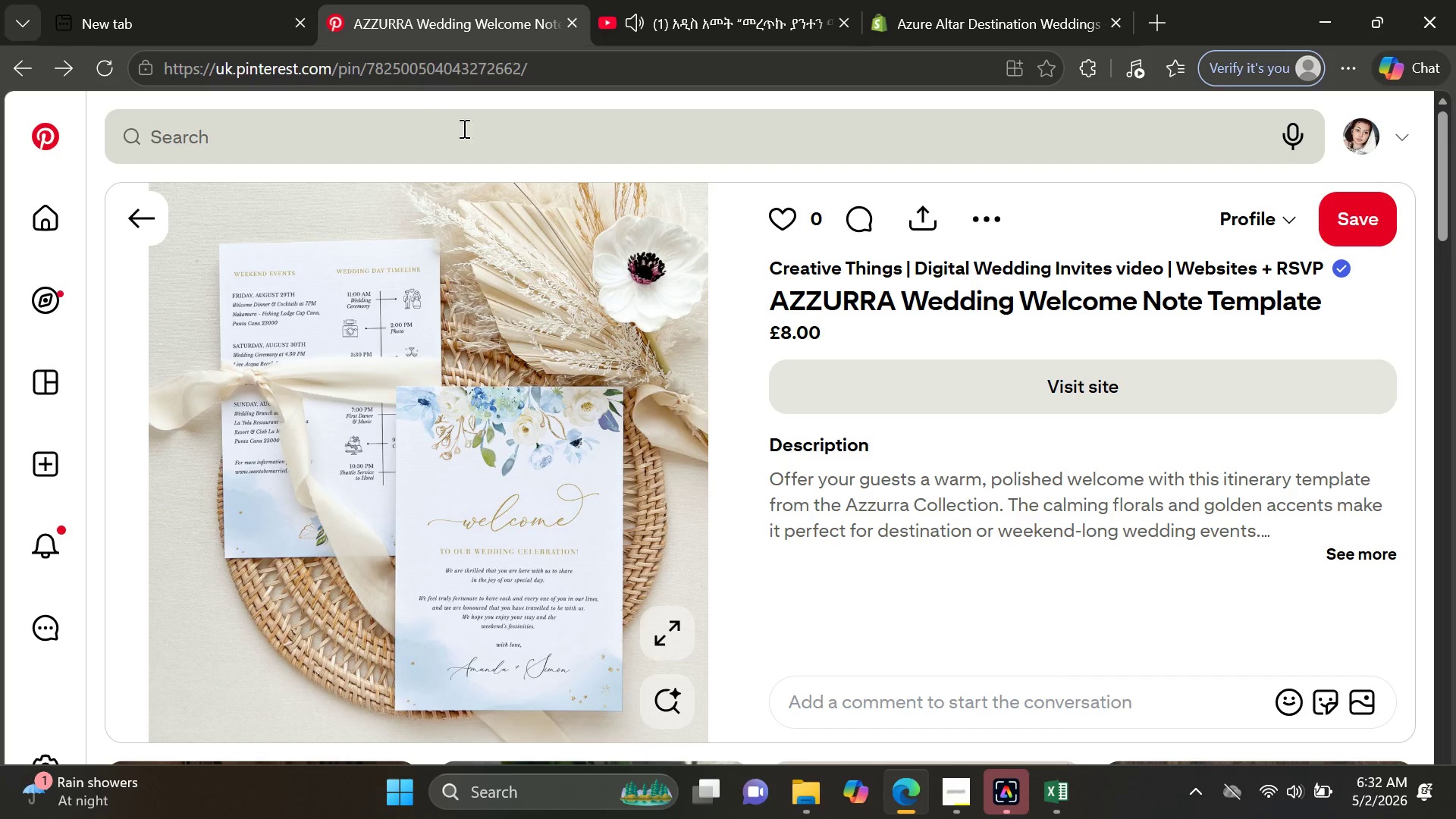 
left_click([488, 130])
 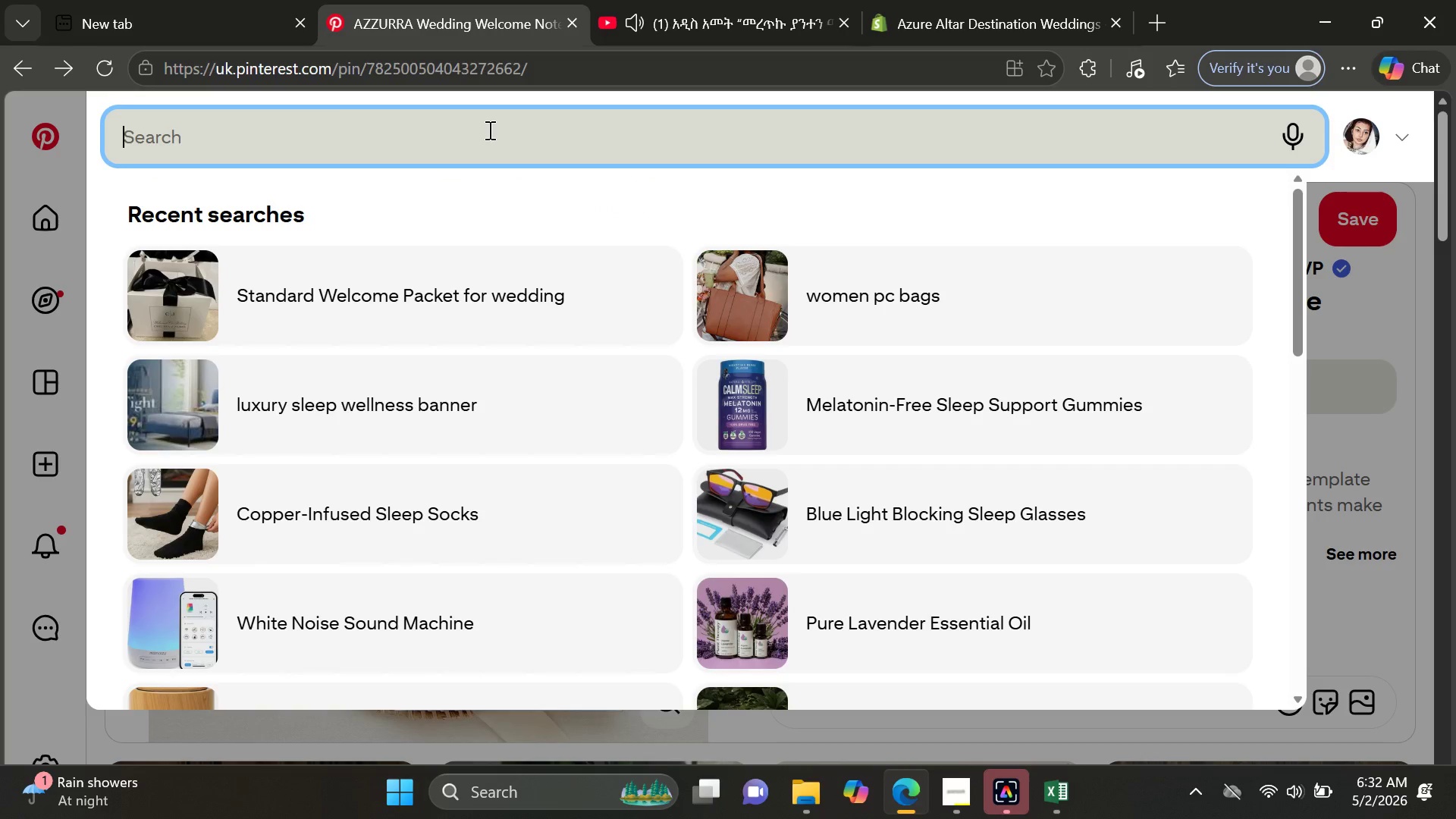 
wait(5.58)
 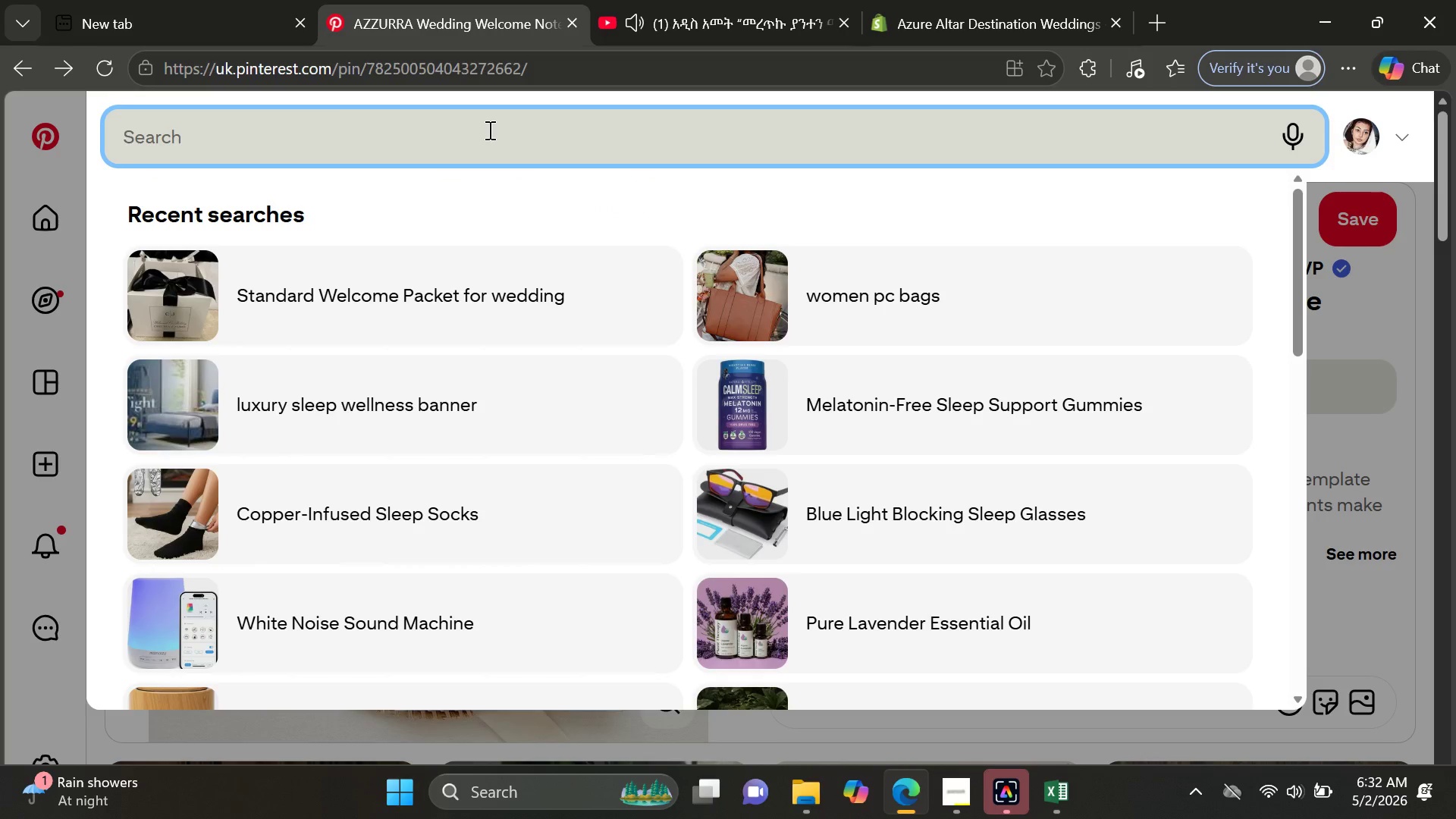 
type(wicker gift box open showing mini rum bottle)
 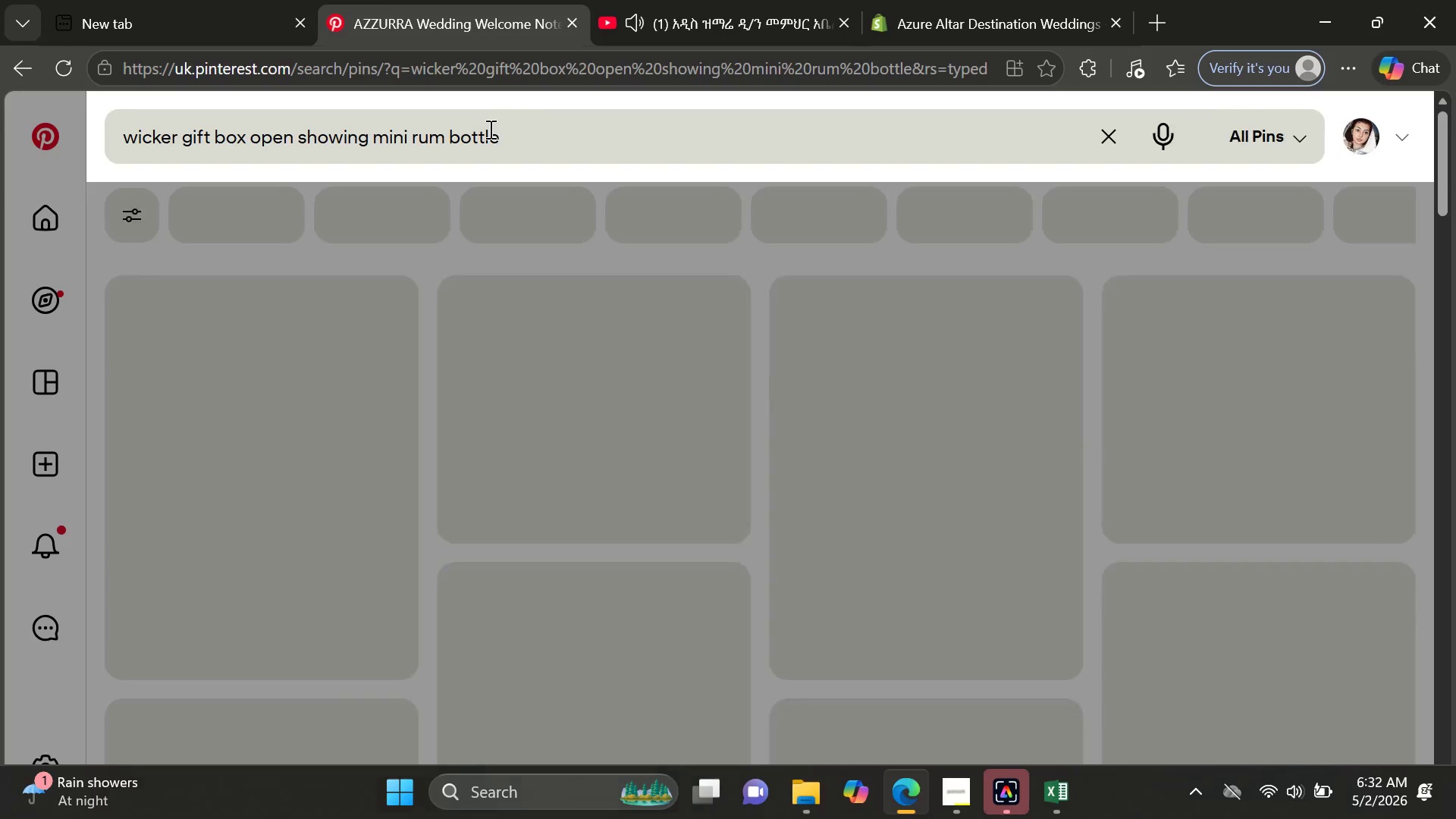 
key(Enter)
 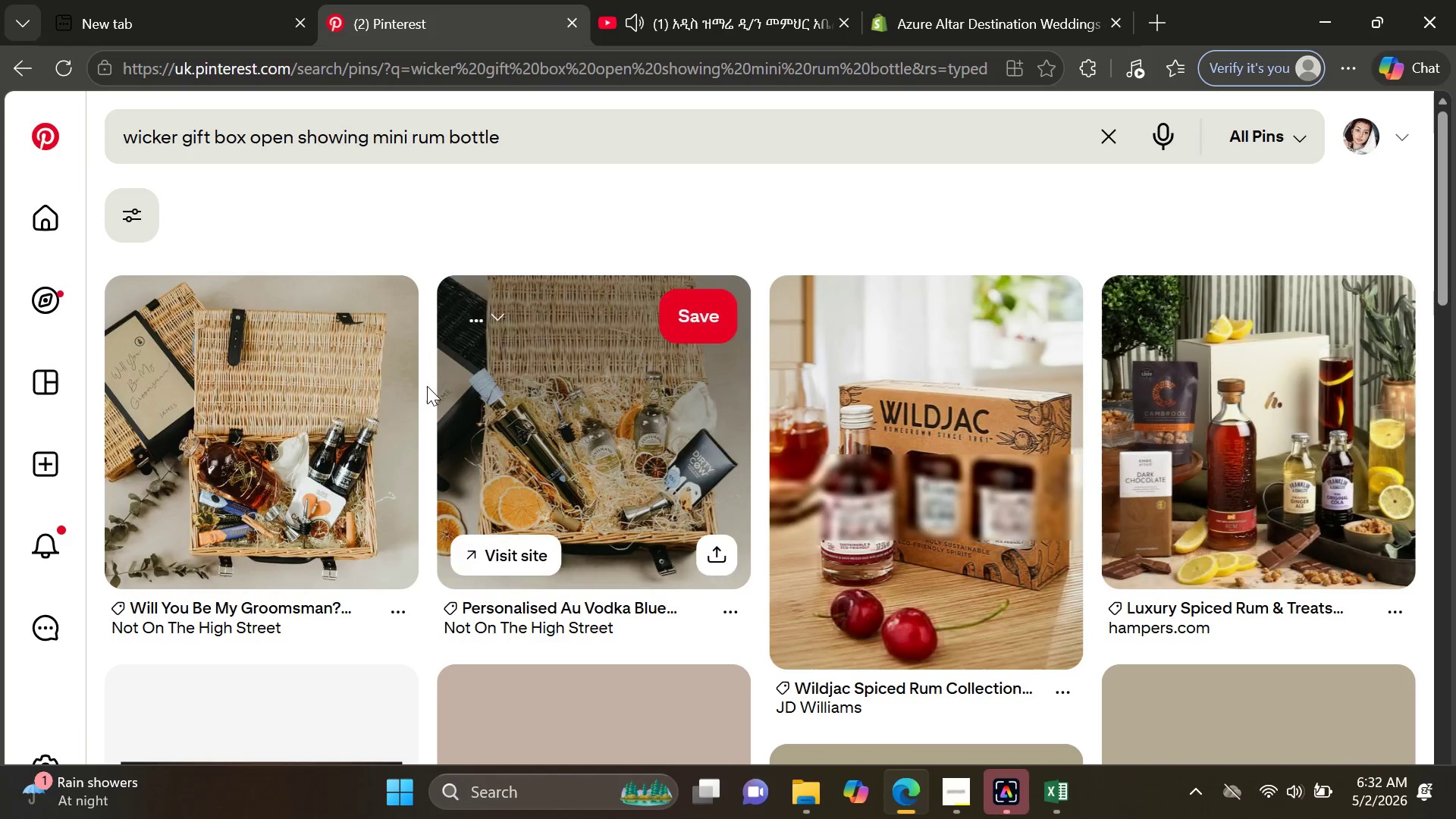 
wait(8.59)
 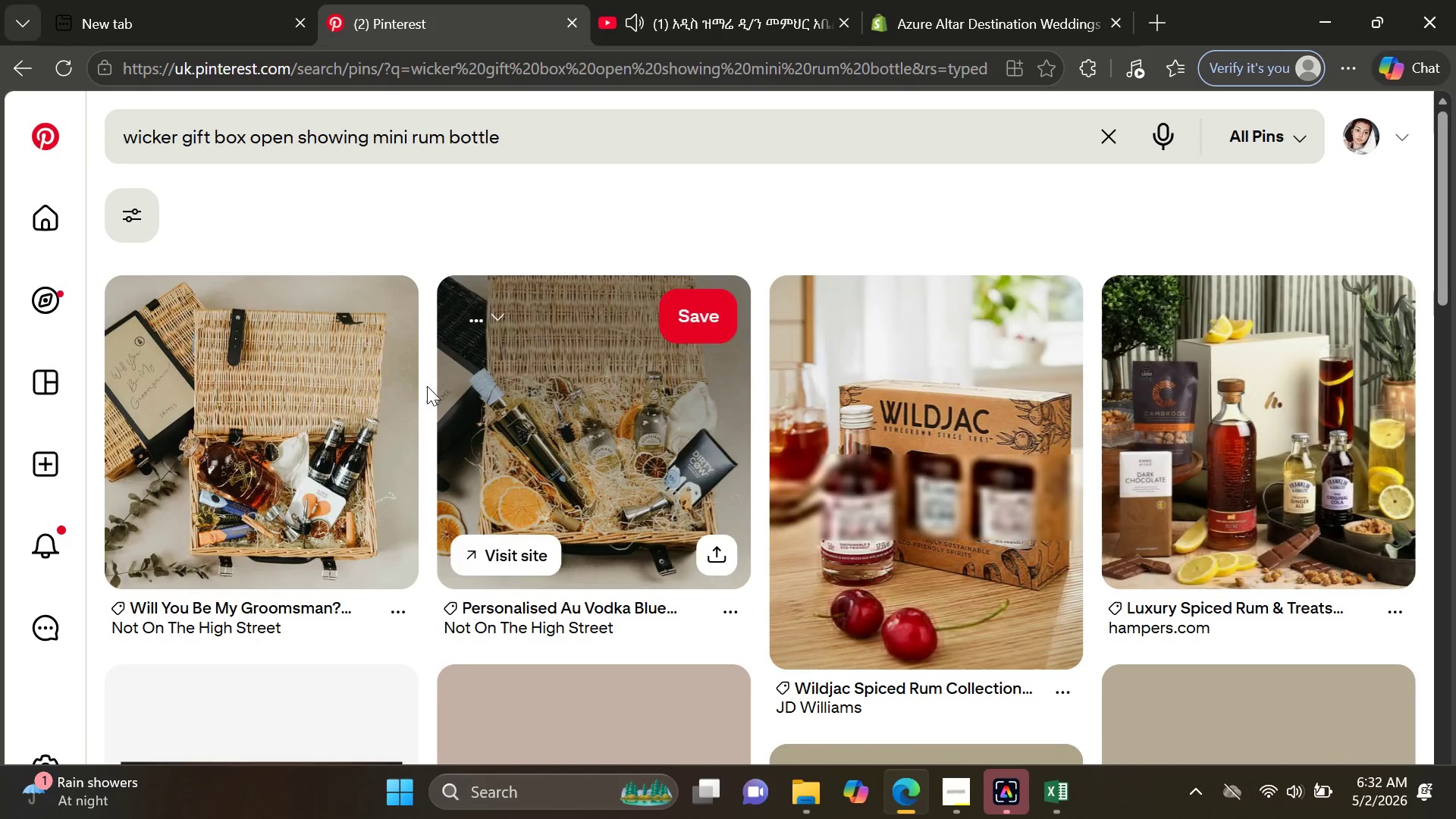 
left_click([344, 488])
 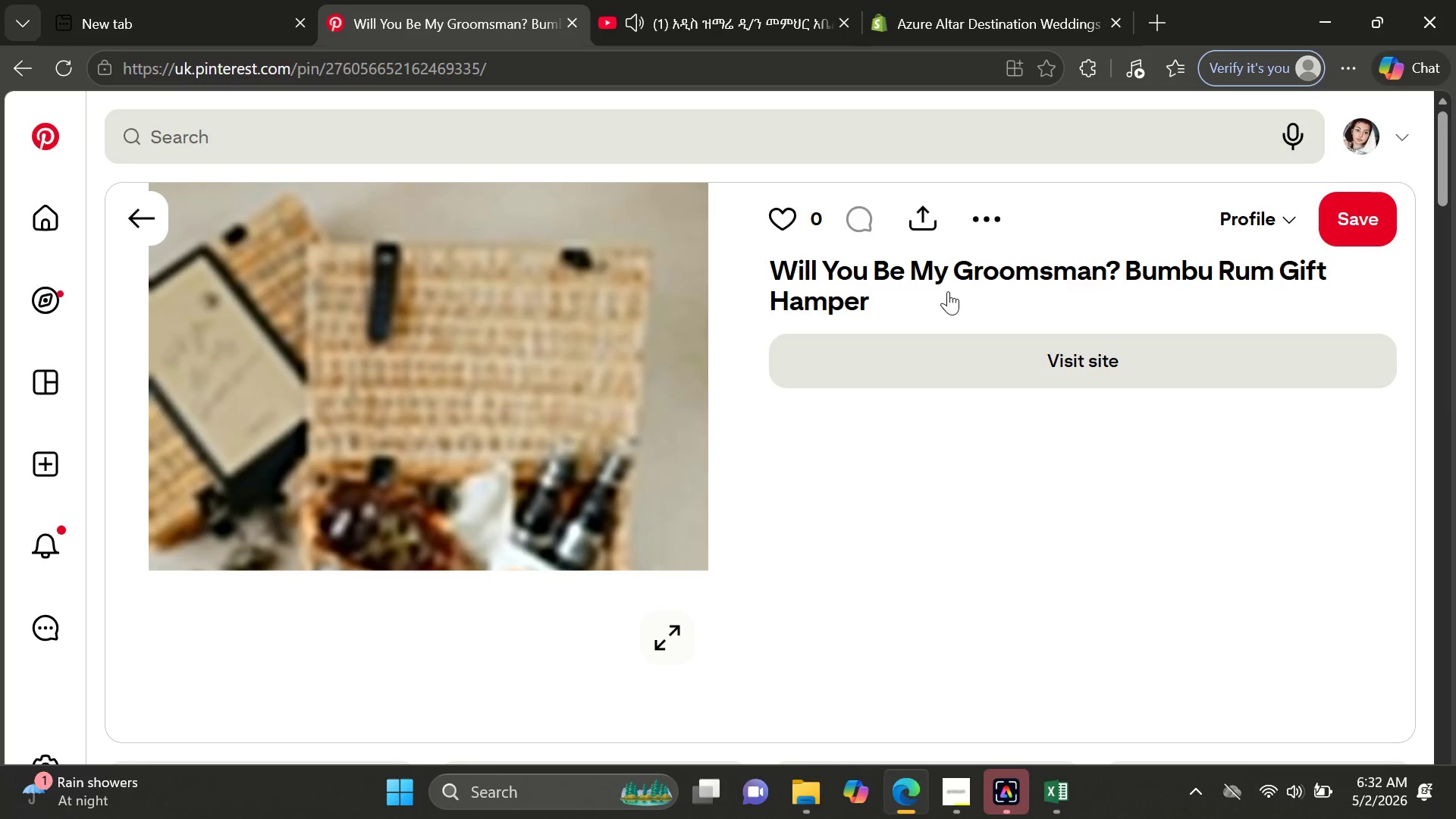 
mouse_move([1003, 223])
 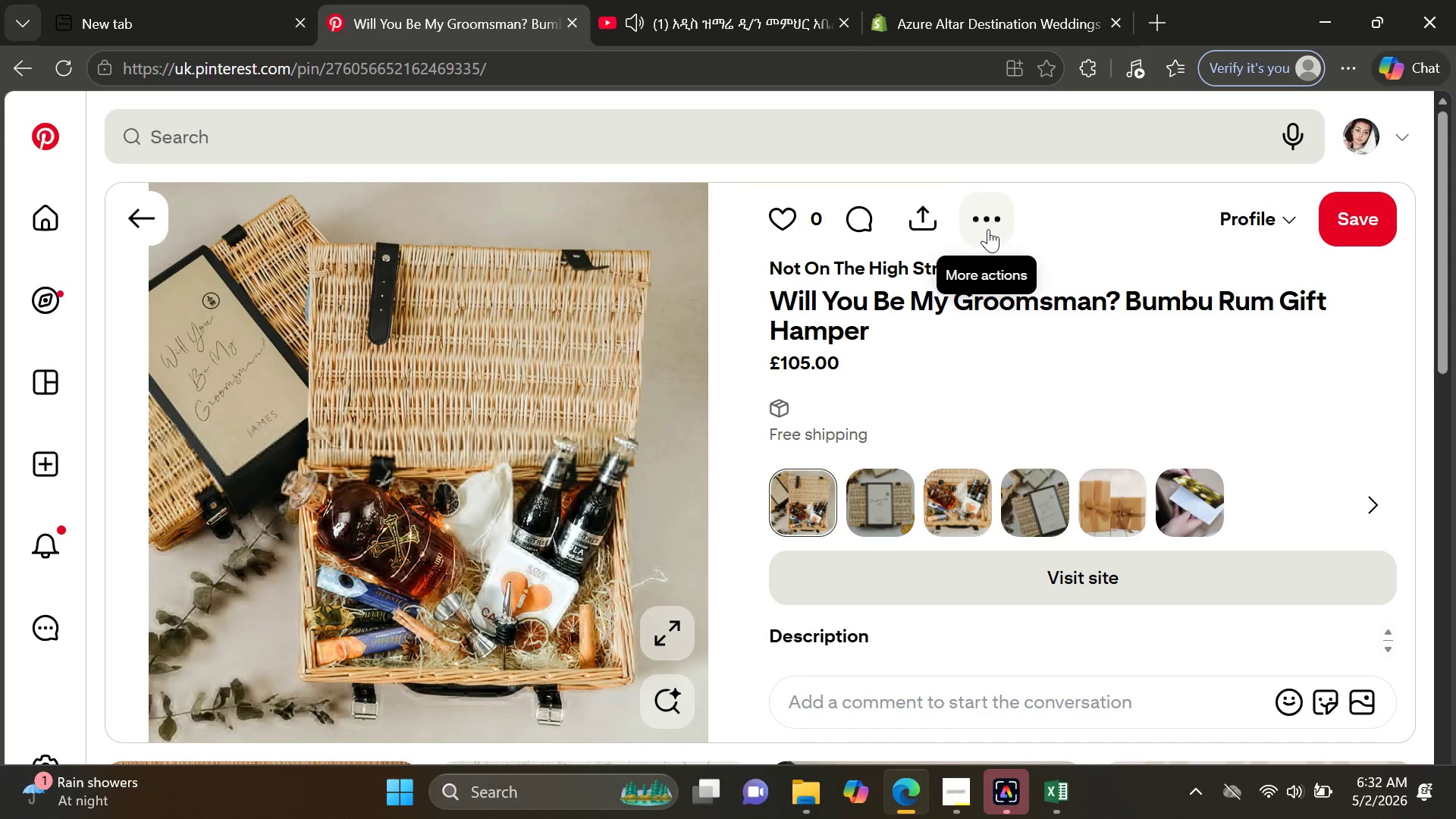 
left_click([988, 229])
 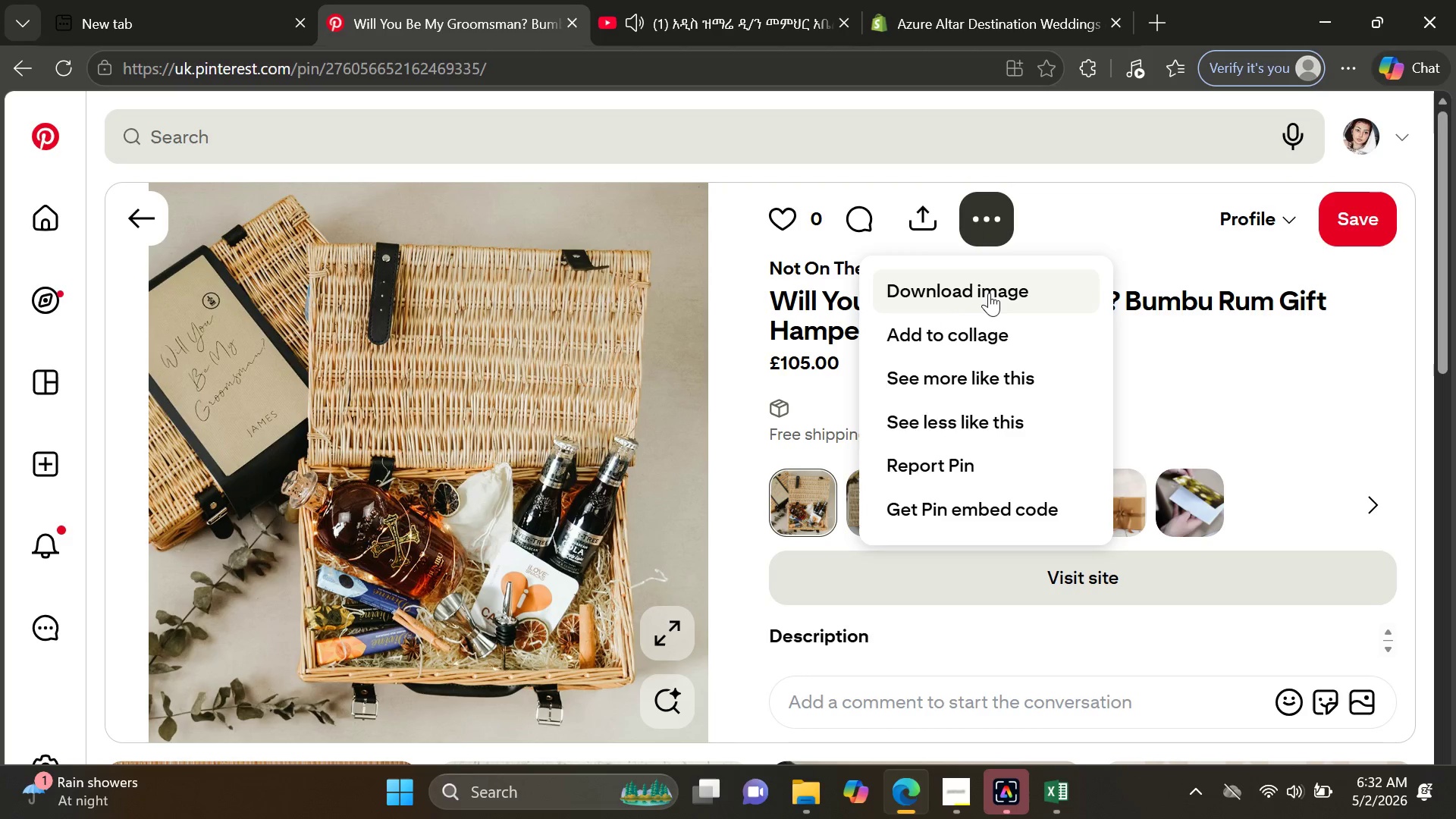 
left_click([990, 293])
 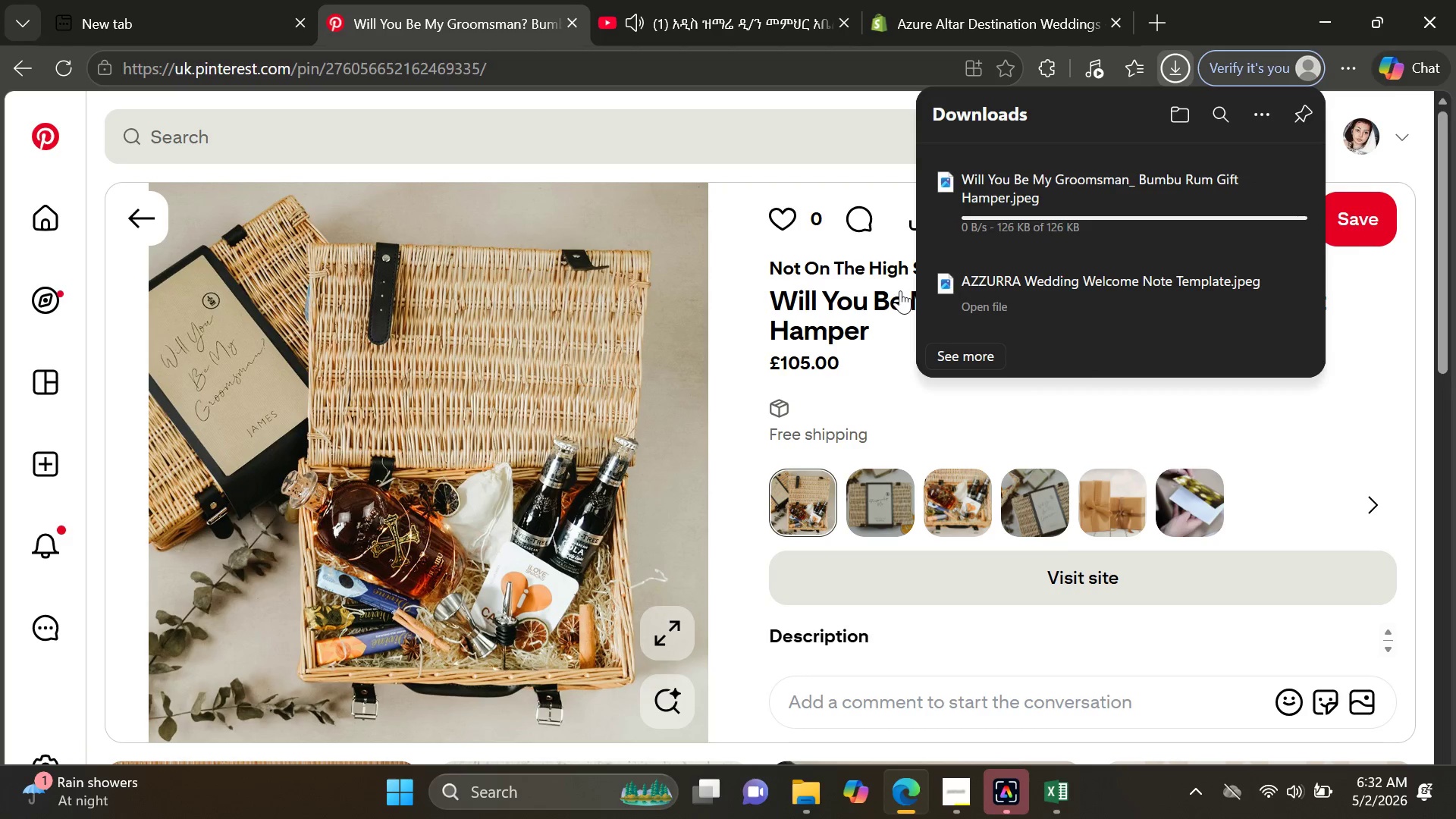 
left_click([940, 36])
 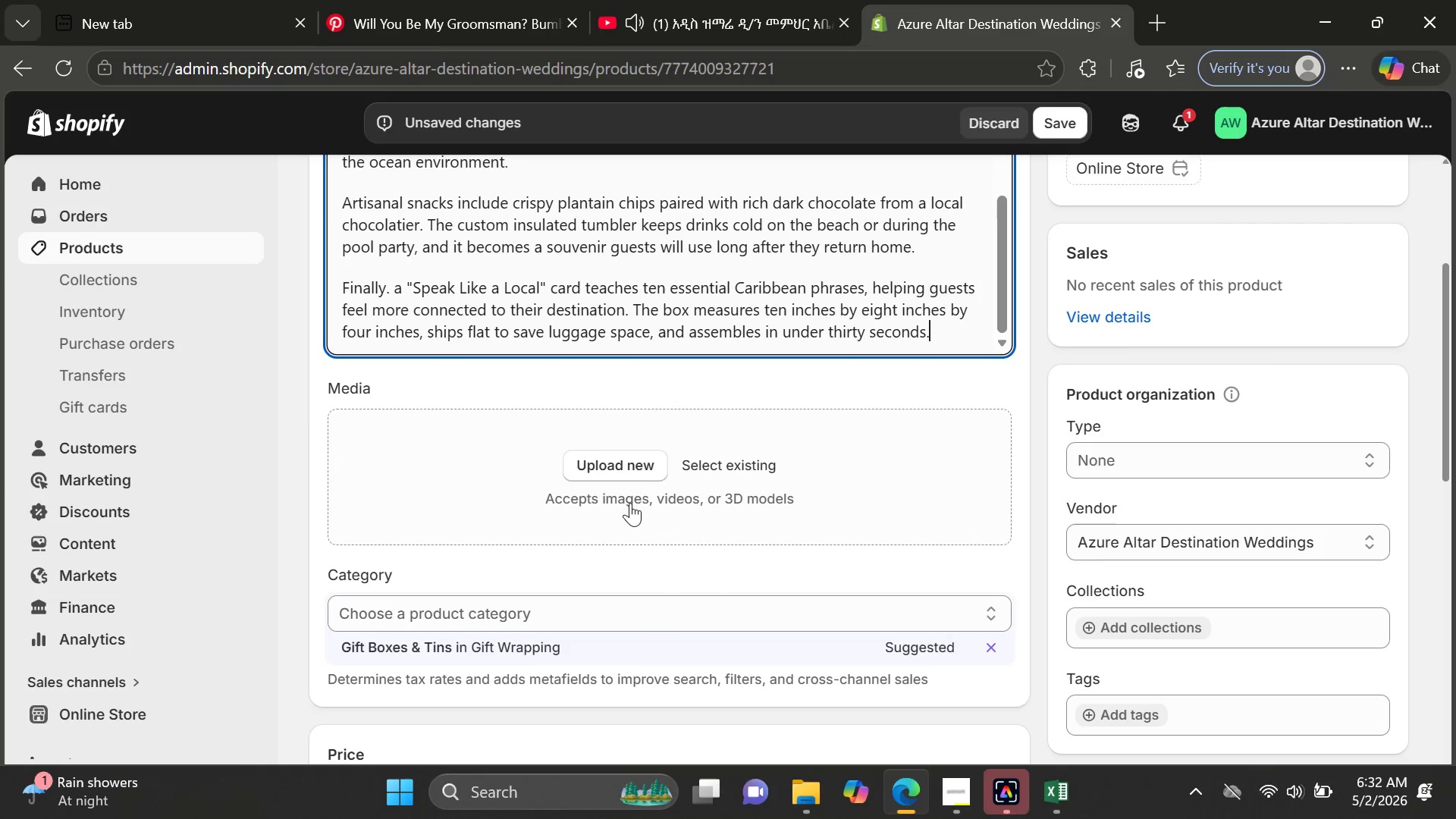 
left_click([627, 465])
 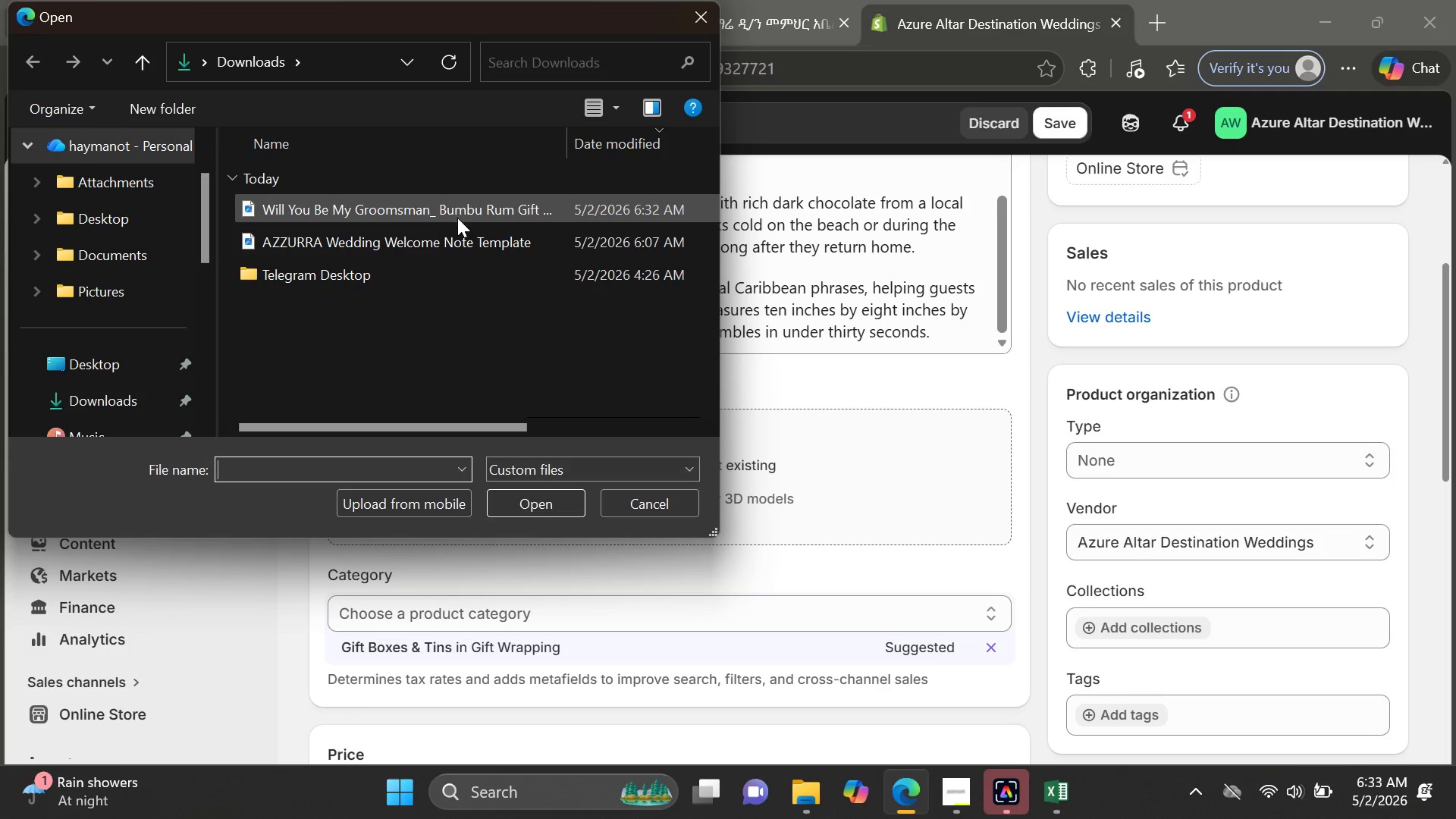 
double_click([457, 218])
 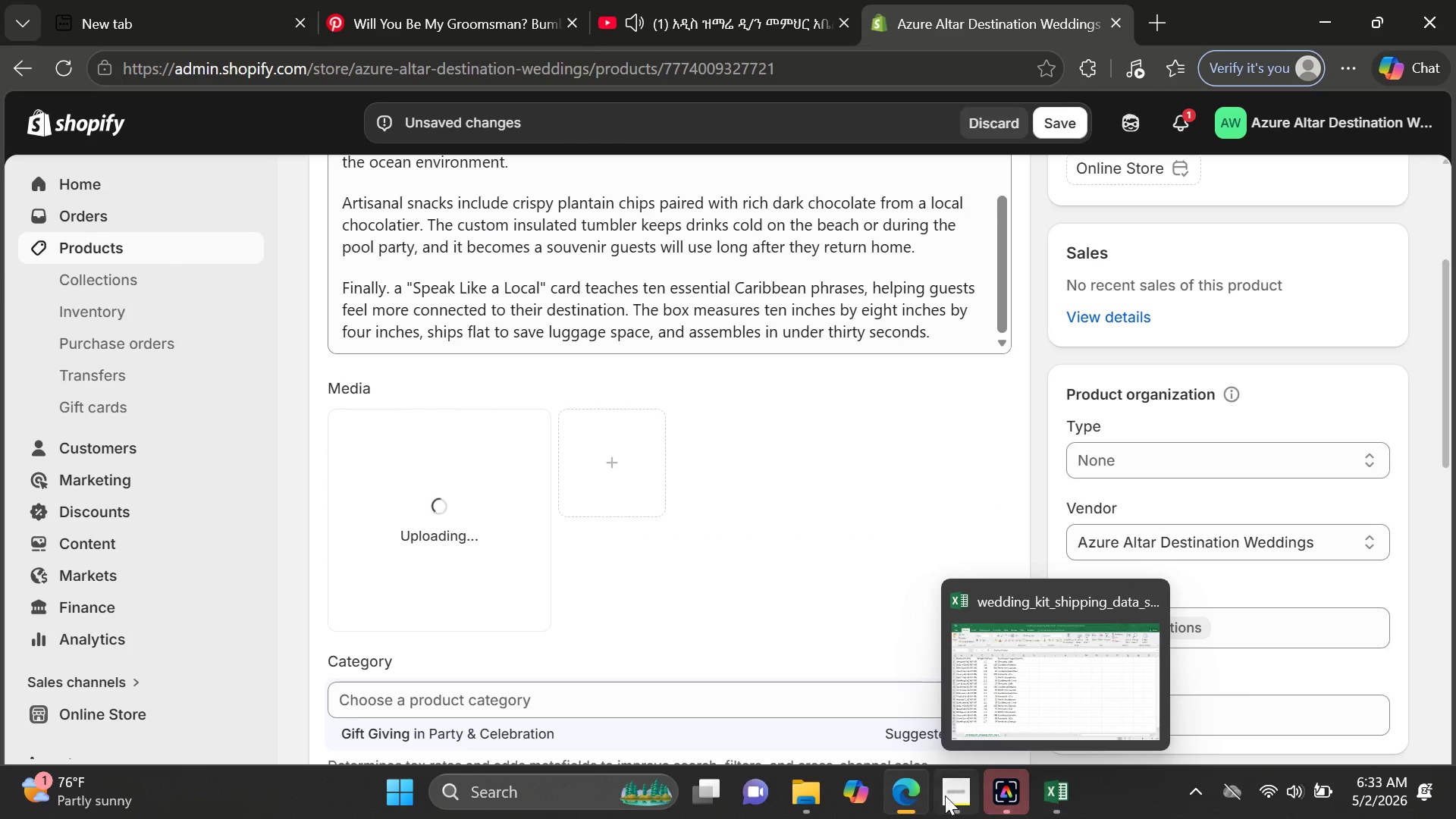 
left_click([944, 795])